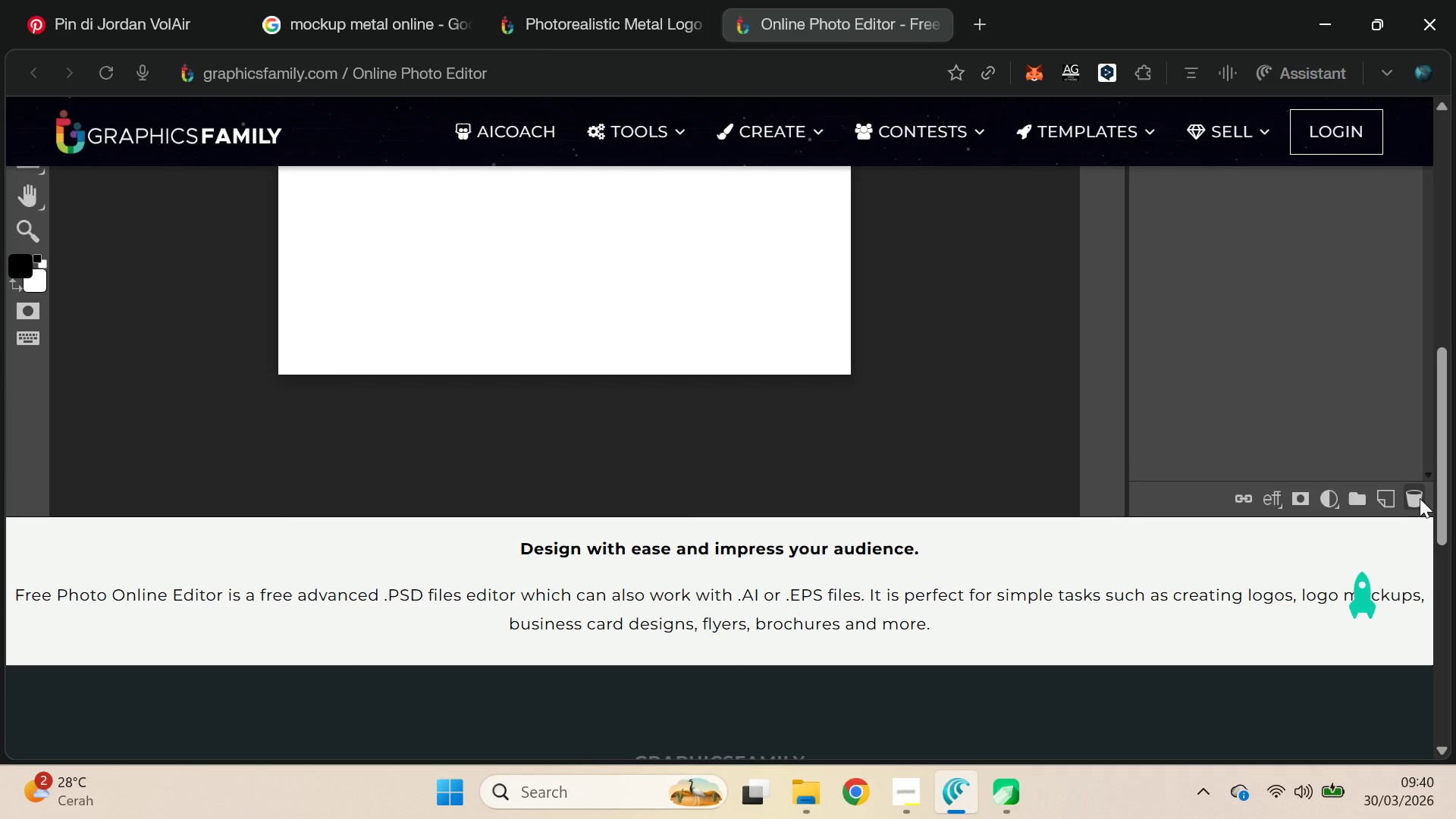 
left_click([1418, 499])
 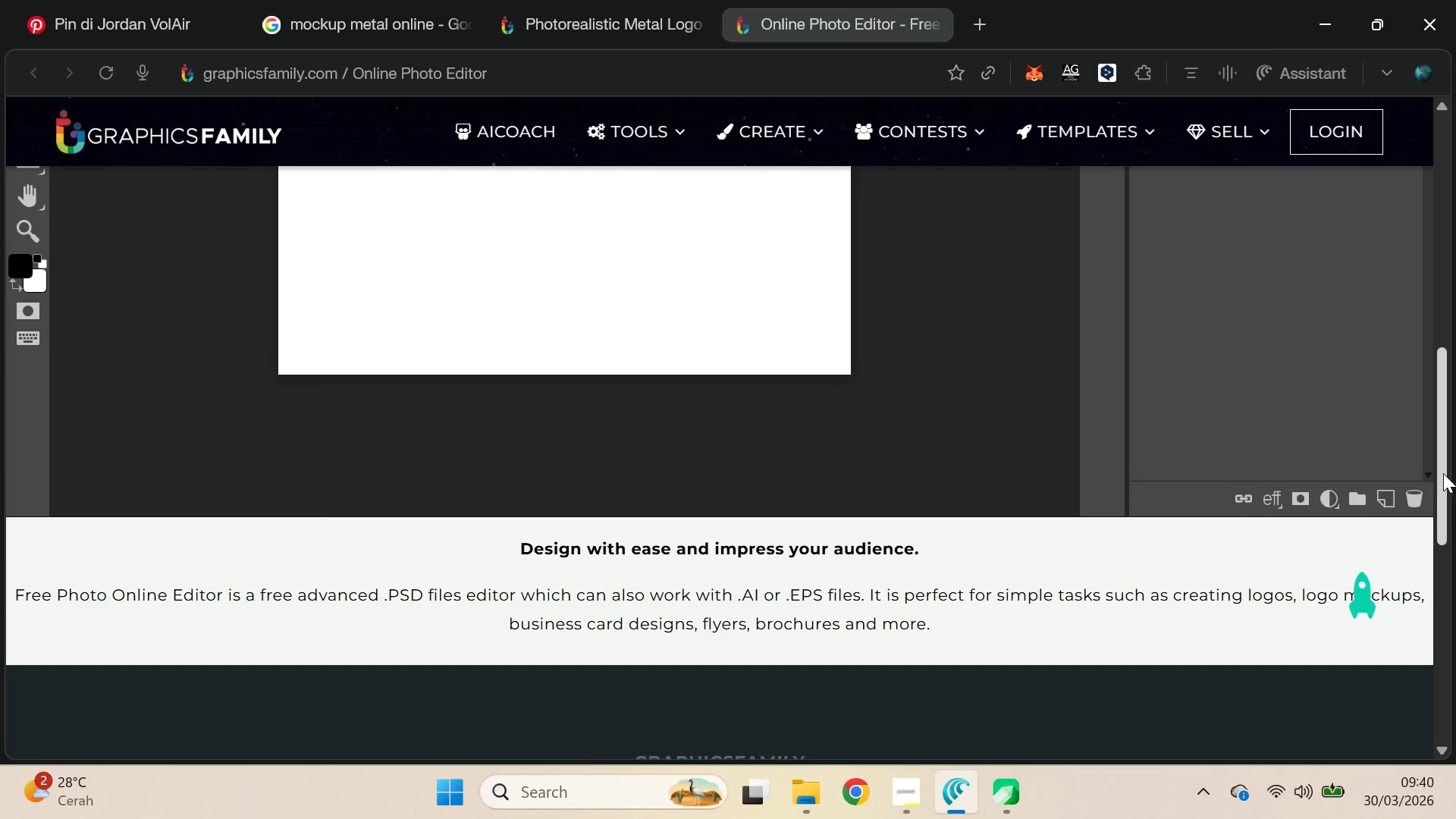 
left_click_drag(start_coordinate=[1443, 473], to_coordinate=[1439, 366])
 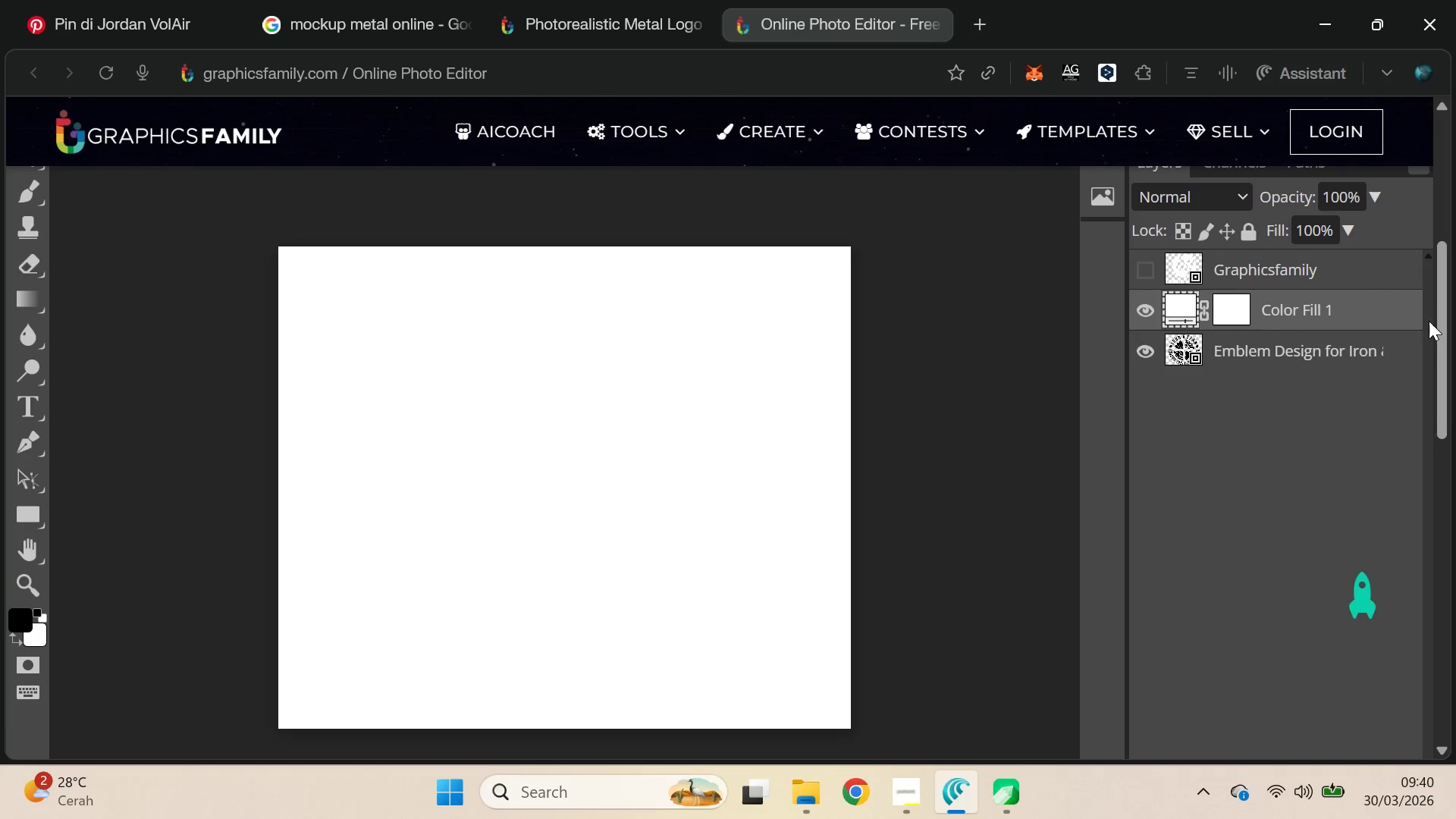 
left_click_drag(start_coordinate=[1441, 318], to_coordinate=[1448, 434])
 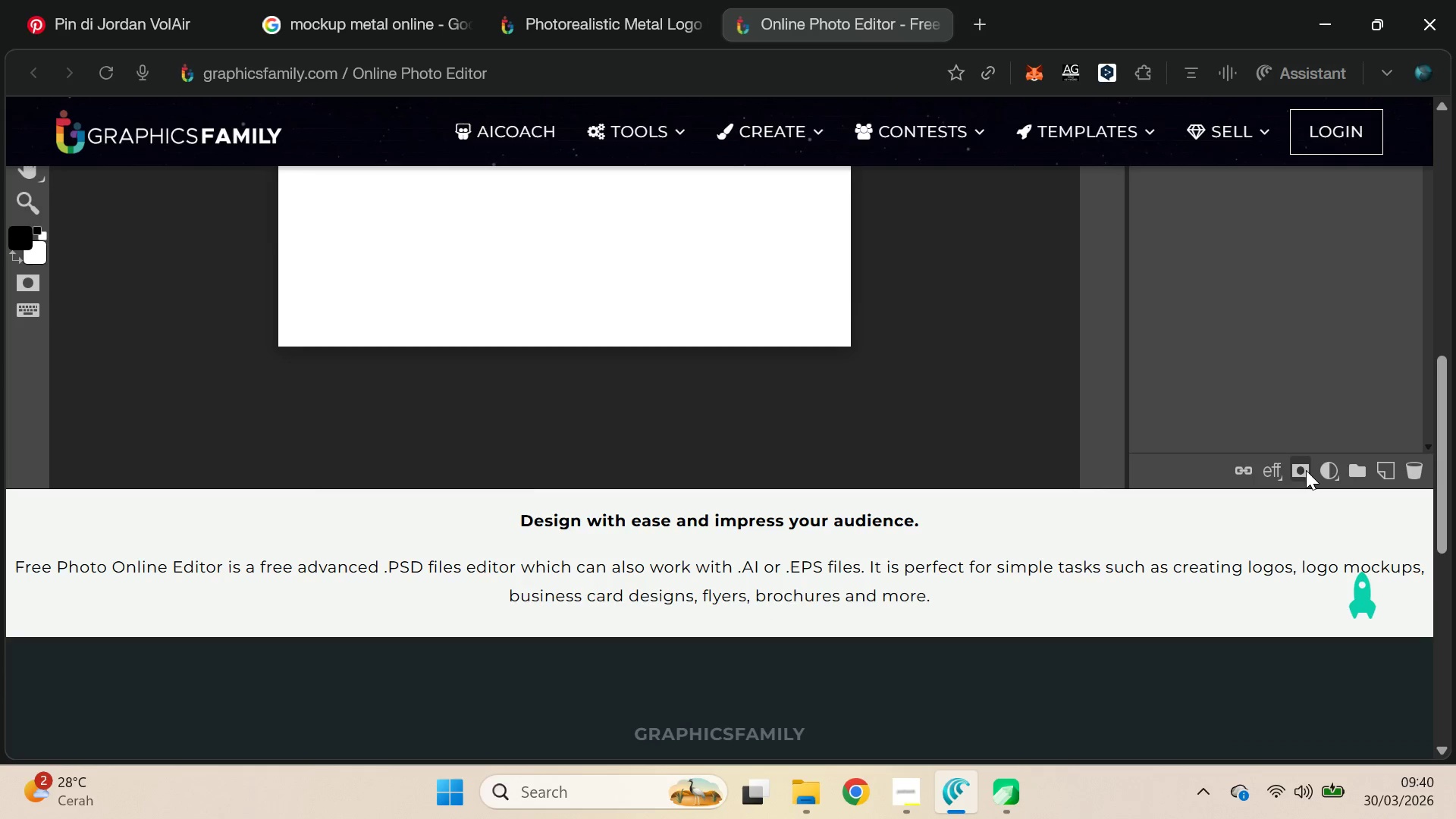 
left_click([1306, 472])
 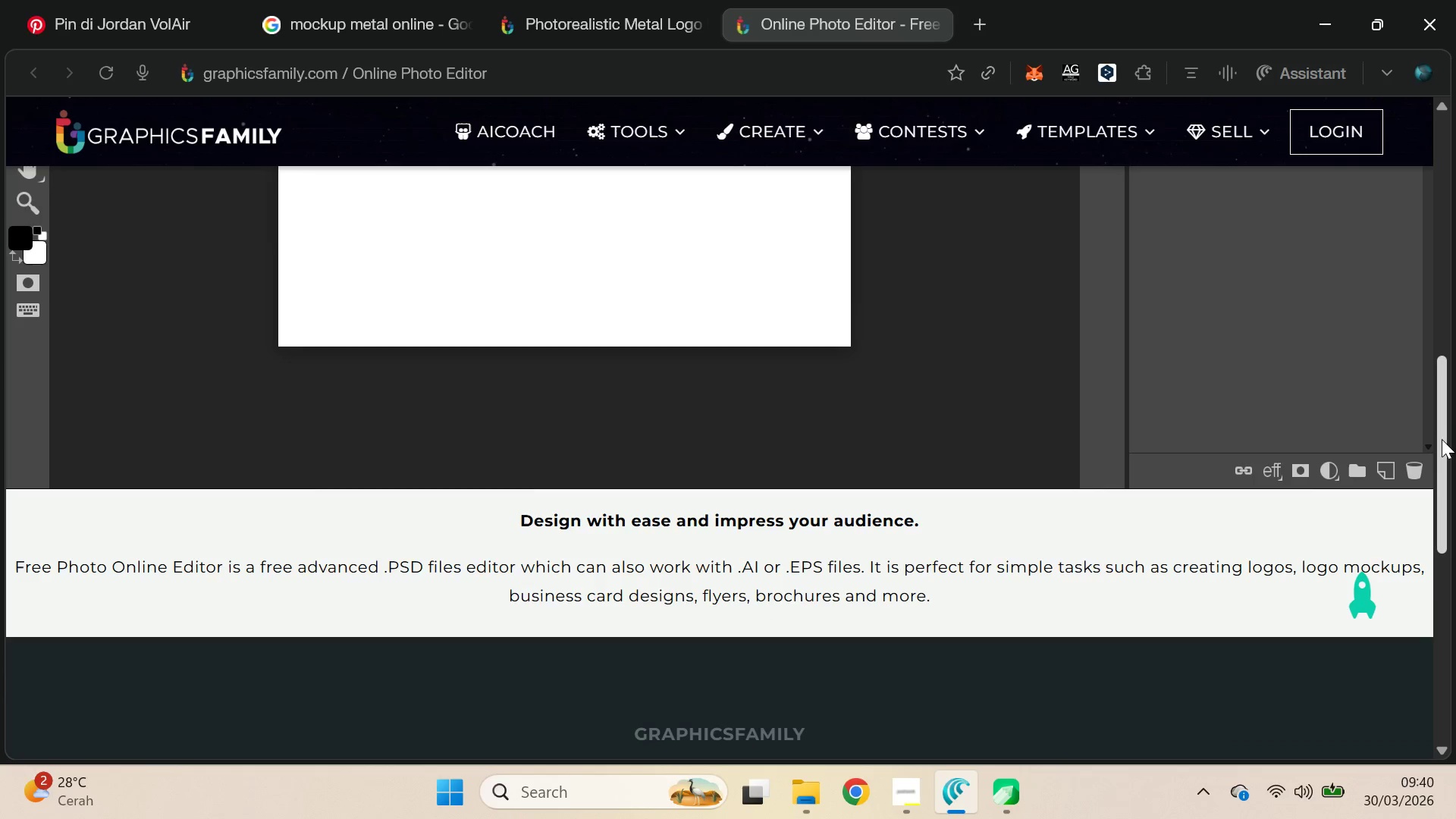 
left_click_drag(start_coordinate=[1440, 440], to_coordinate=[1439, 351])
 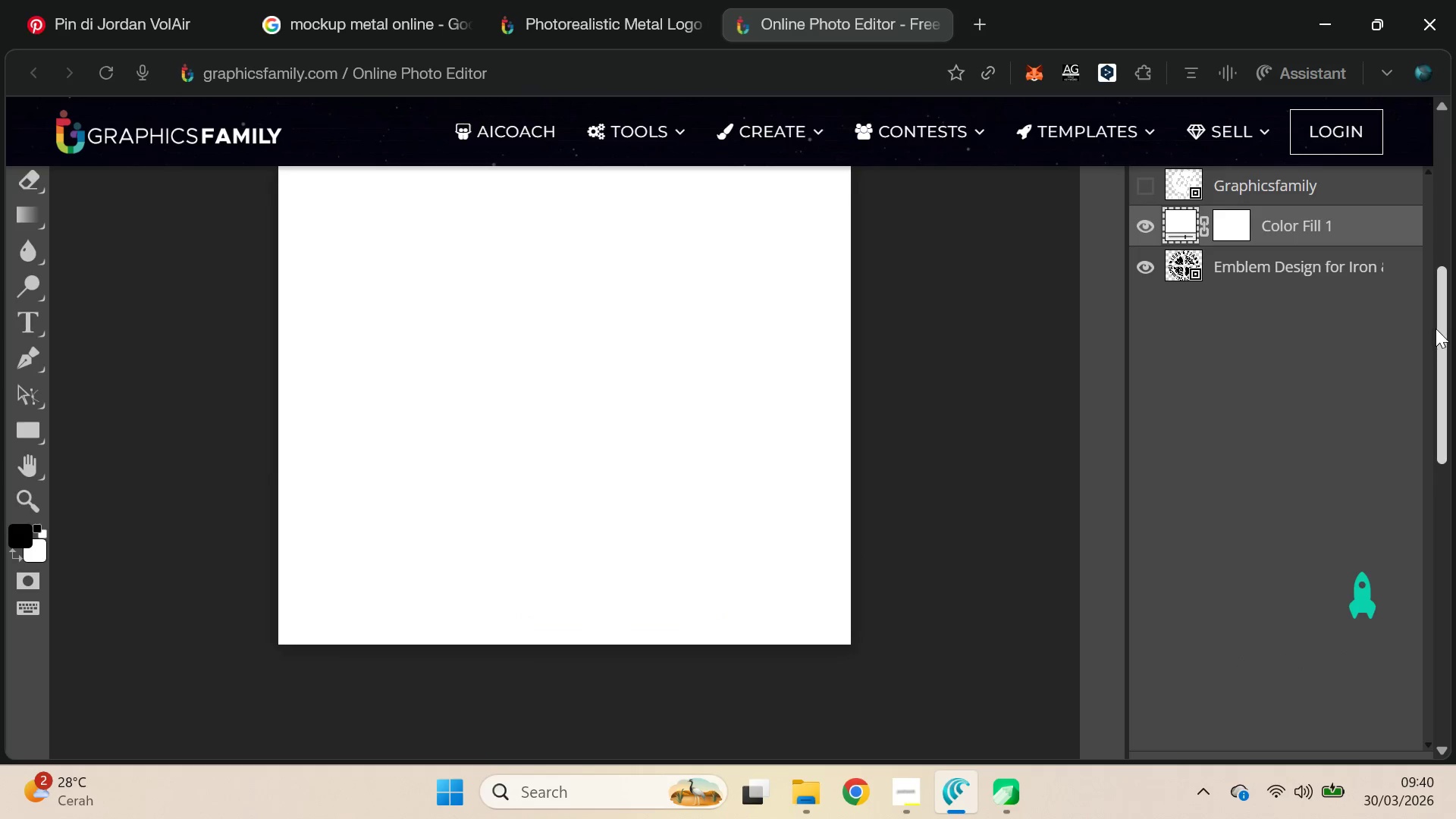 
left_click_drag(start_coordinate=[1436, 328], to_coordinate=[1436, 313])
 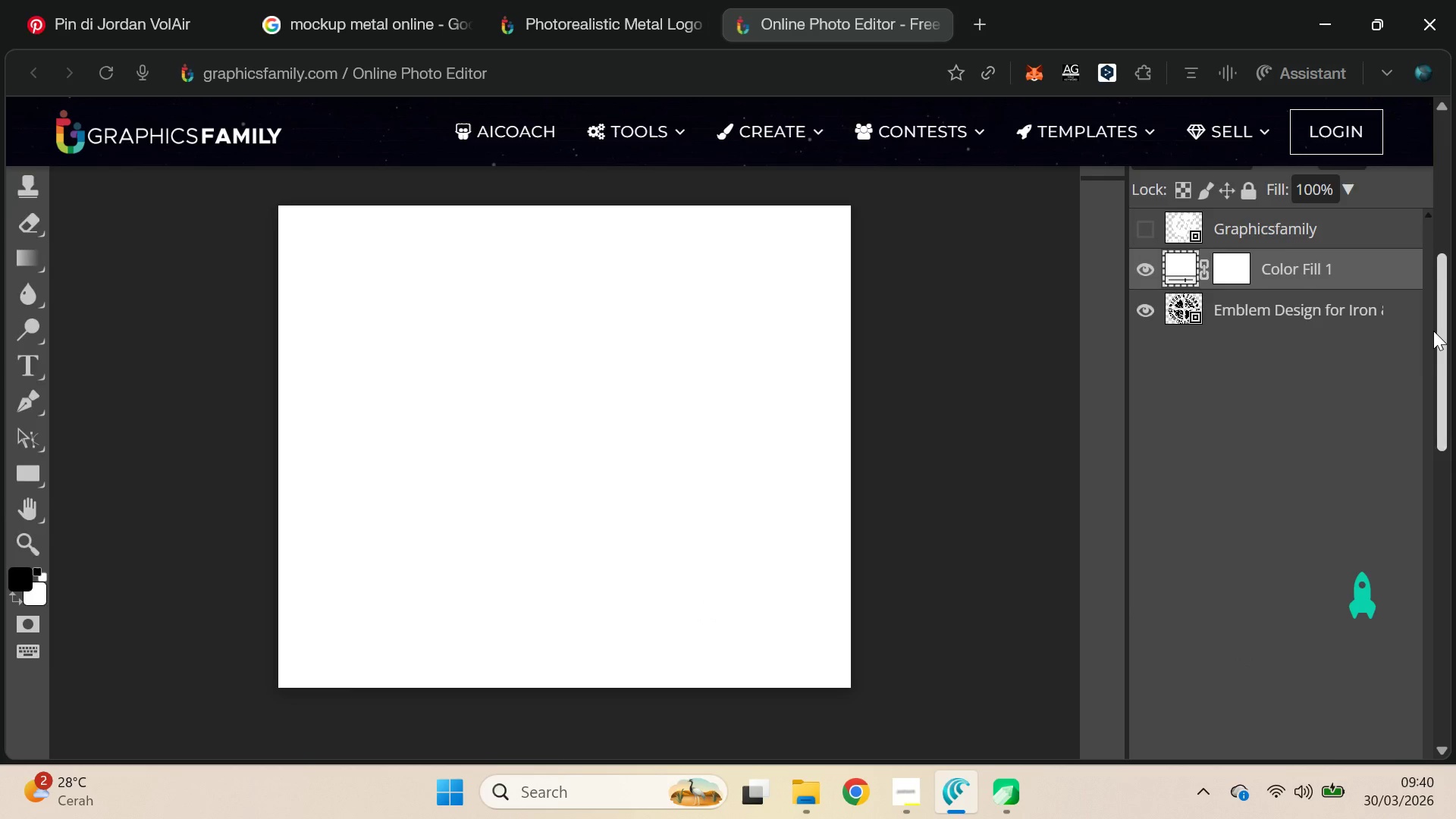 
left_click_drag(start_coordinate=[1435, 316], to_coordinate=[1437, 401])
 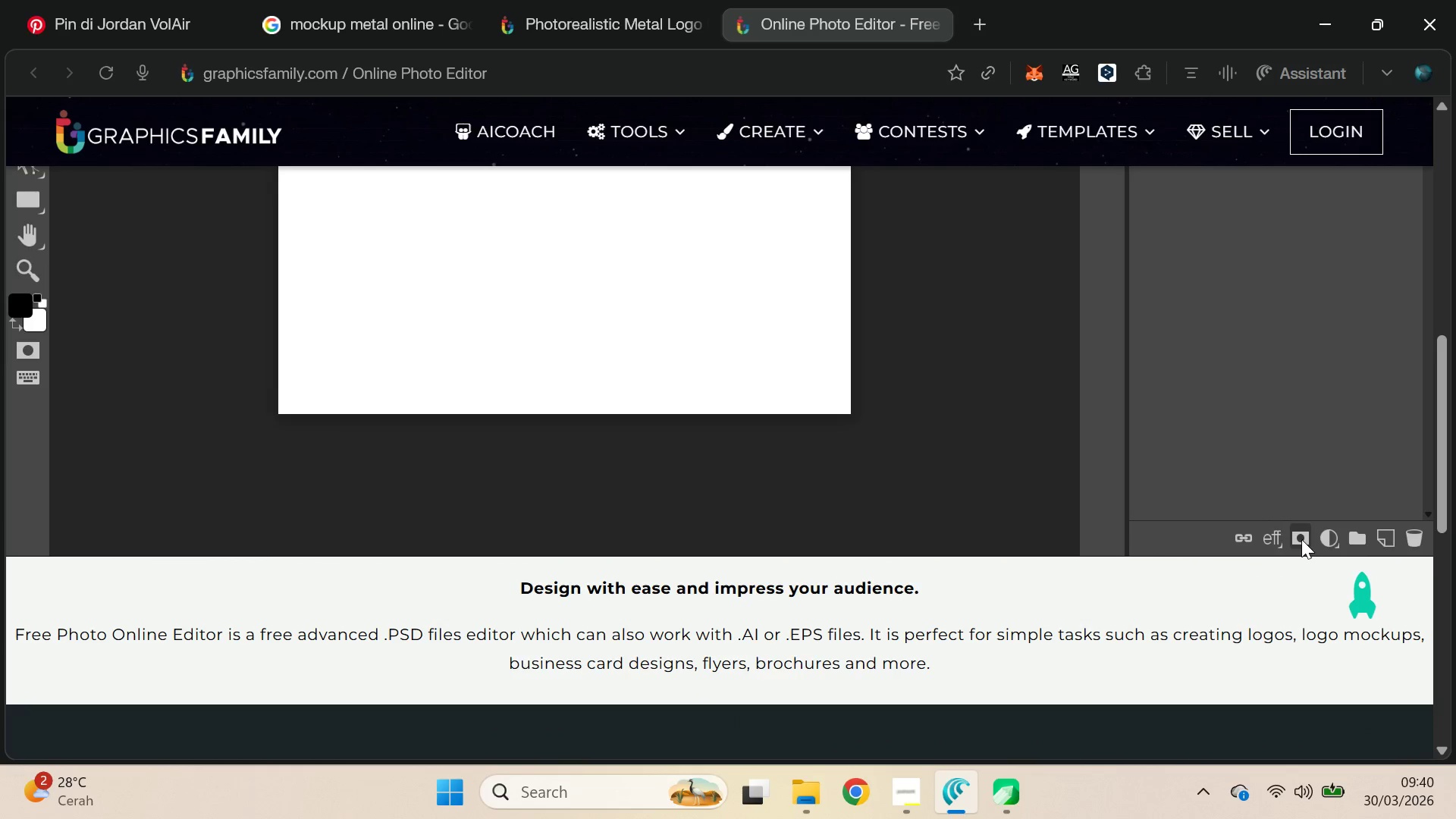 
left_click([1301, 538])
 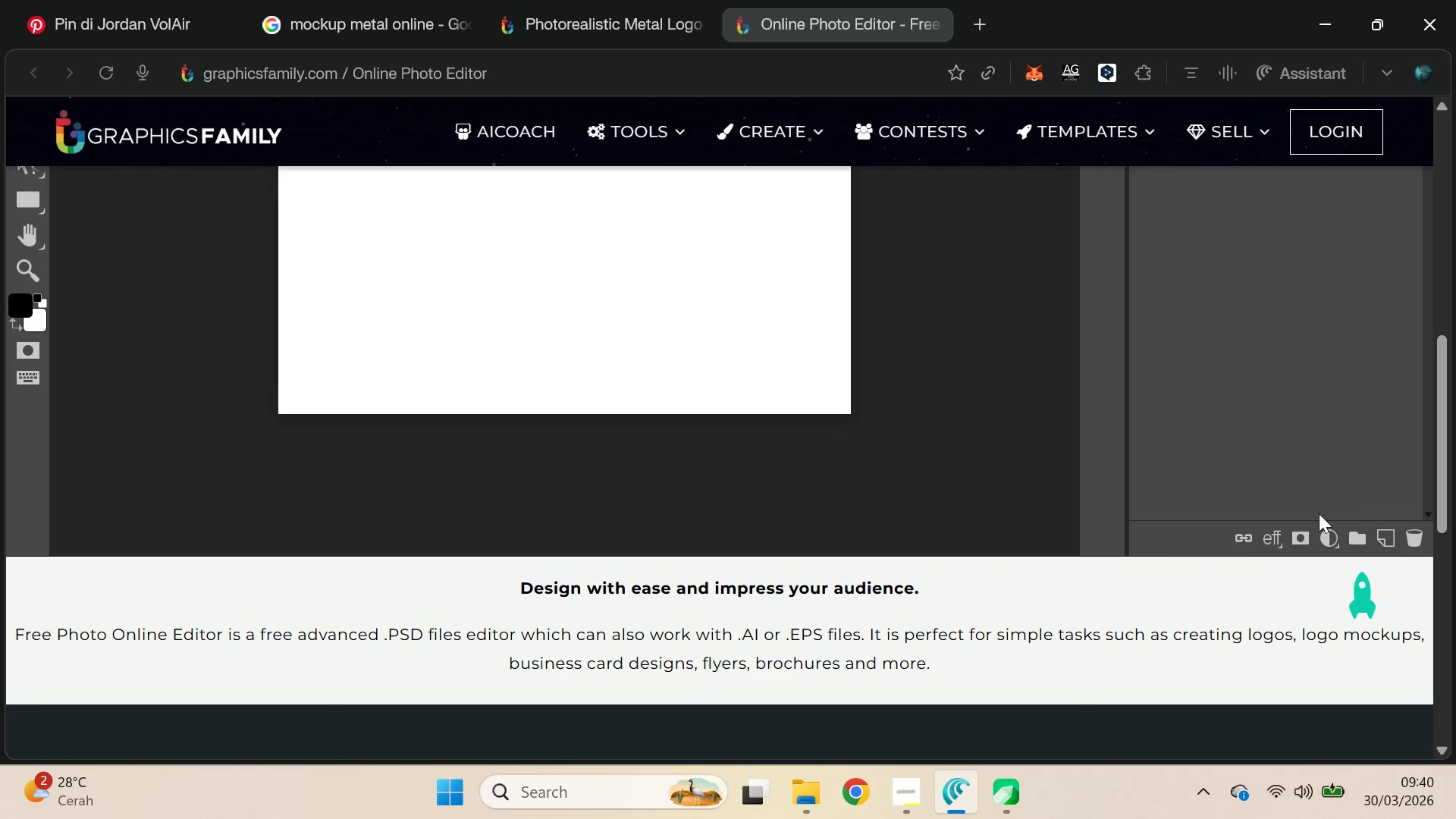 
left_click([1299, 527])
 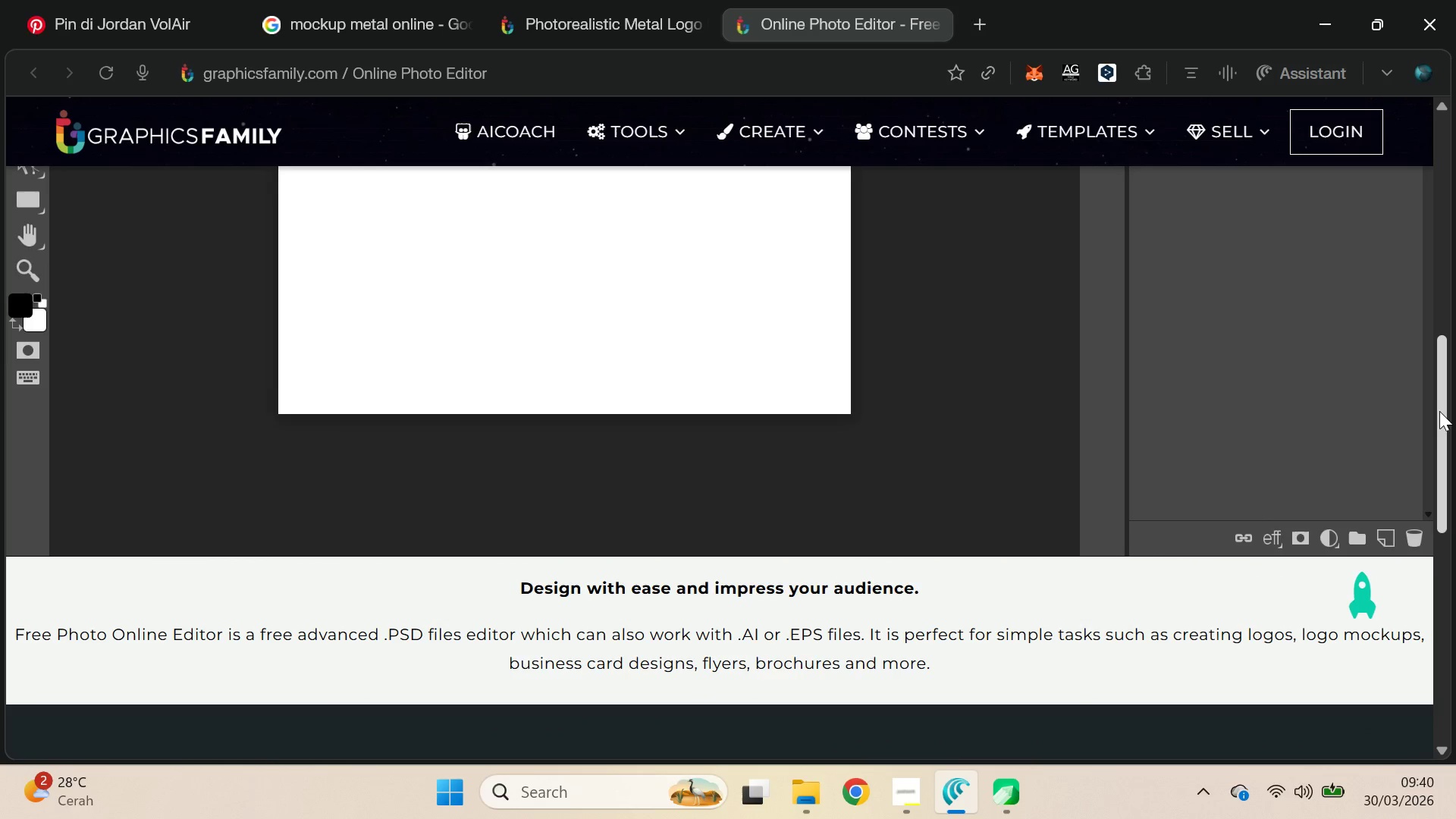 
left_click_drag(start_coordinate=[1440, 411], to_coordinate=[1412, 301])
 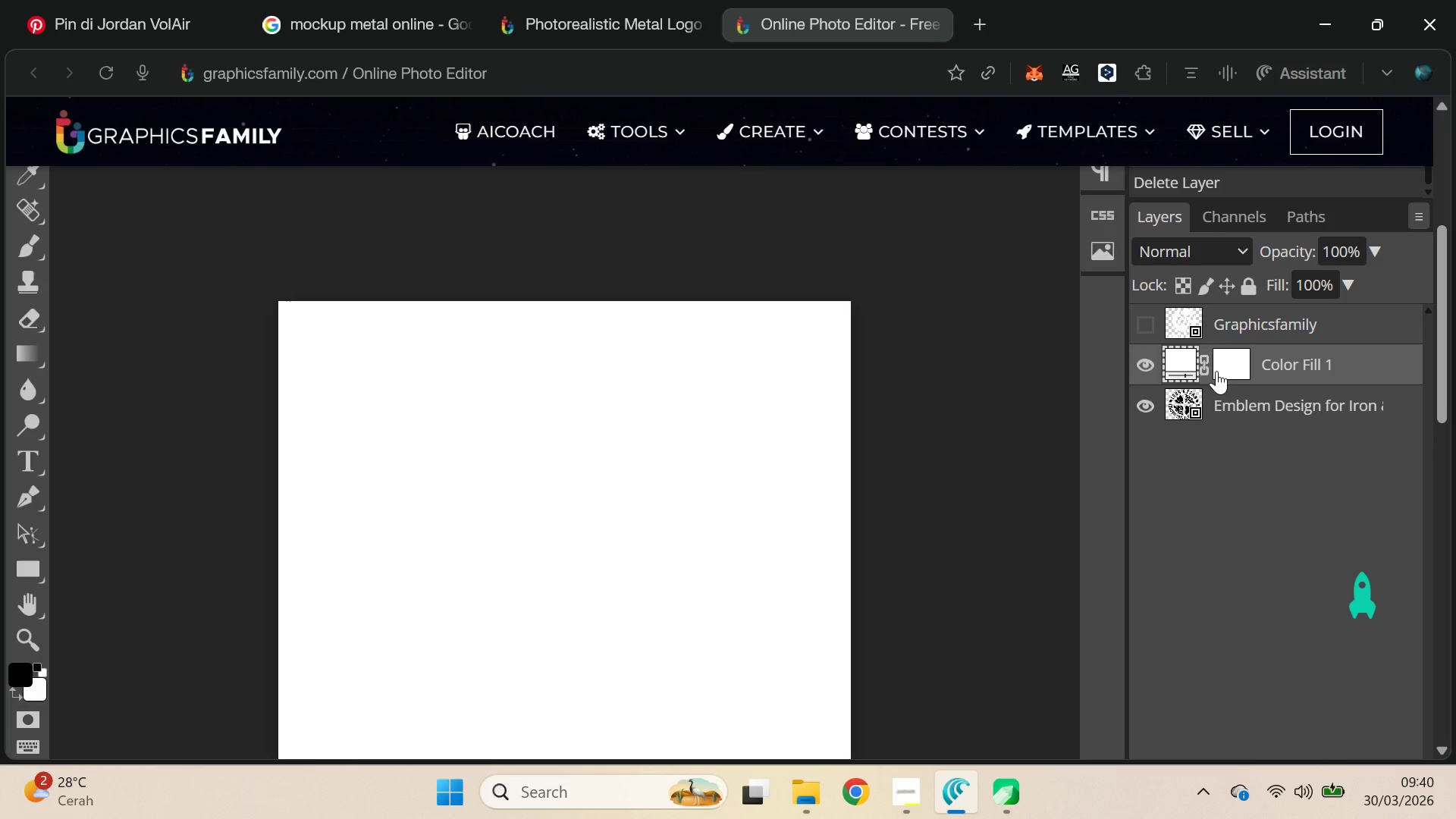 
mouse_move([1203, 372])
 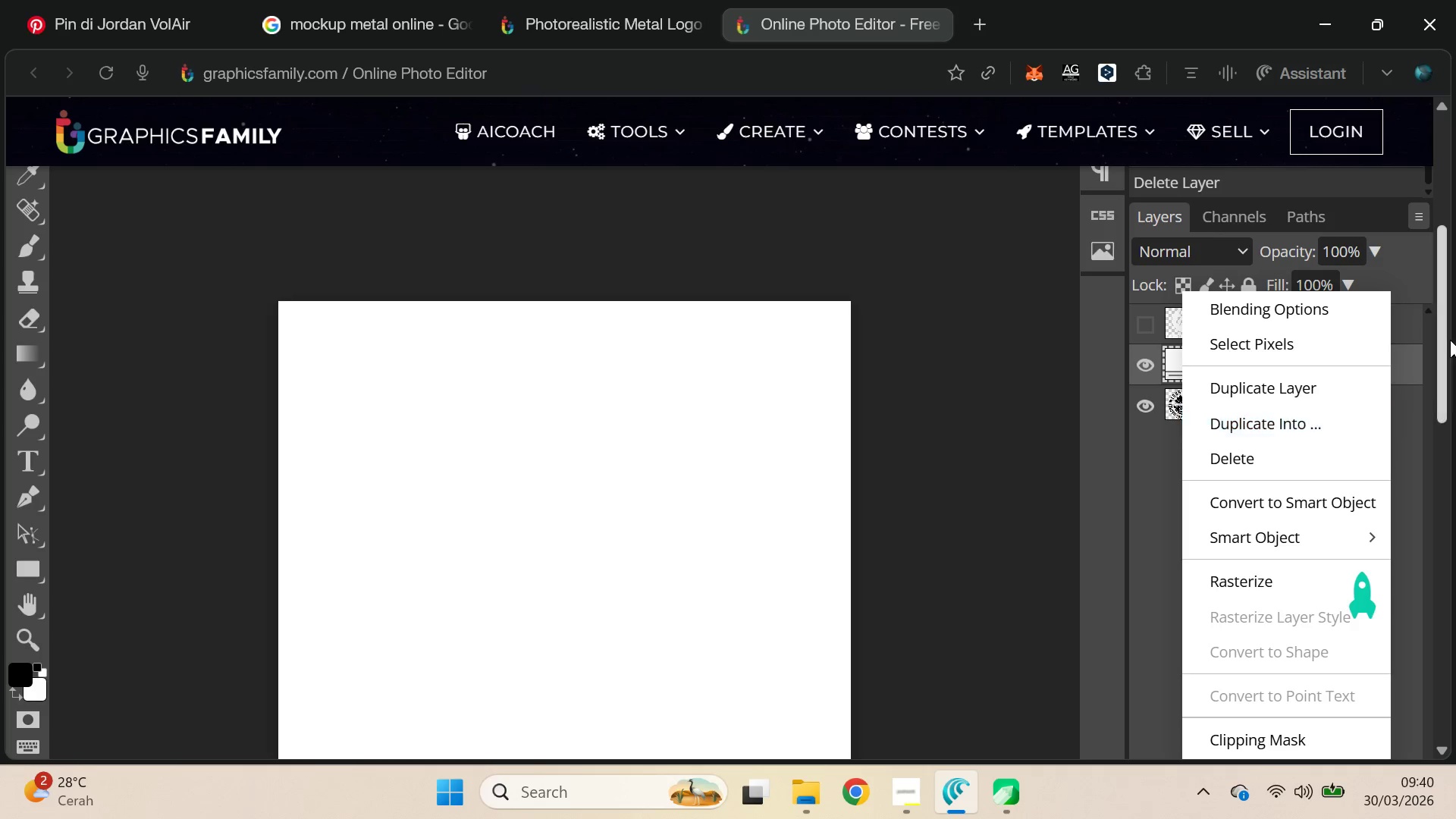 
left_click_drag(start_coordinate=[1447, 319], to_coordinate=[1450, 390])
 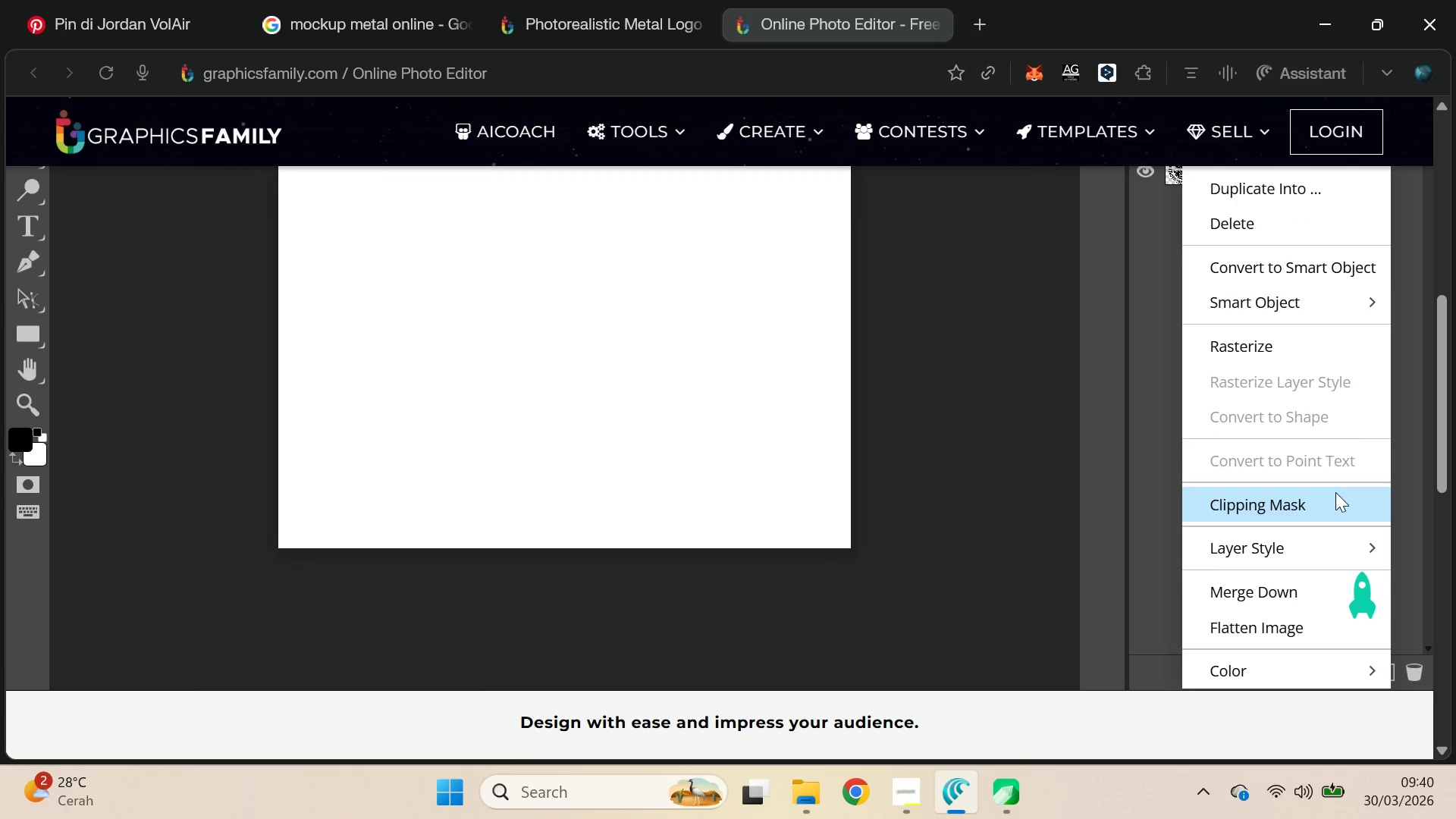 
left_click([1334, 494])
 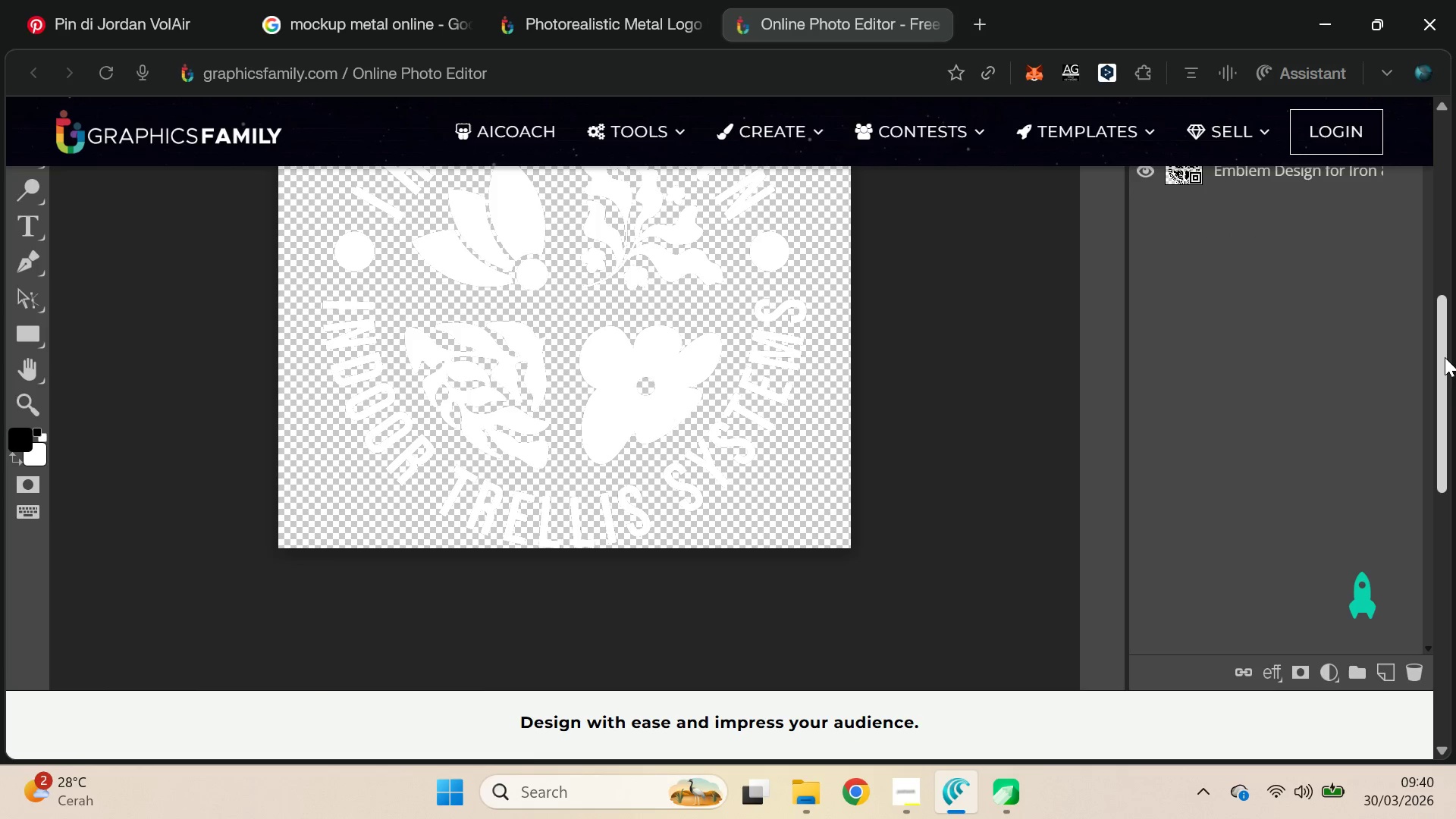 
left_click_drag(start_coordinate=[1445, 369], to_coordinate=[1428, 314])
 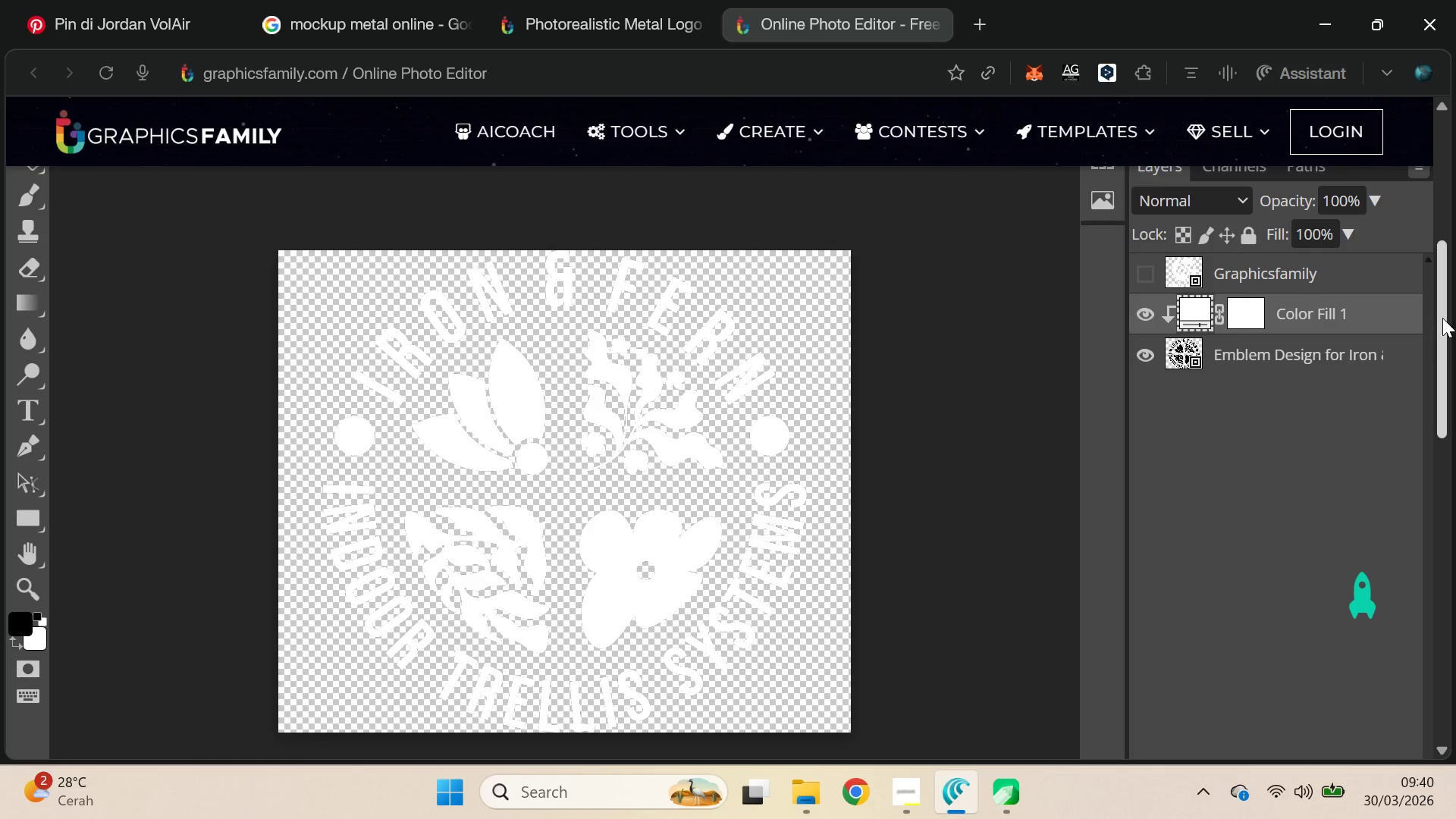 
left_click_drag(start_coordinate=[1442, 315], to_coordinate=[1421, 219])
 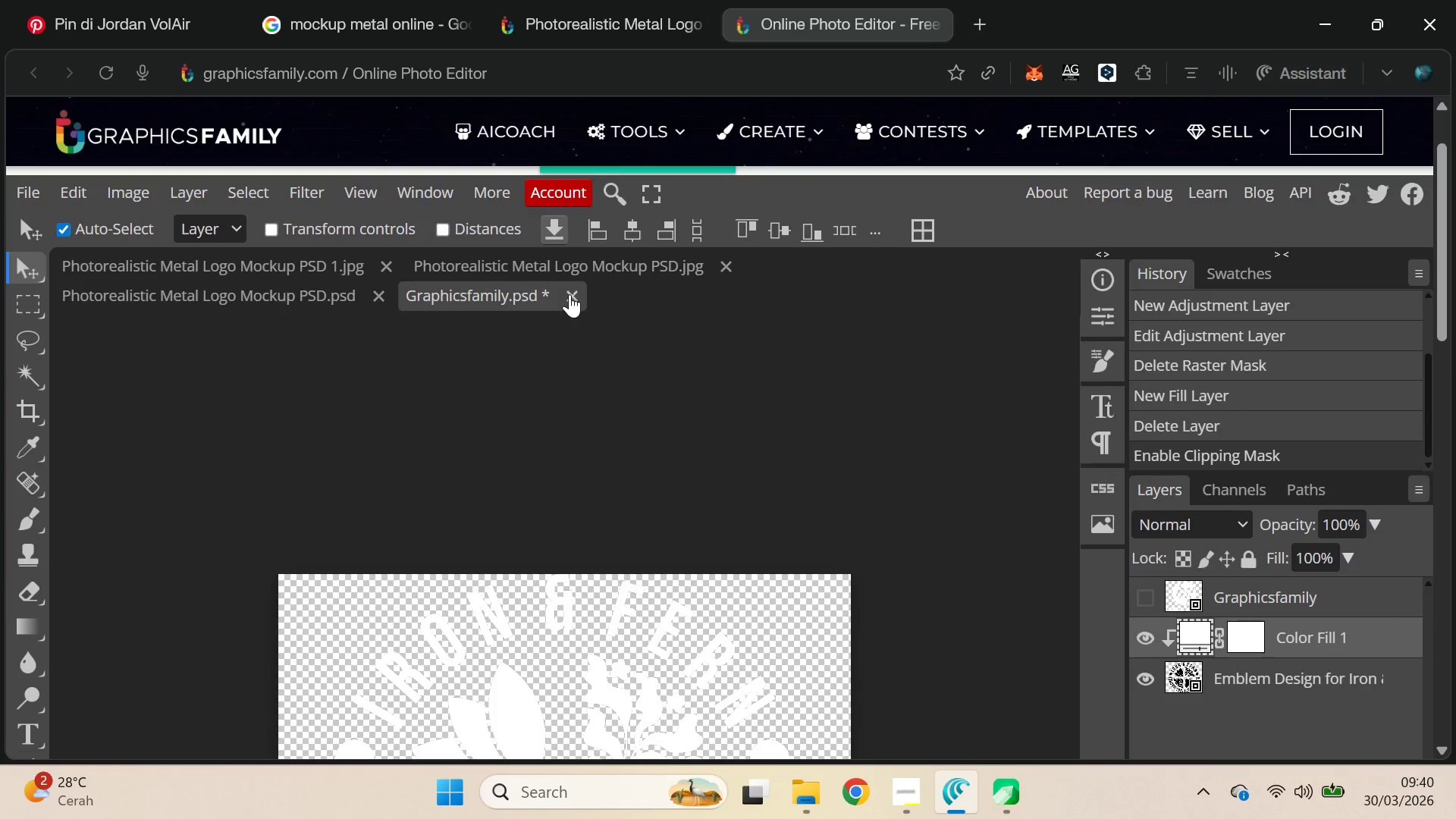 
left_click([569, 294])
 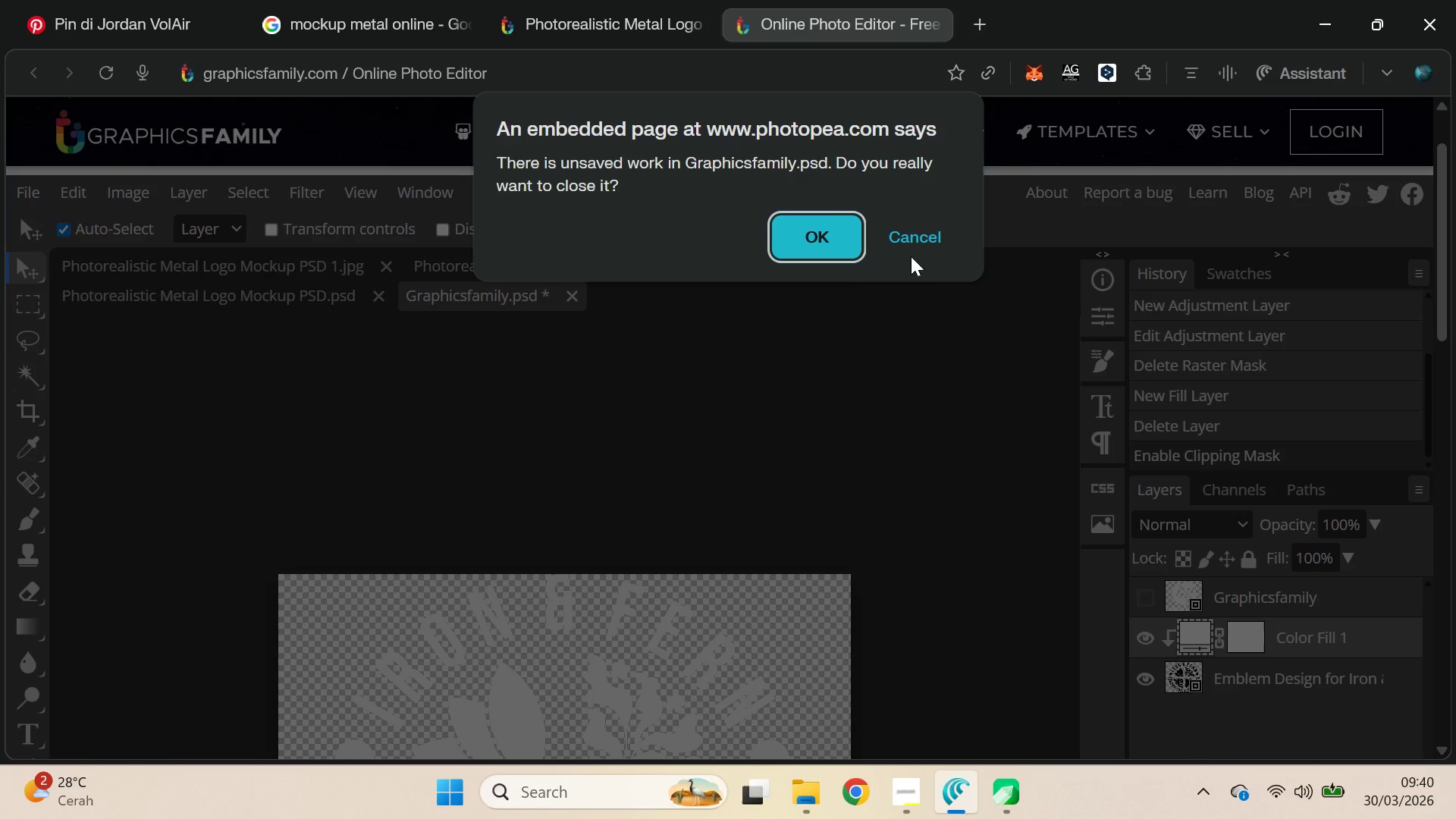 
left_click([936, 252])
 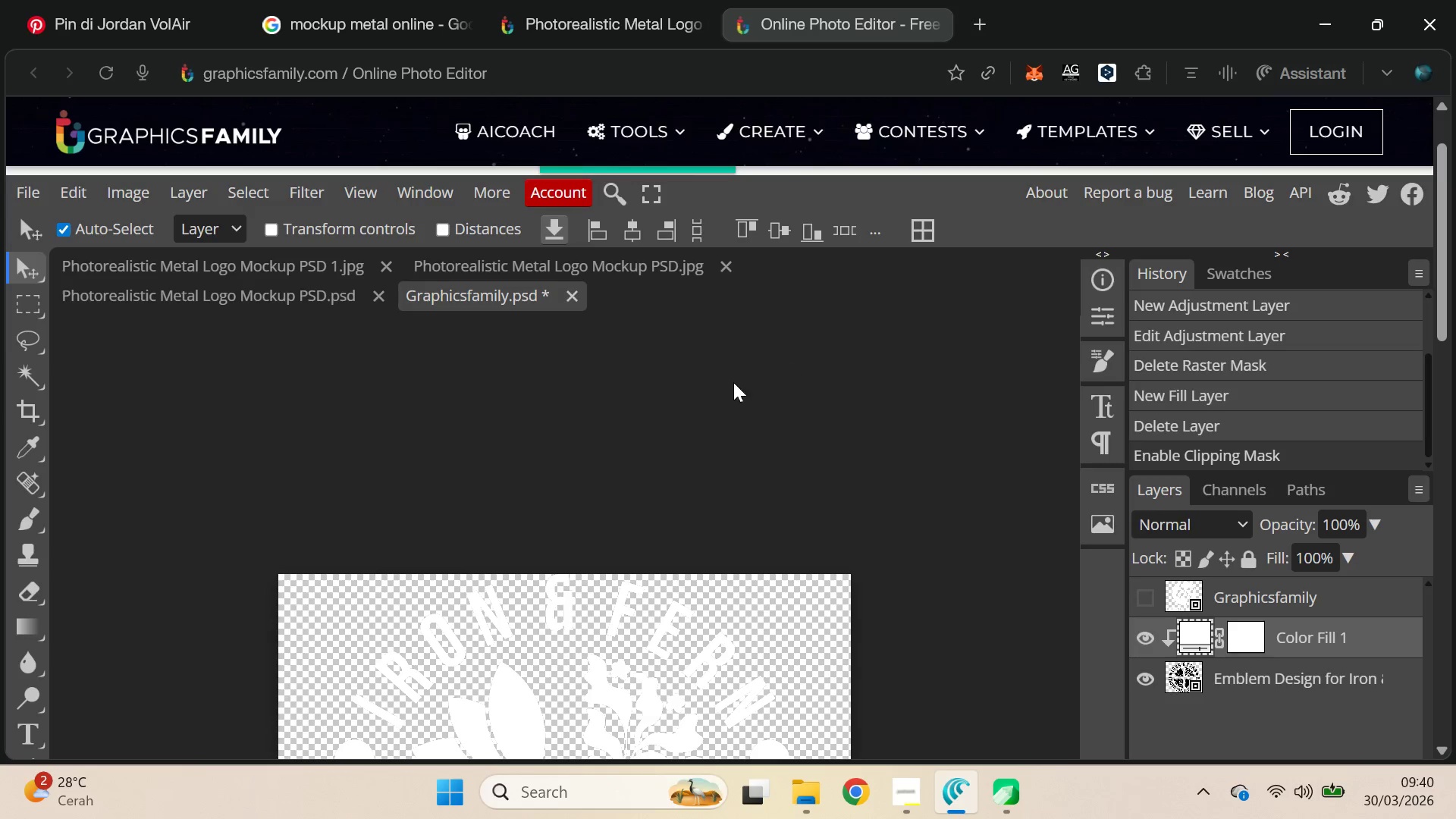 
key(Control+S)
 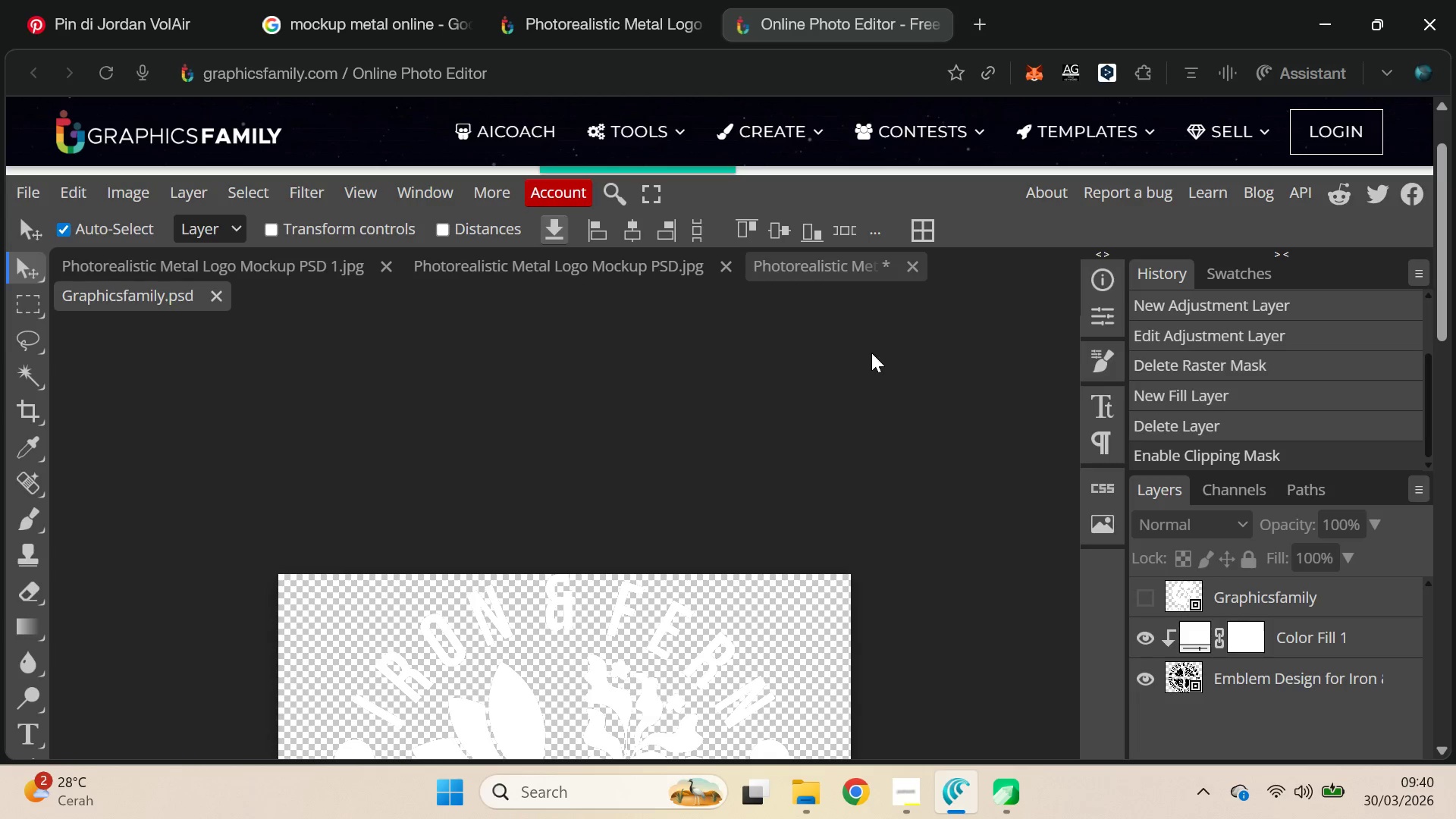 
wait(7.19)
 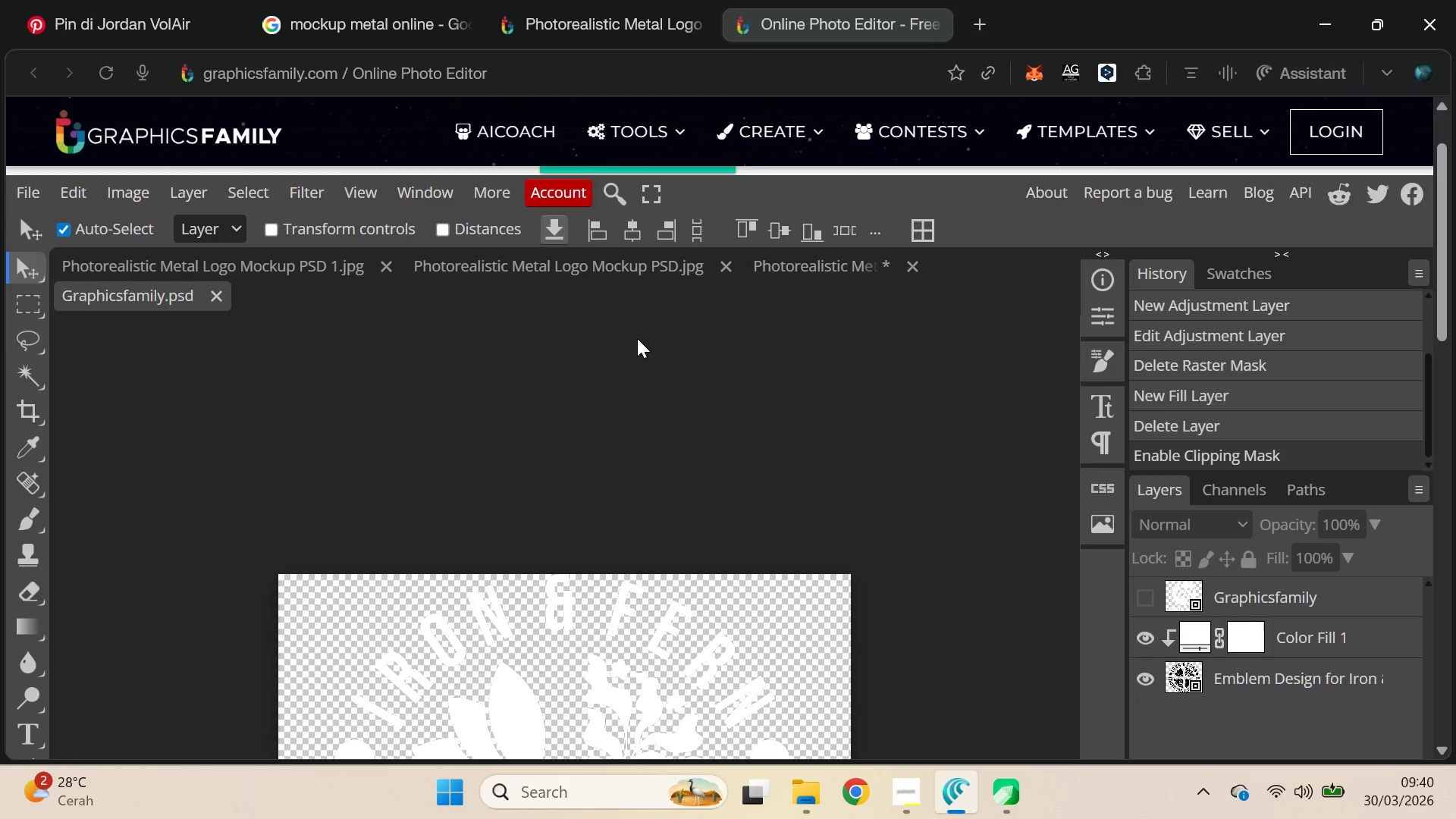 
left_click_drag(start_coordinate=[1438, 234], to_coordinate=[1455, 230])
 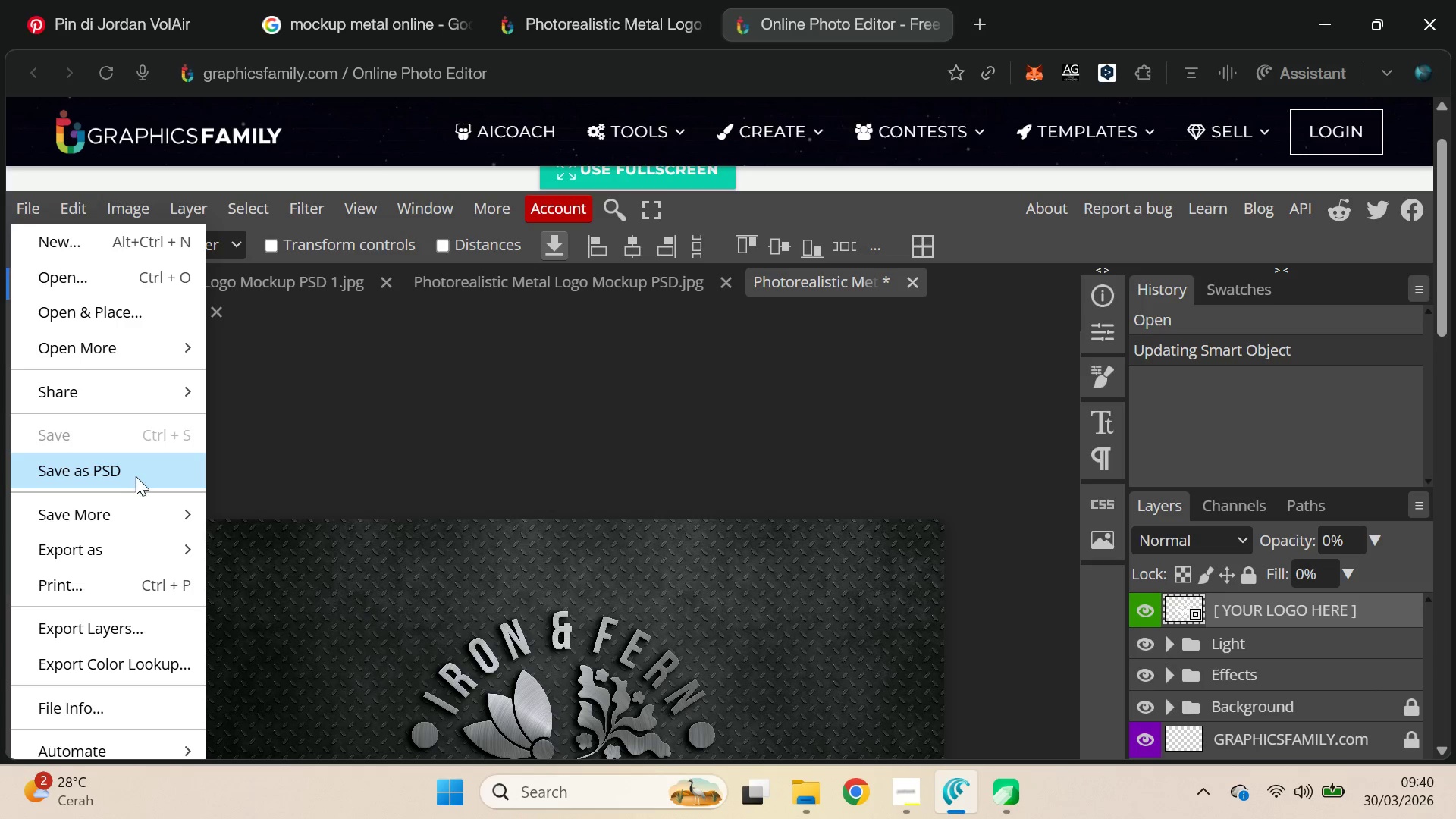 
mouse_move([155, 532])
 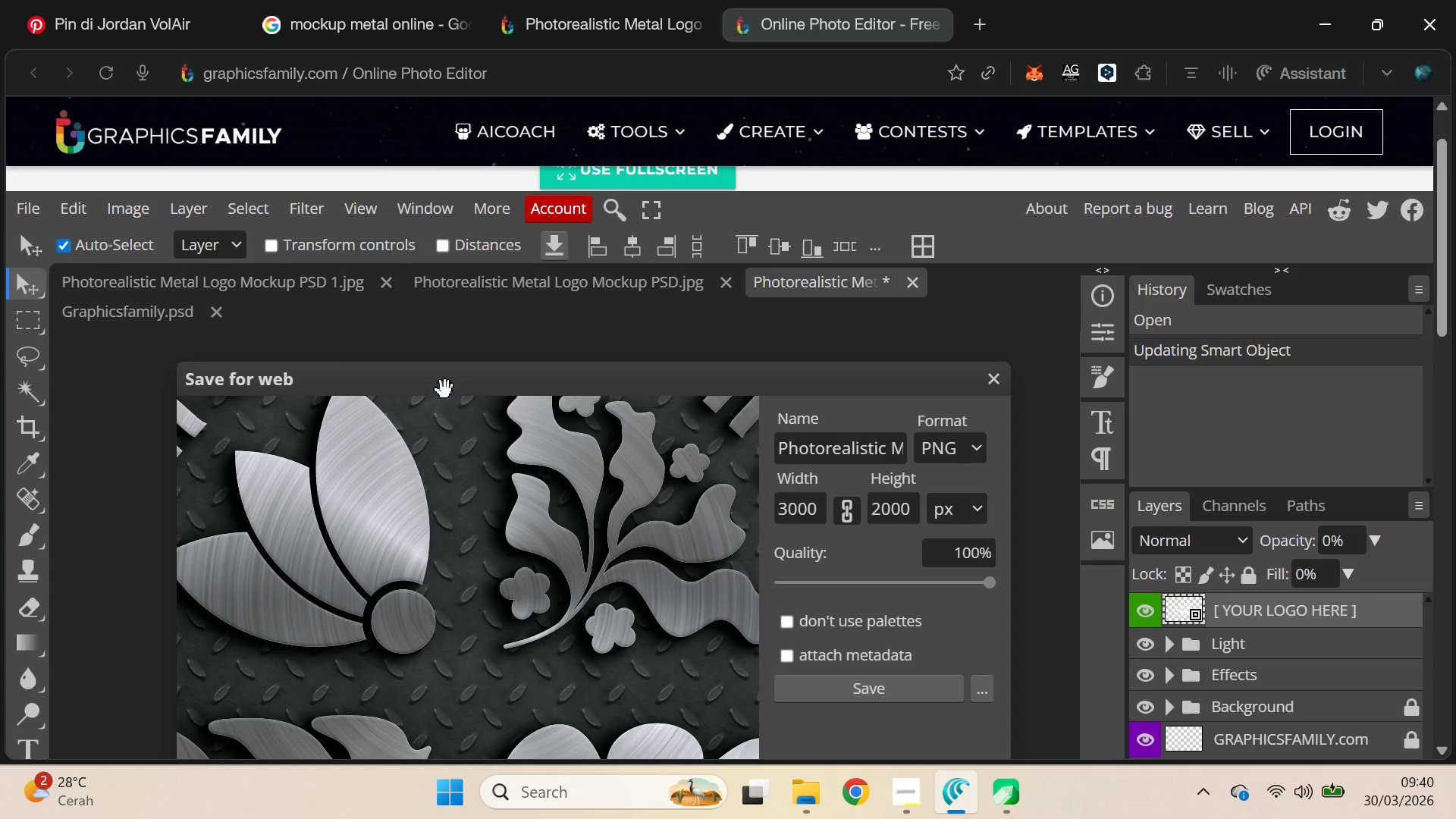 
wait(5.23)
 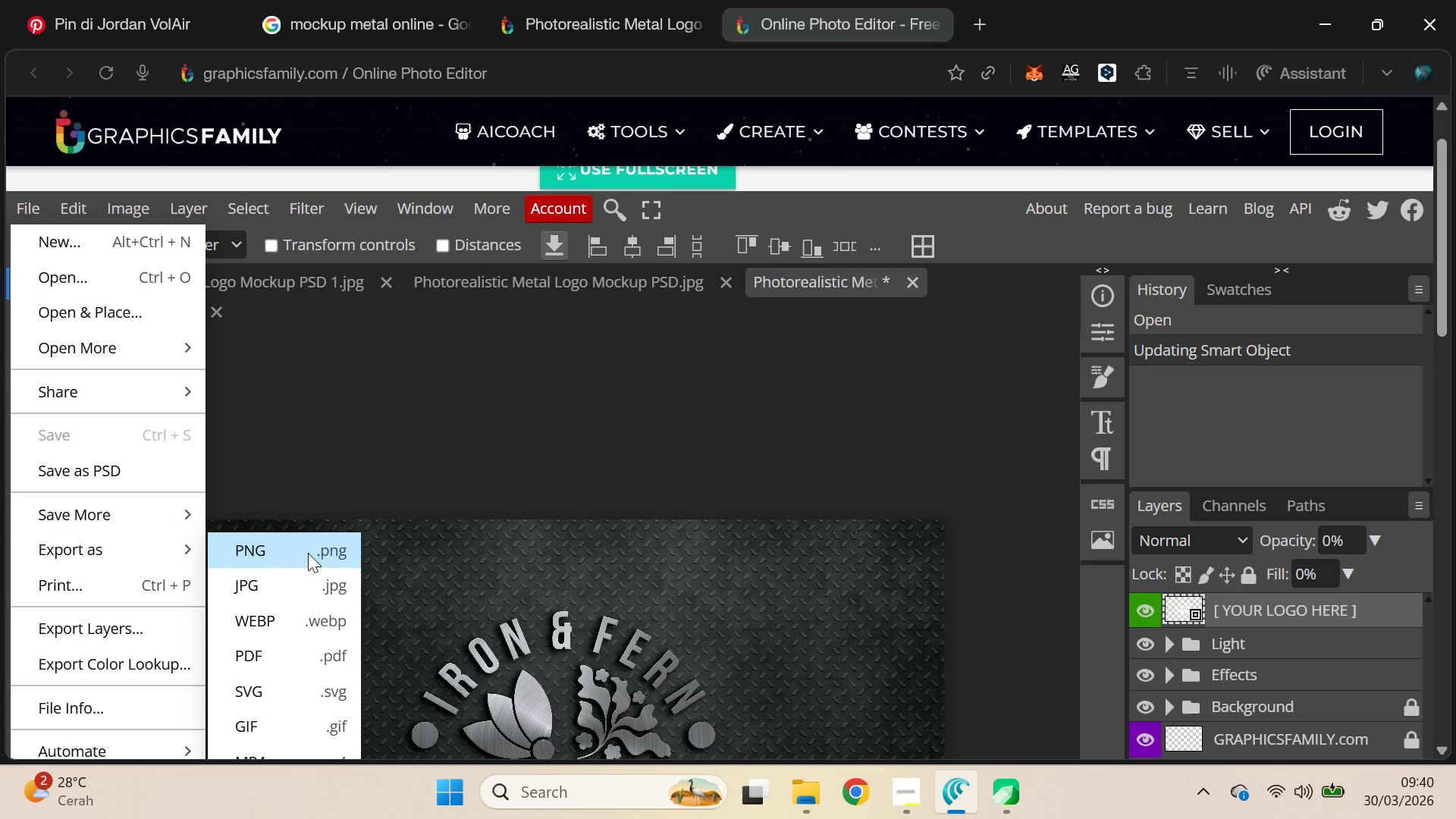 
scroll: coordinate [1011, 602], scroll_direction: down, amount: 2.0
 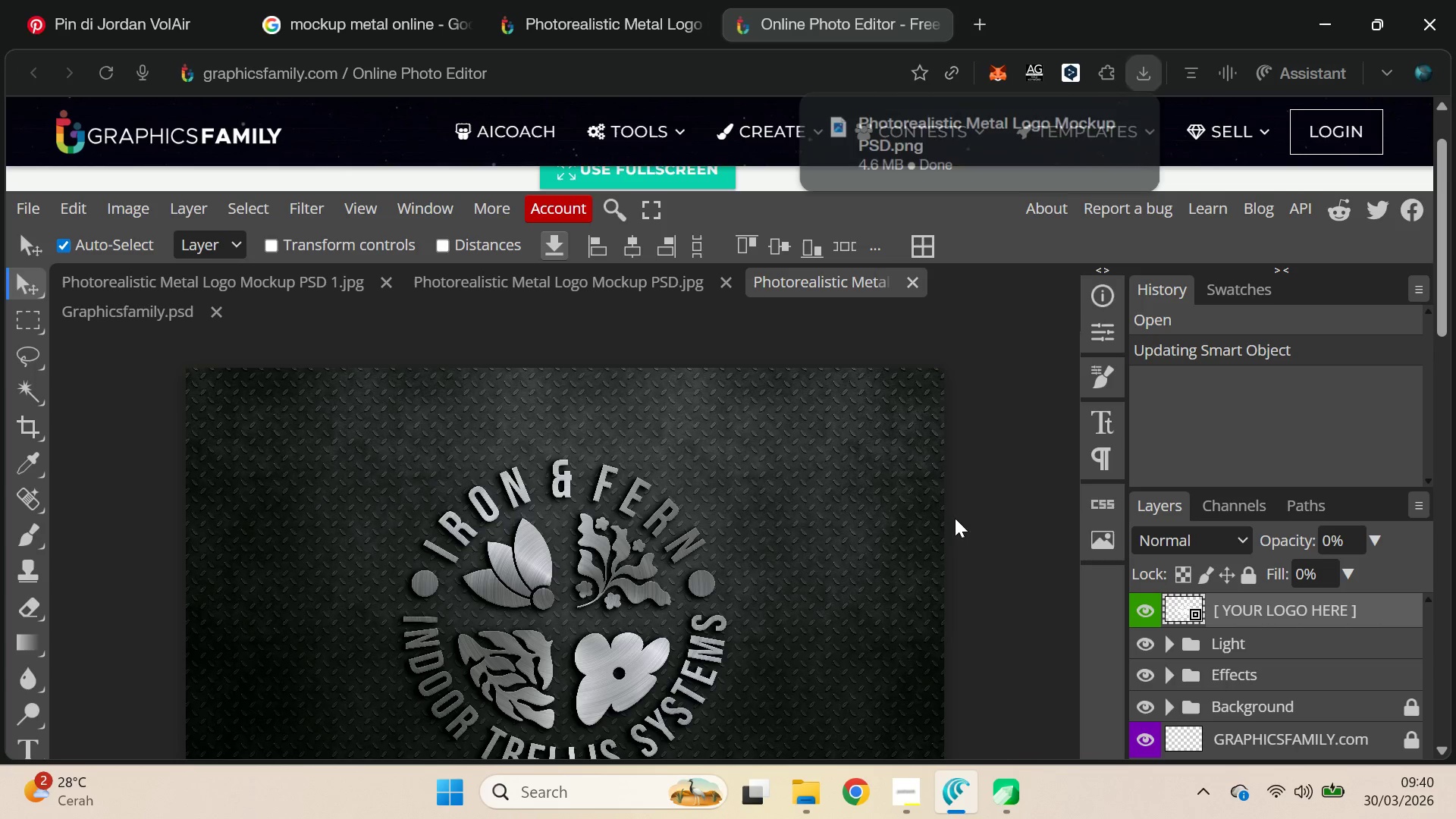 
left_click_drag(start_coordinate=[950, 146], to_coordinate=[945, 457])
 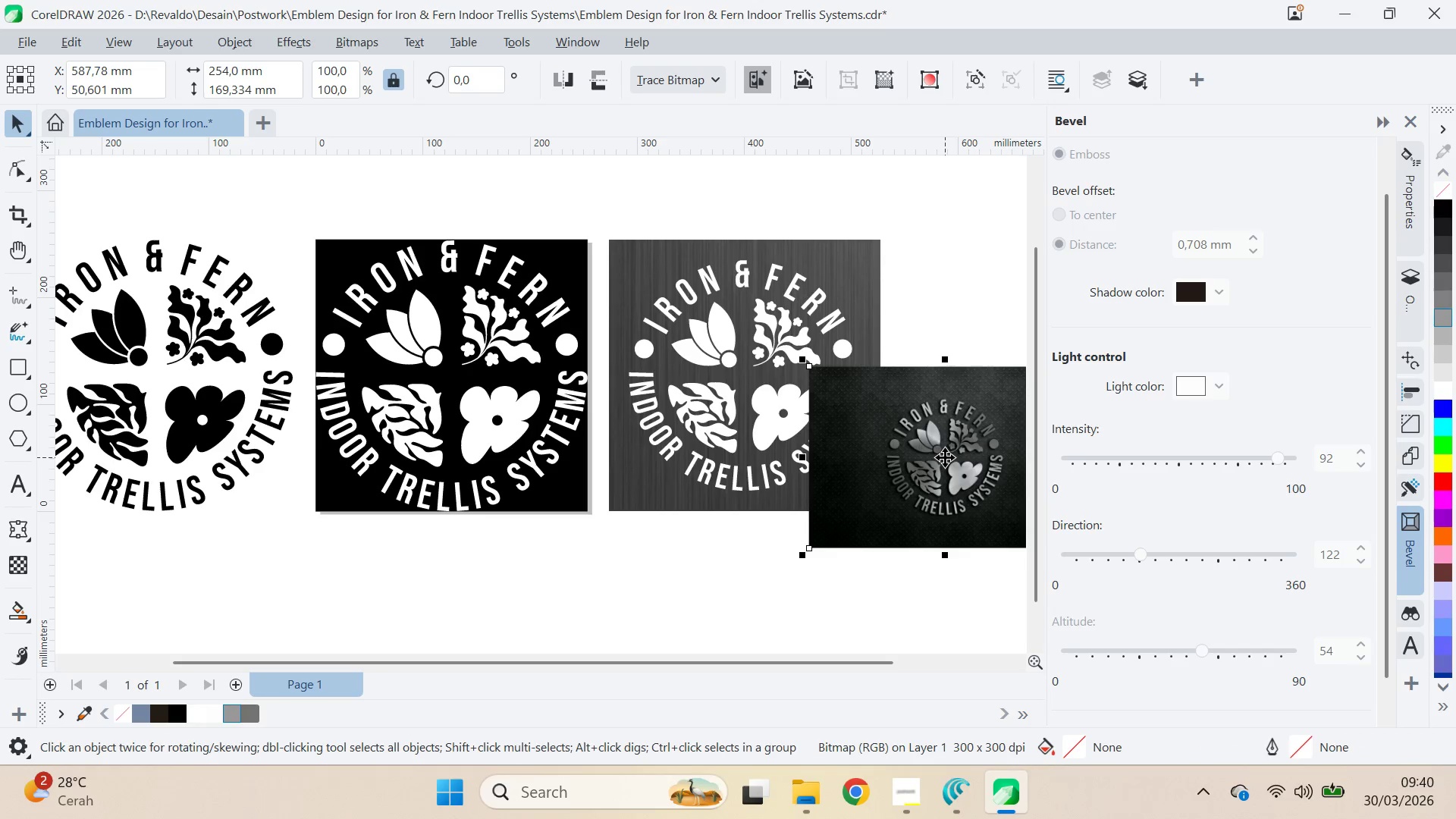 
key(Alt+Tab)
 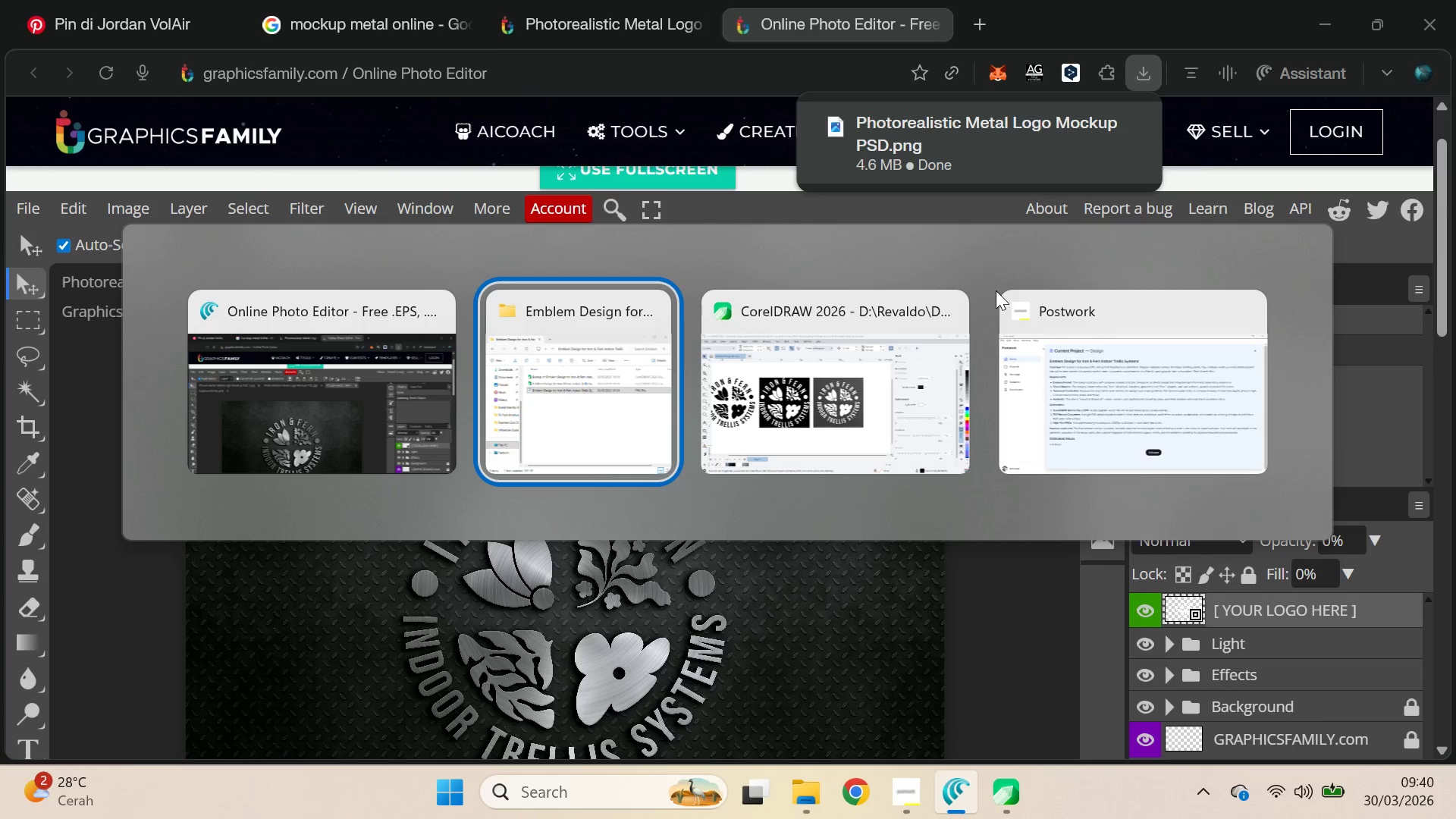 
key(Alt+Tab)
 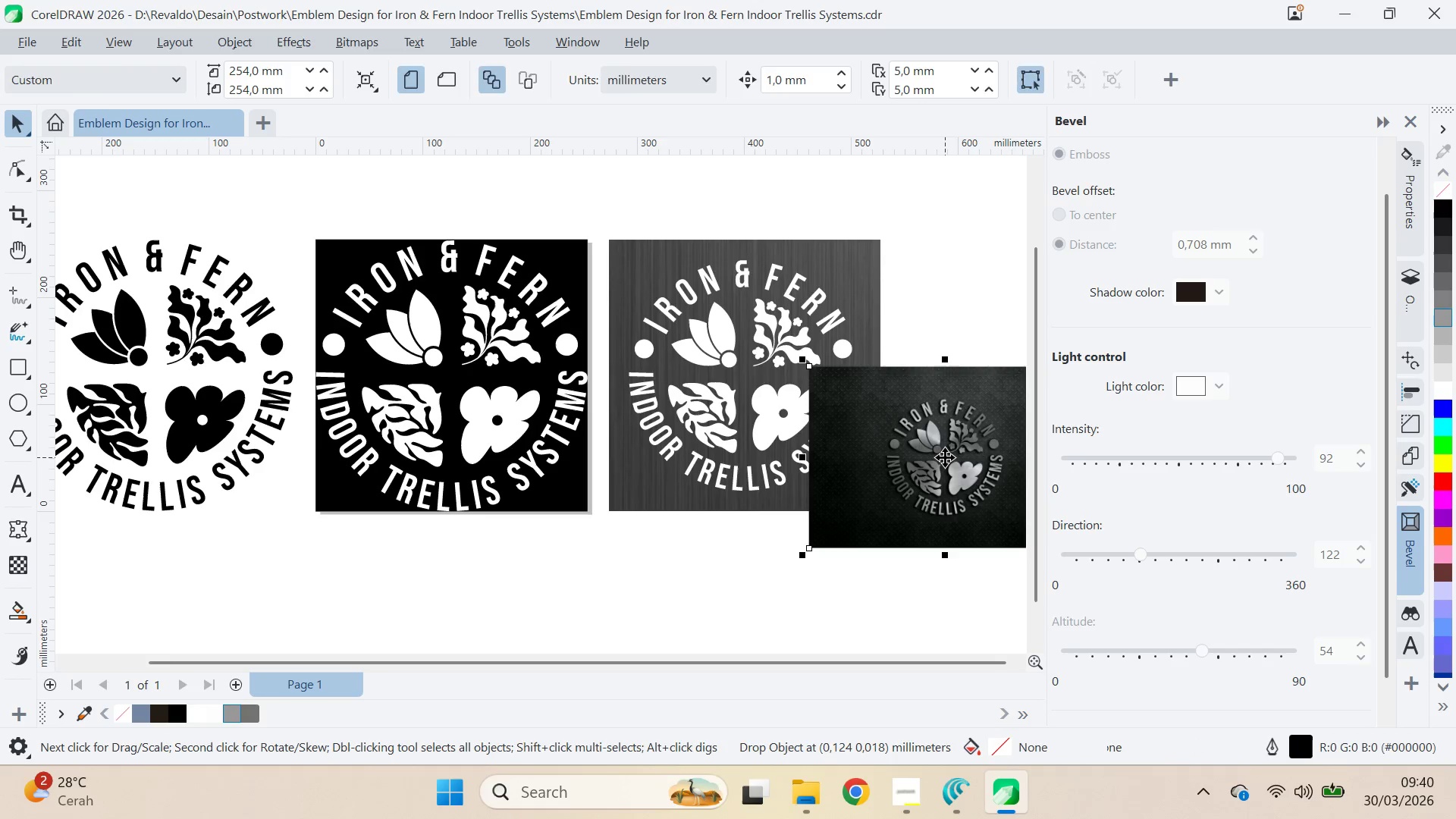 
left_click_drag(start_coordinate=[948, 457], to_coordinate=[814, 617])
 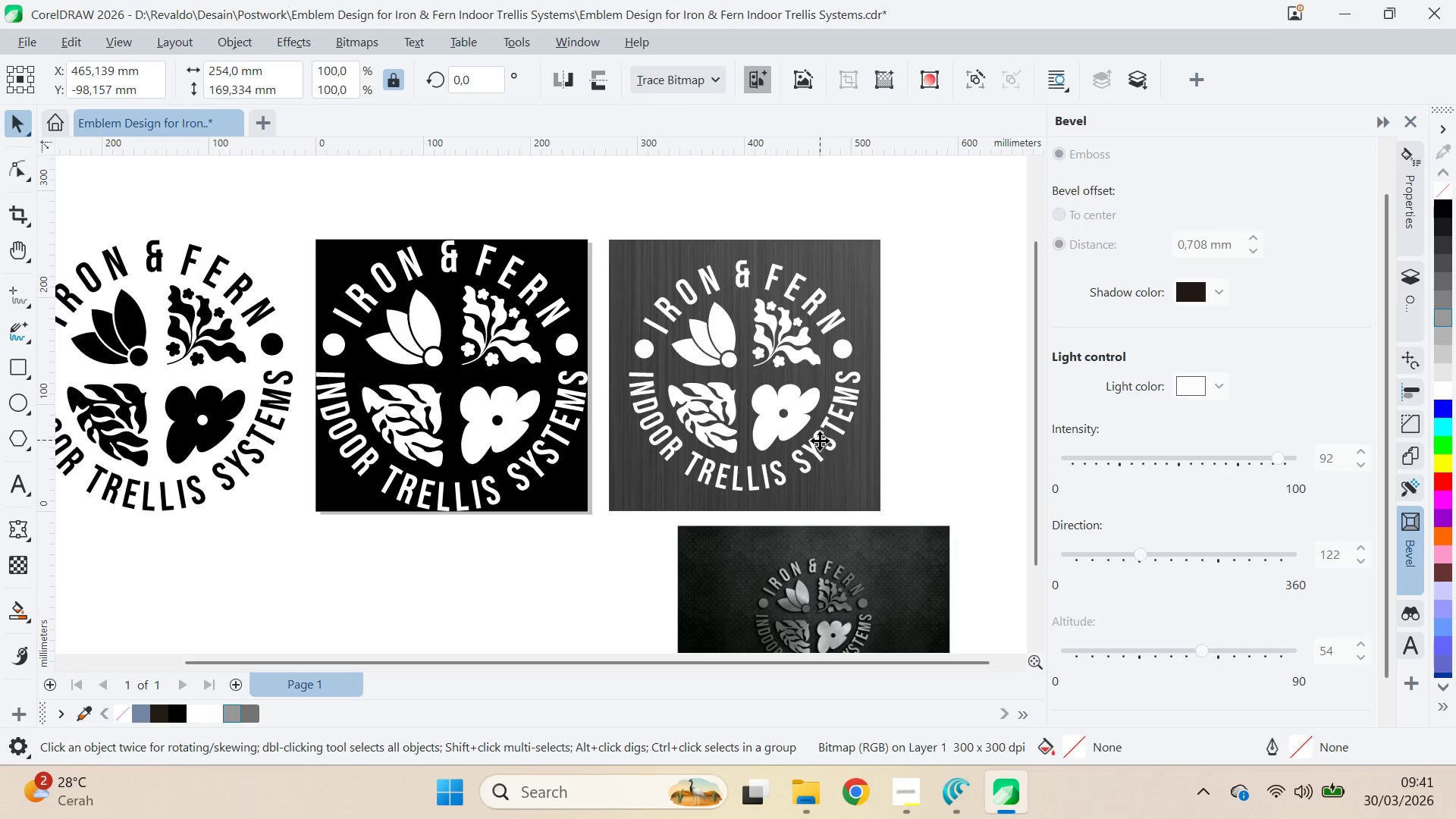 
scroll: coordinate [946, 457], scroll_direction: none, amount: 0.0
 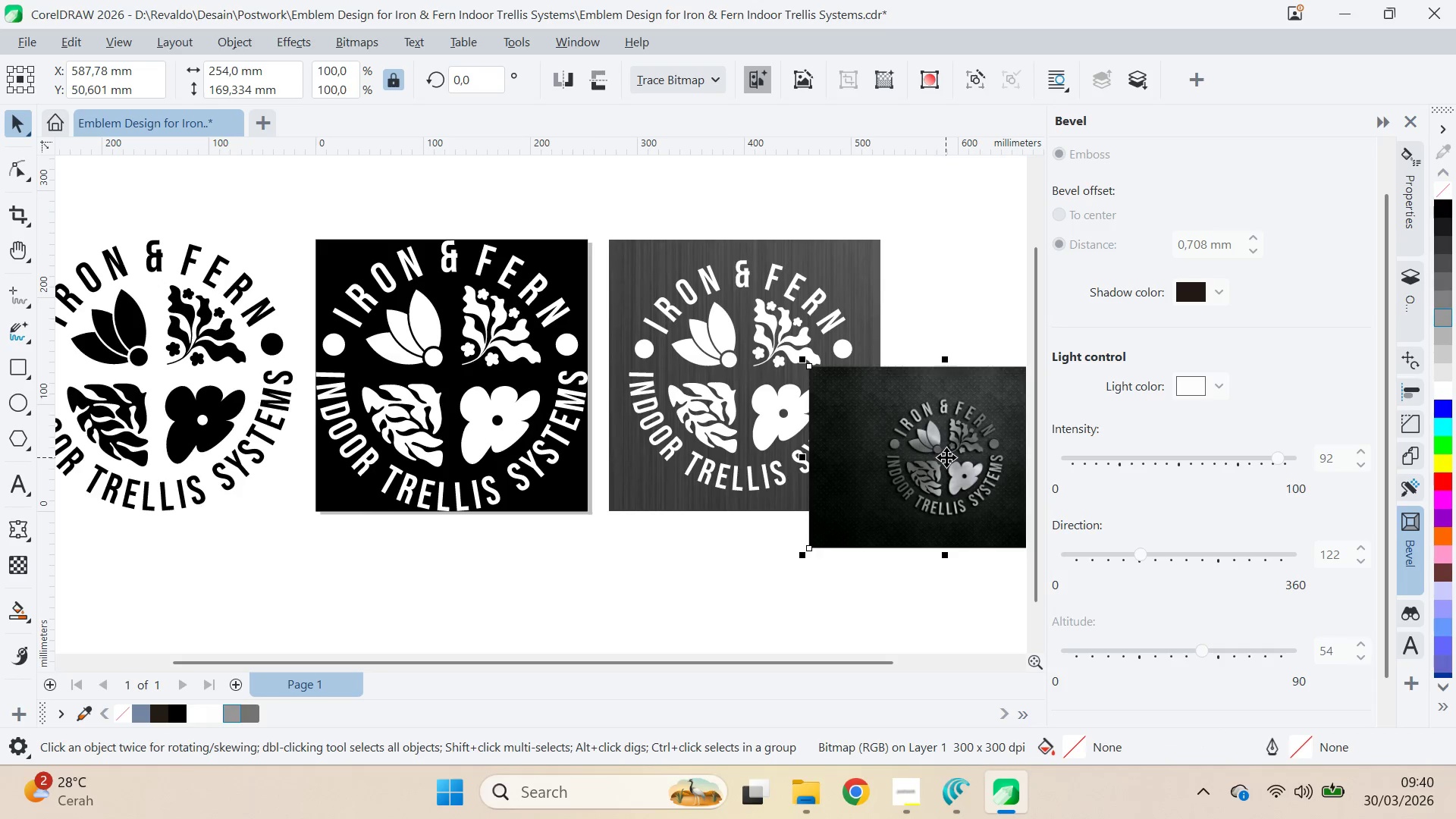 
hold_key(key=ShiftLeft, duration=0.58)
 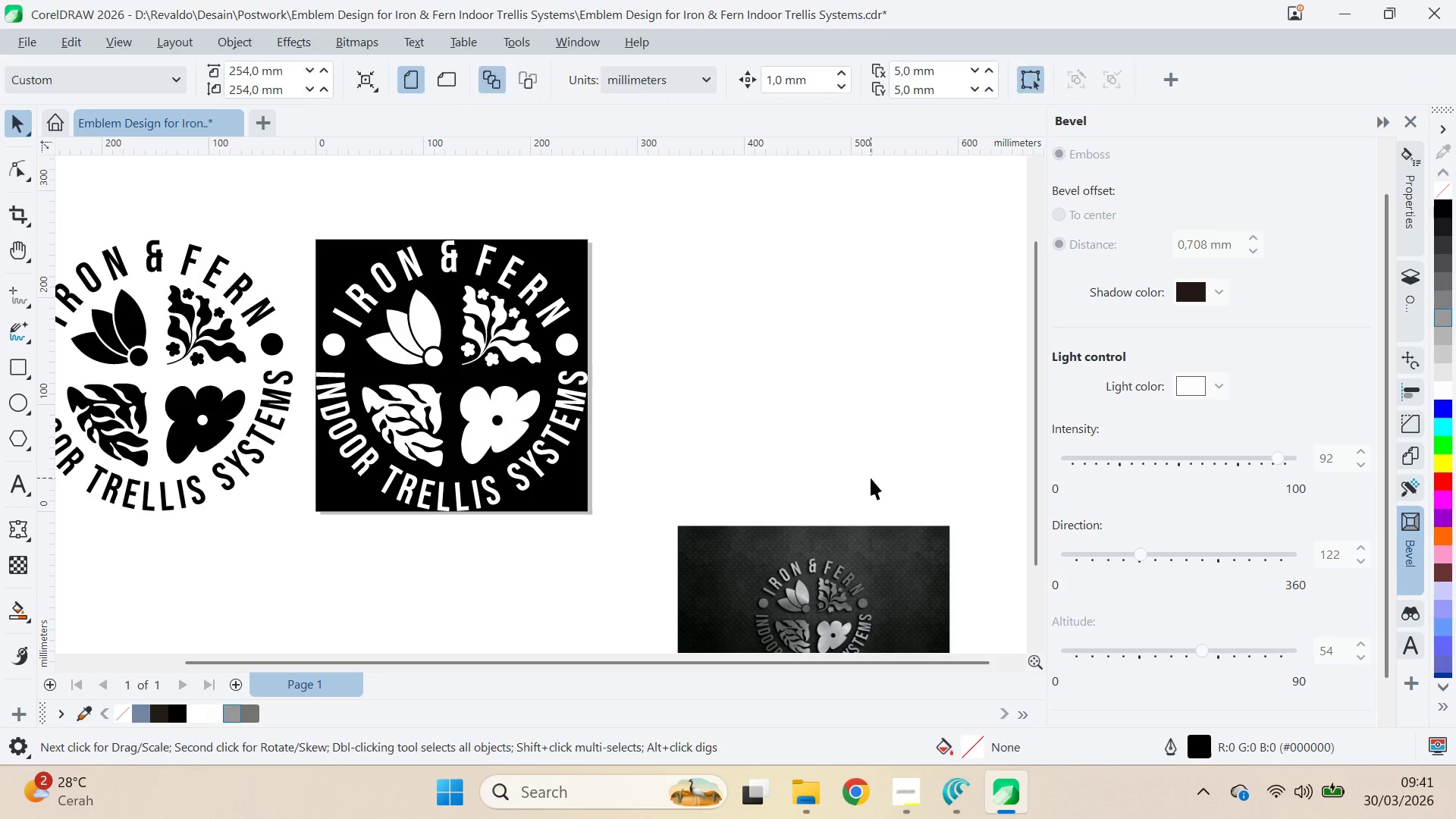 
hold_key(key=ShiftLeft, duration=1.89)
 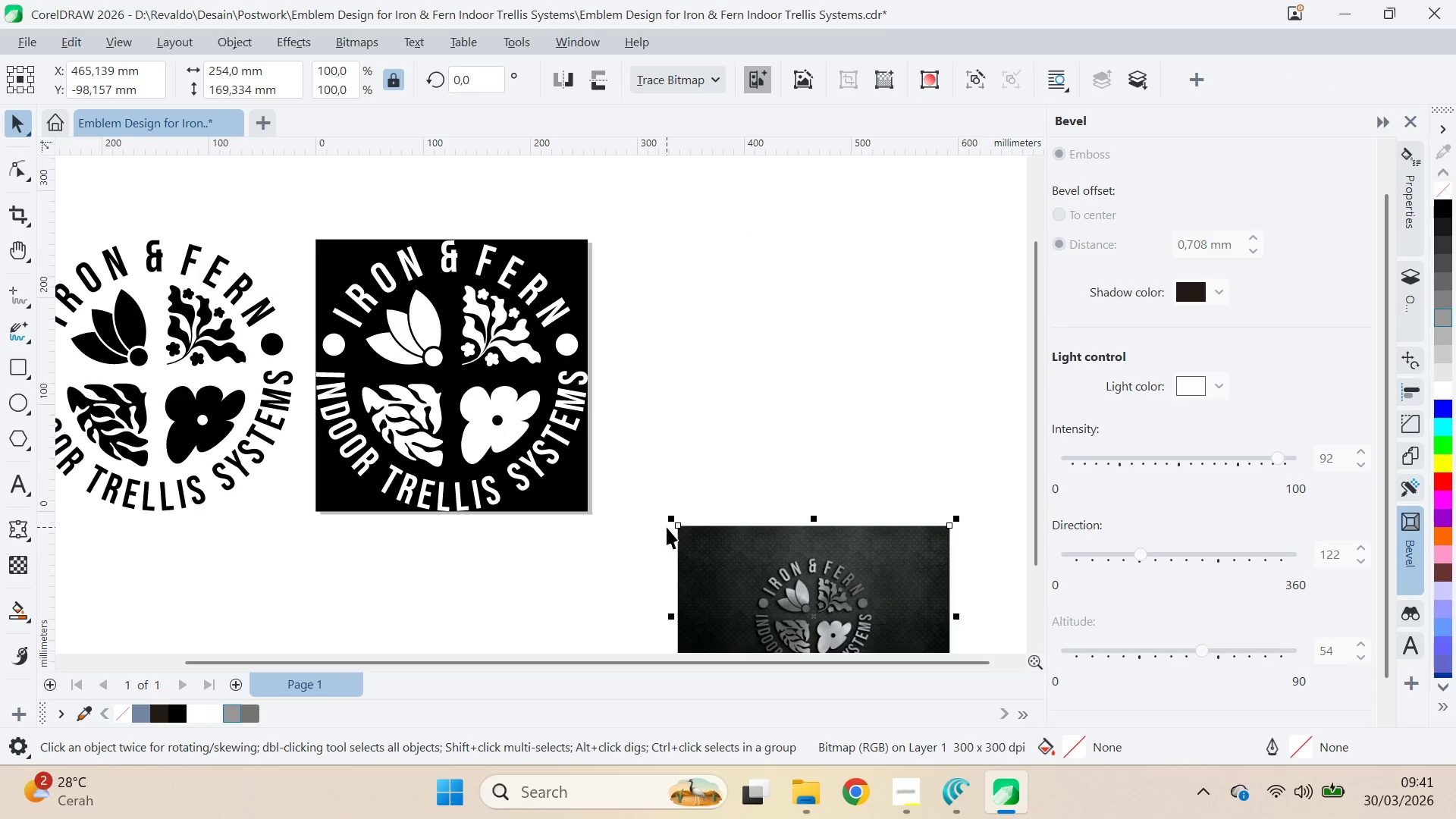 
key(Delete)
 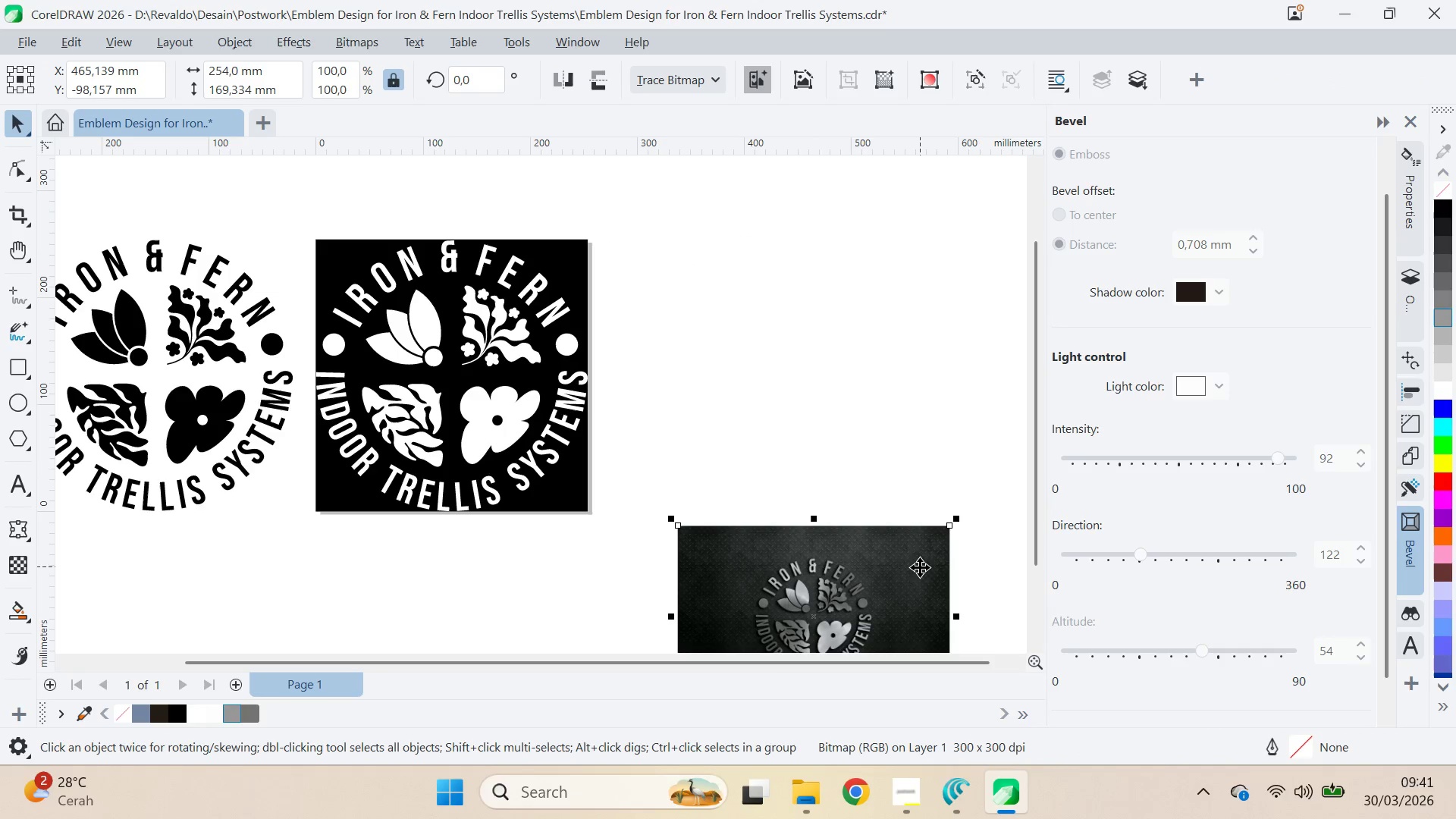 
hold_key(key=ShiftLeft, duration=1.5)
left_click_drag(start_coordinate=[673, 511], to_coordinate=[413, 334])
 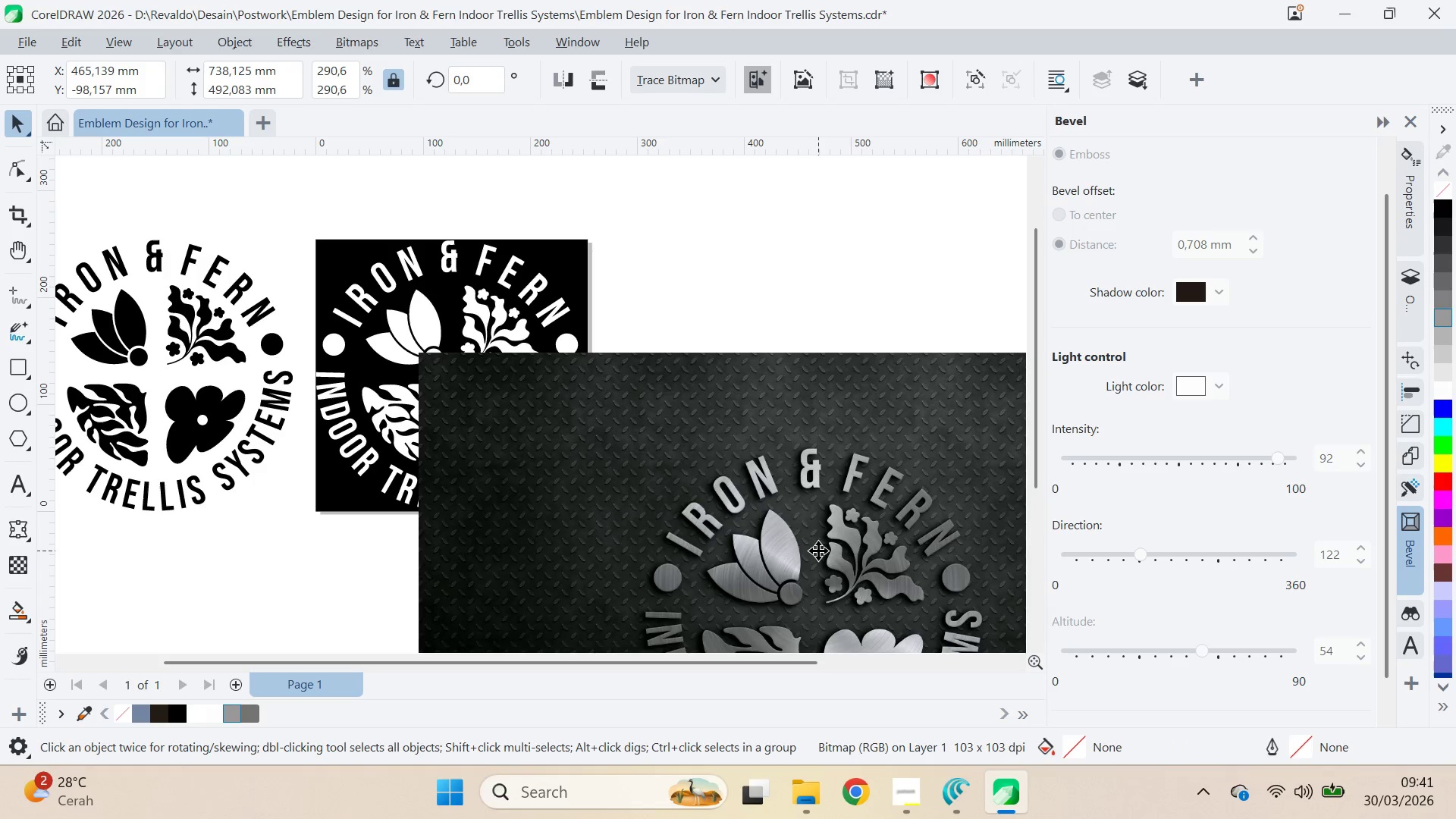 
hold_key(key=ShiftLeft, duration=0.34)
 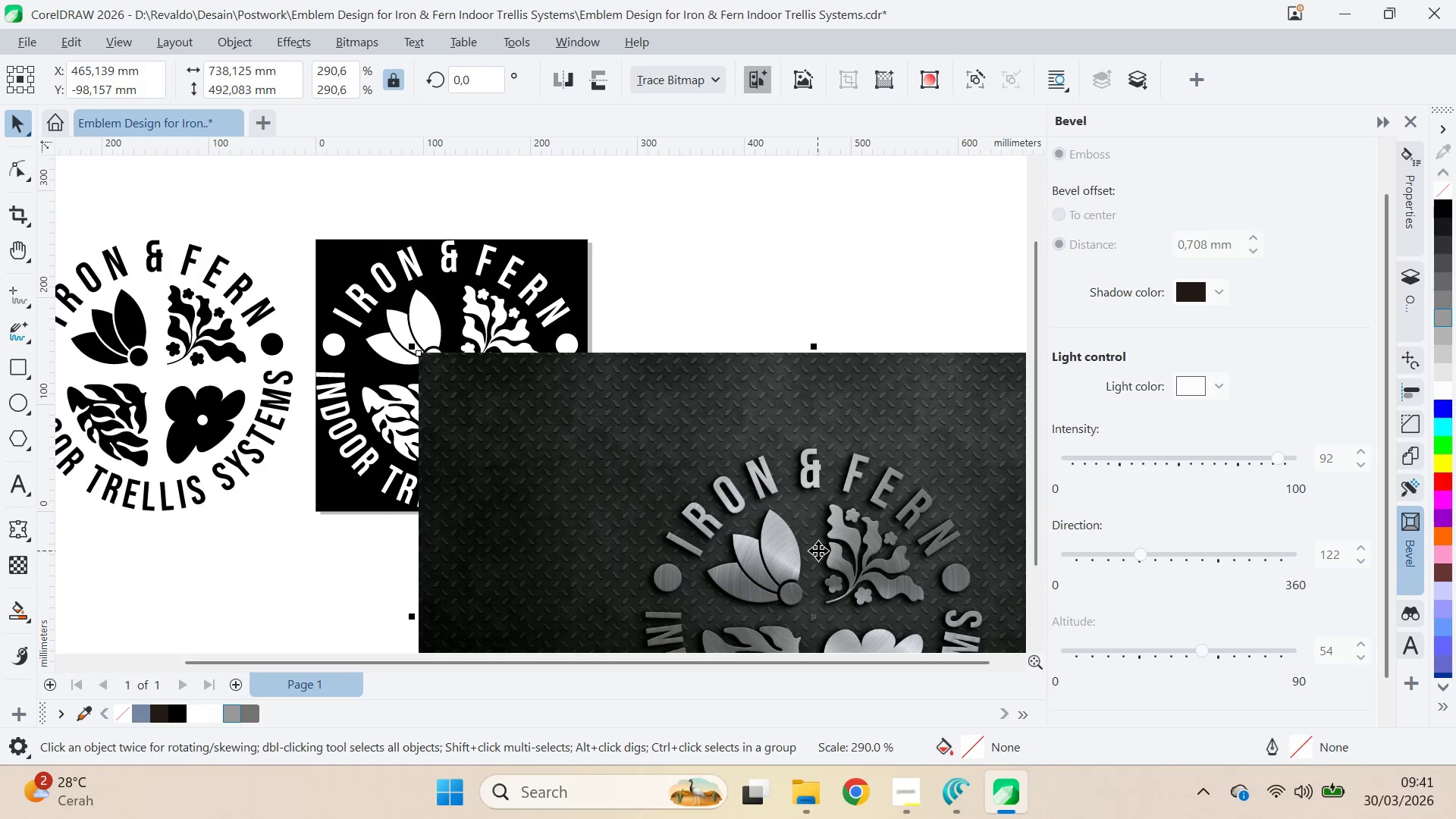 
left_click_drag(start_coordinate=[818, 551], to_coordinate=[821, 402])
 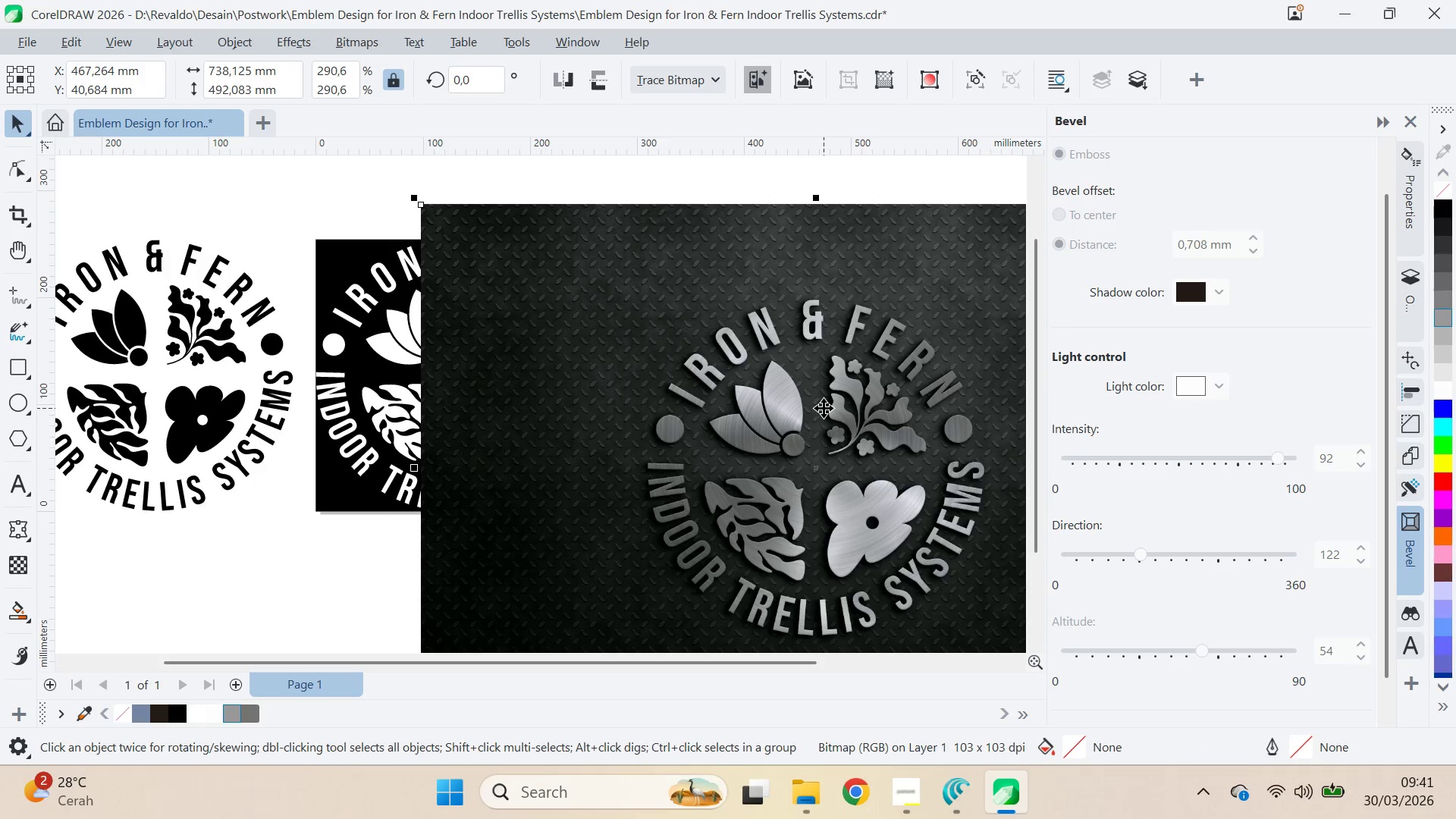 
left_click_drag(start_coordinate=[824, 408], to_coordinate=[649, 504])
 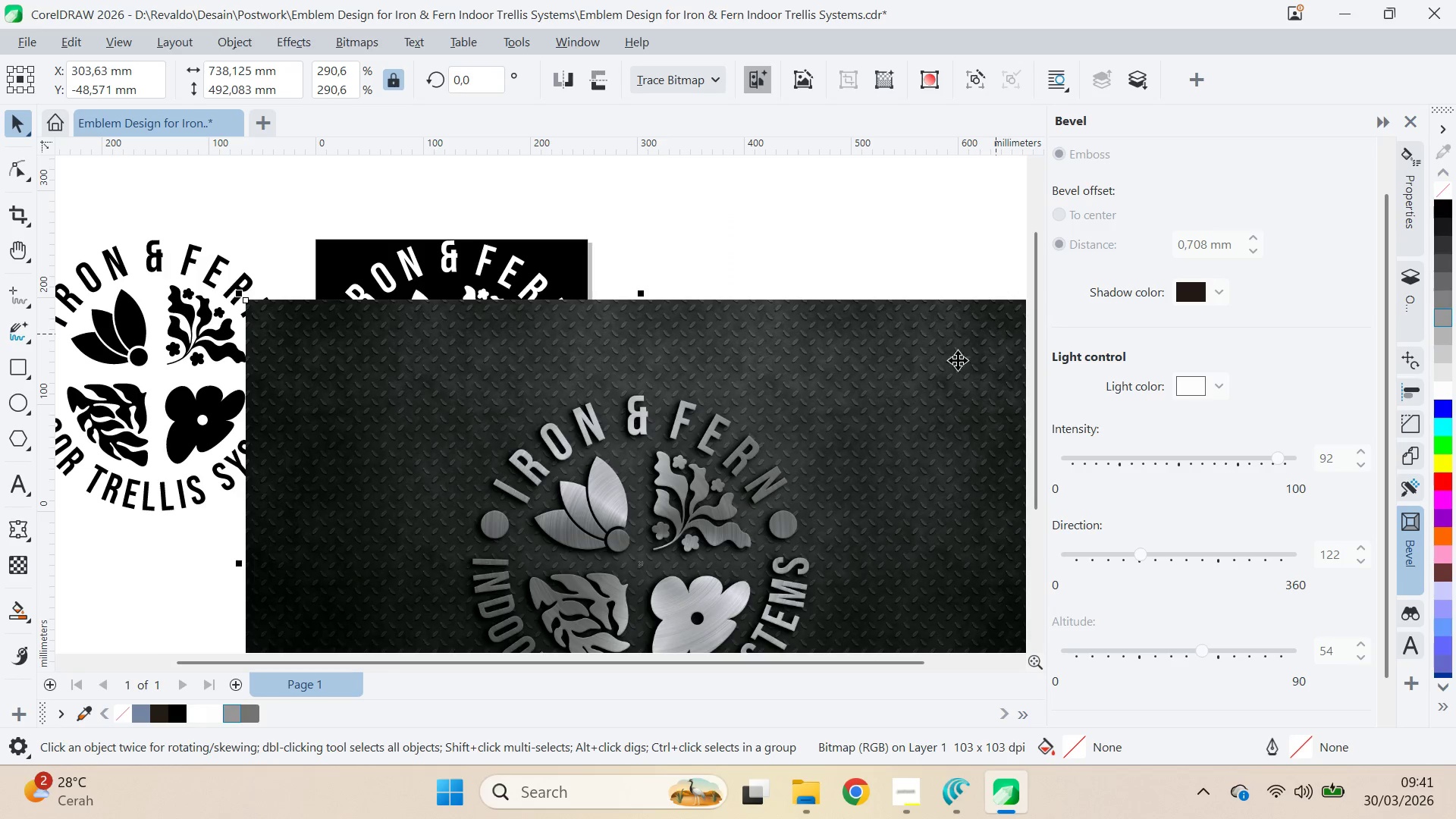 
left_click_drag(start_coordinate=[951, 363], to_coordinate=[721, 411])
 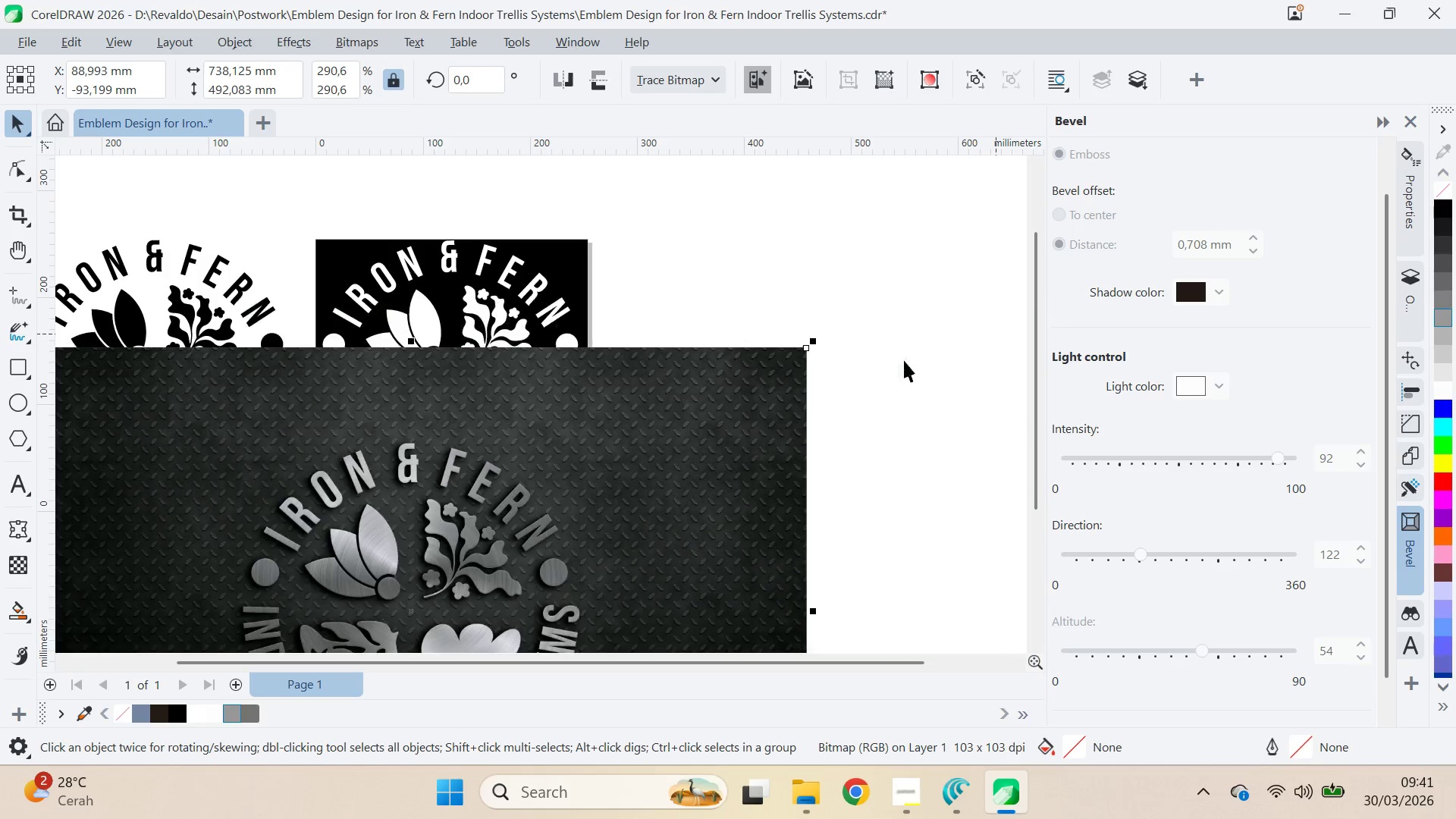 
hold_key(key=ShiftLeft, duration=0.84)
left_click_drag(start_coordinate=[816, 332], to_coordinate=[798, 378])
 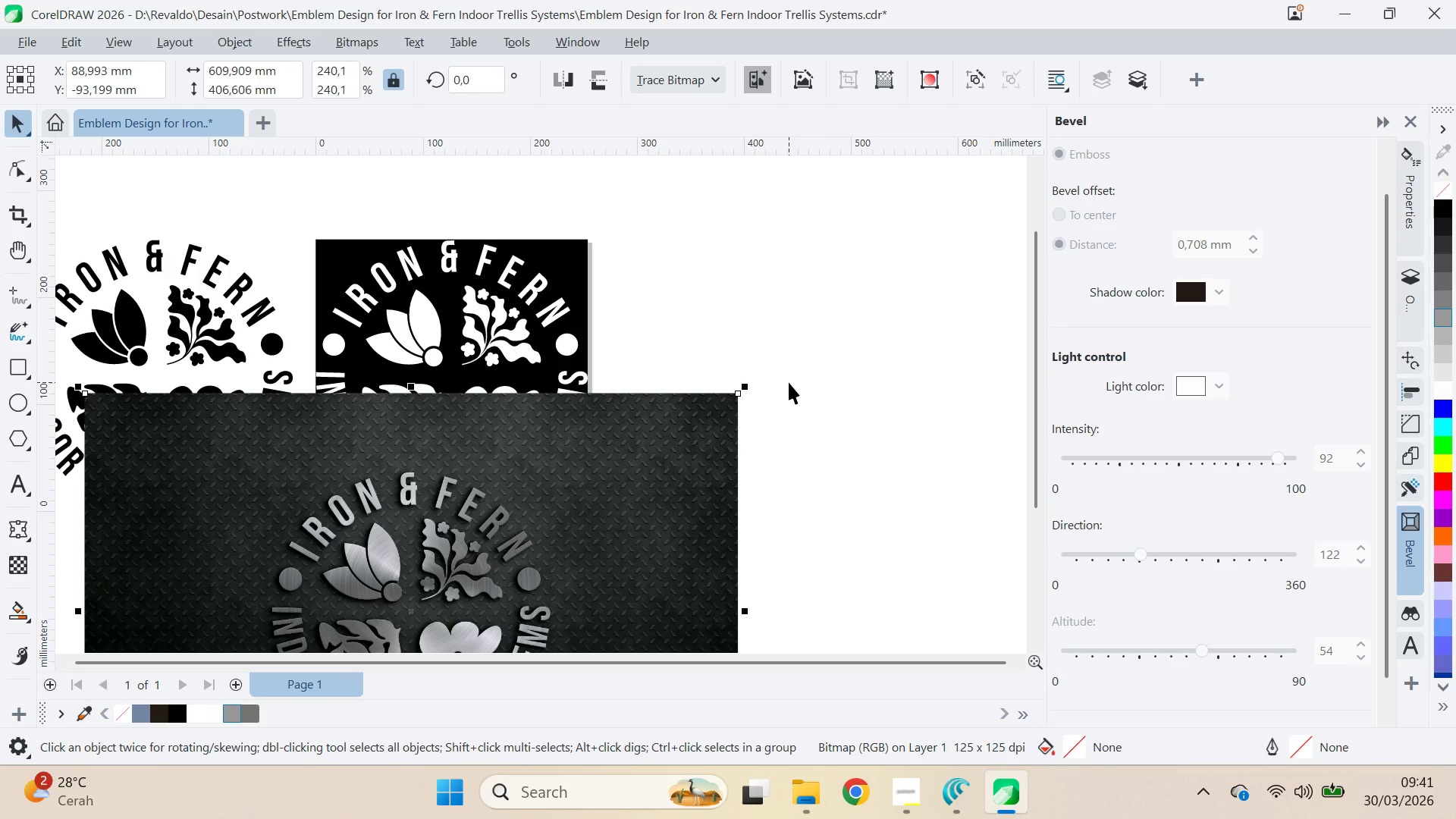 
wait(13.84)
 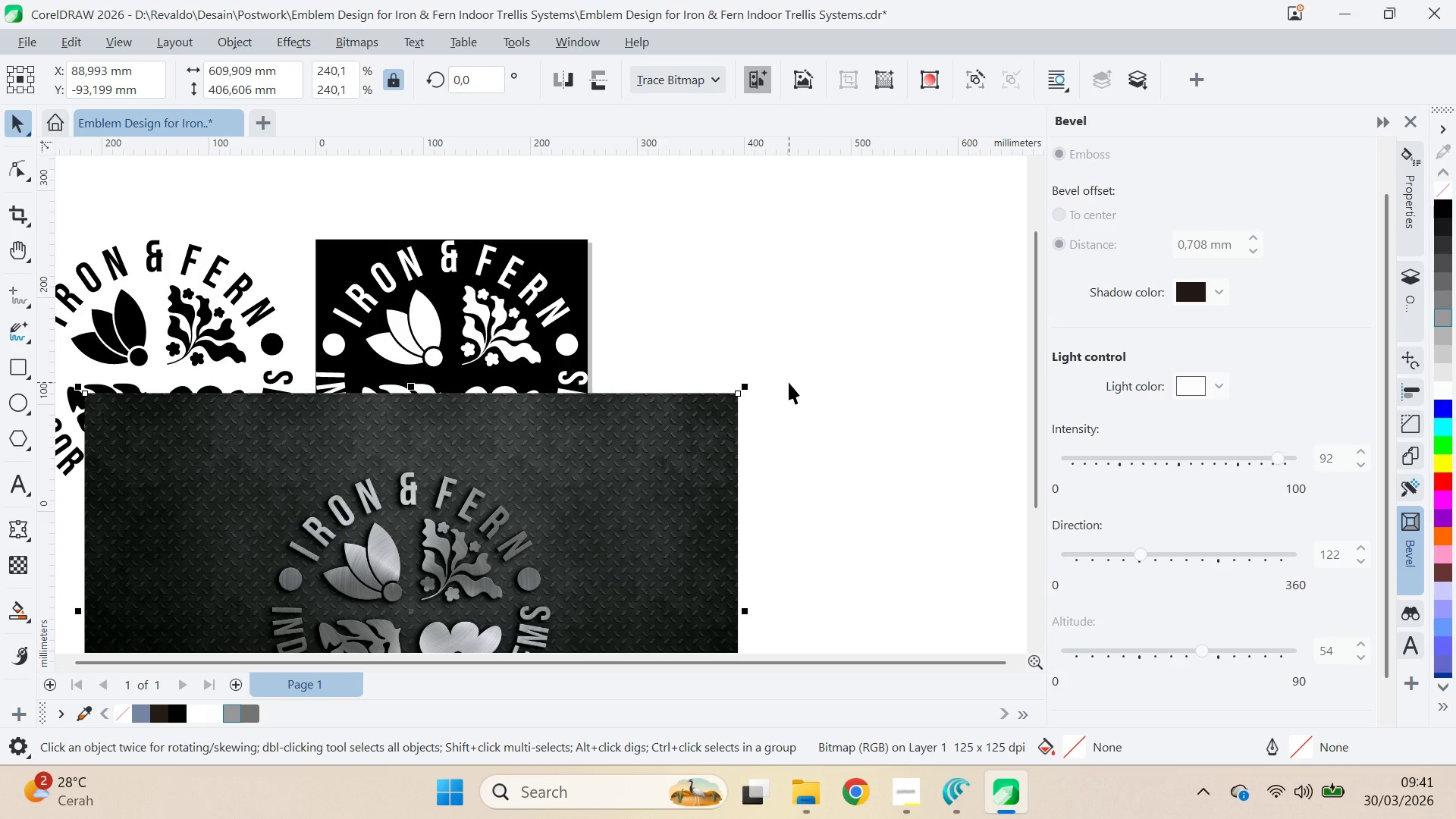 
hold_key(key=ShiftLeft, duration=0.84)
left_click_drag(start_coordinate=[558, 221], to_coordinate=[558, 225])
 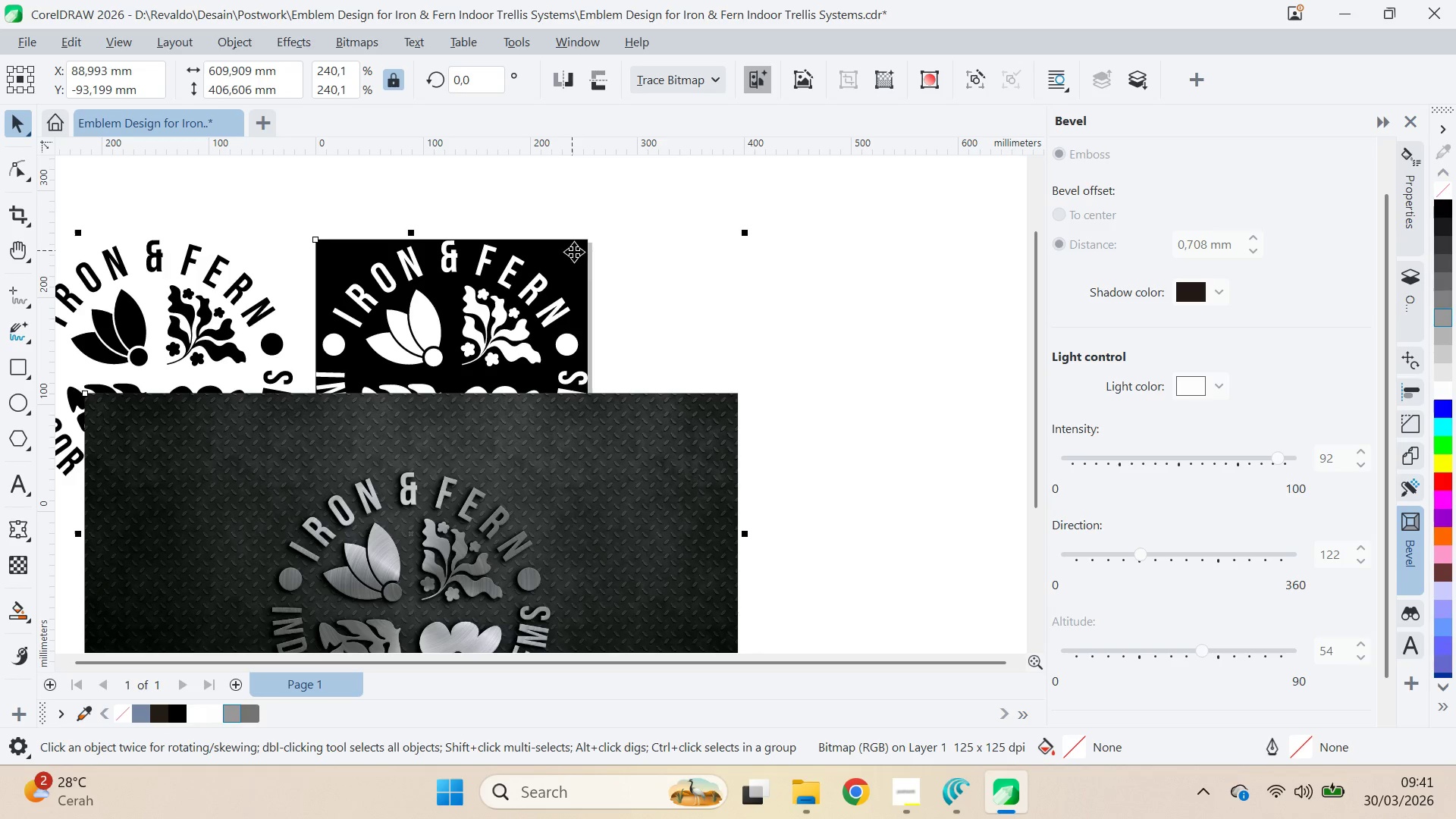 
key(E)
 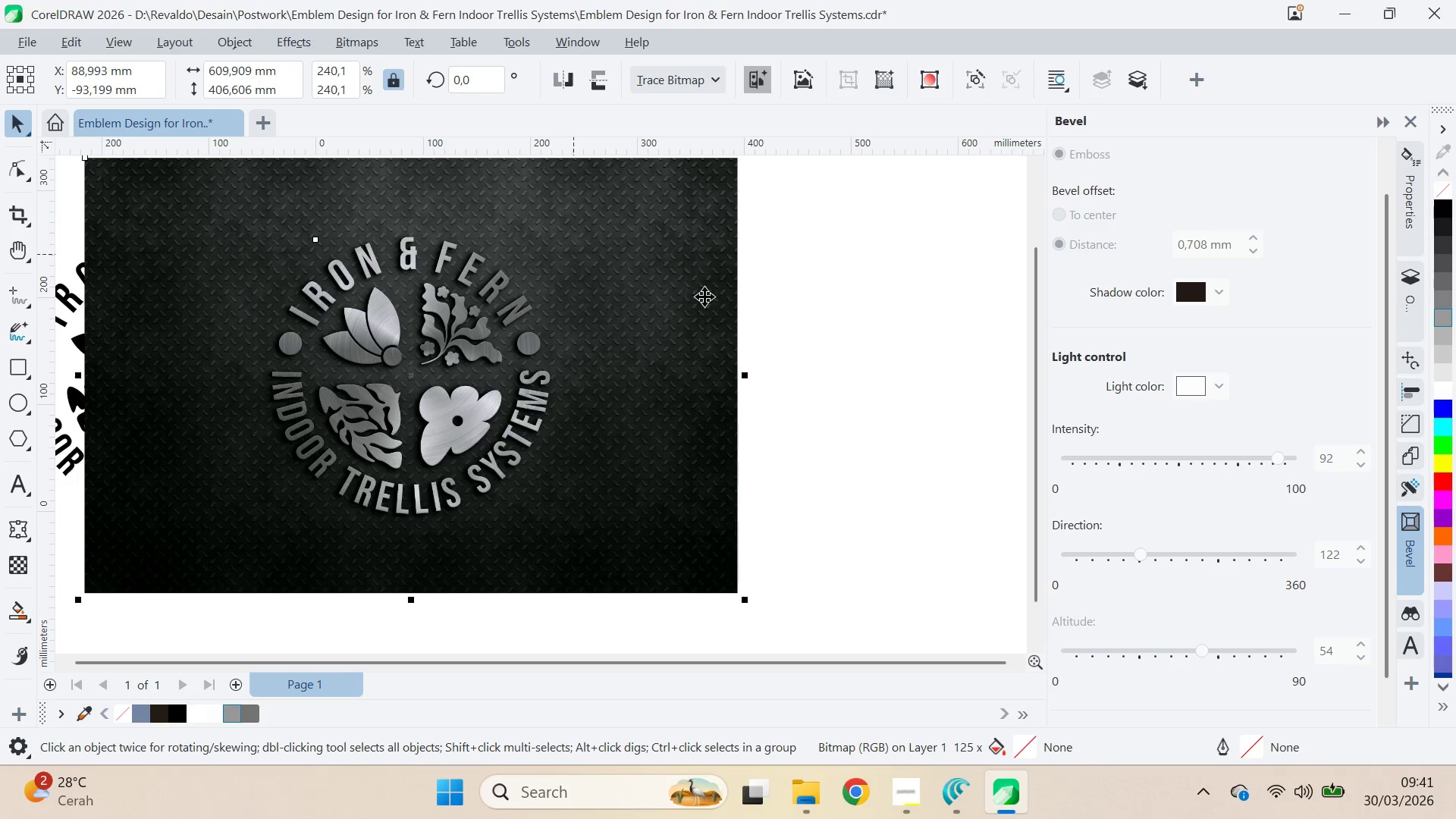 
left_click_drag(start_coordinate=[717, 303], to_coordinate=[719, 309])
 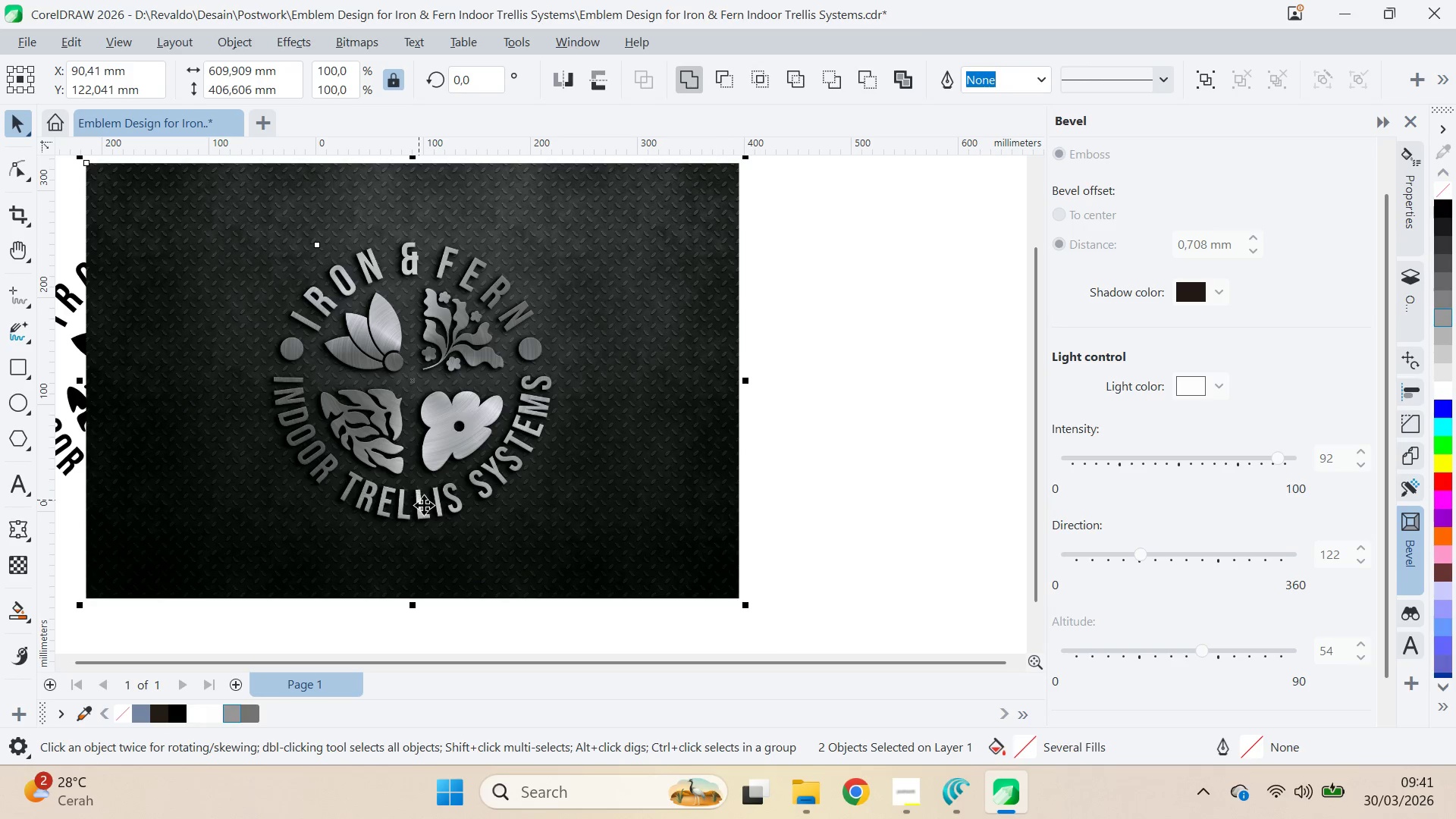 
key(Control+Z)
 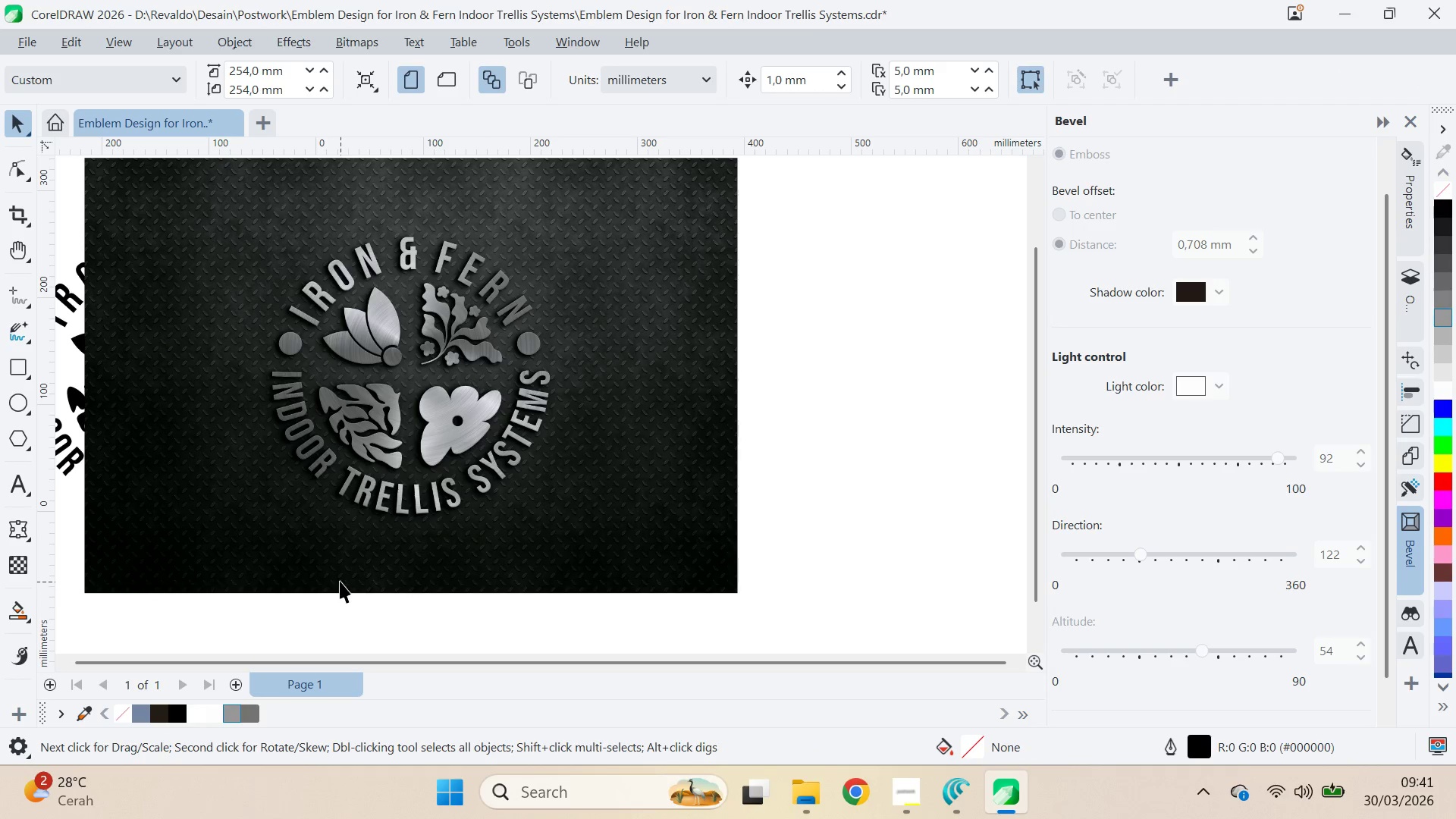 
left_click_drag(start_coordinate=[318, 560], to_coordinate=[798, 550])
 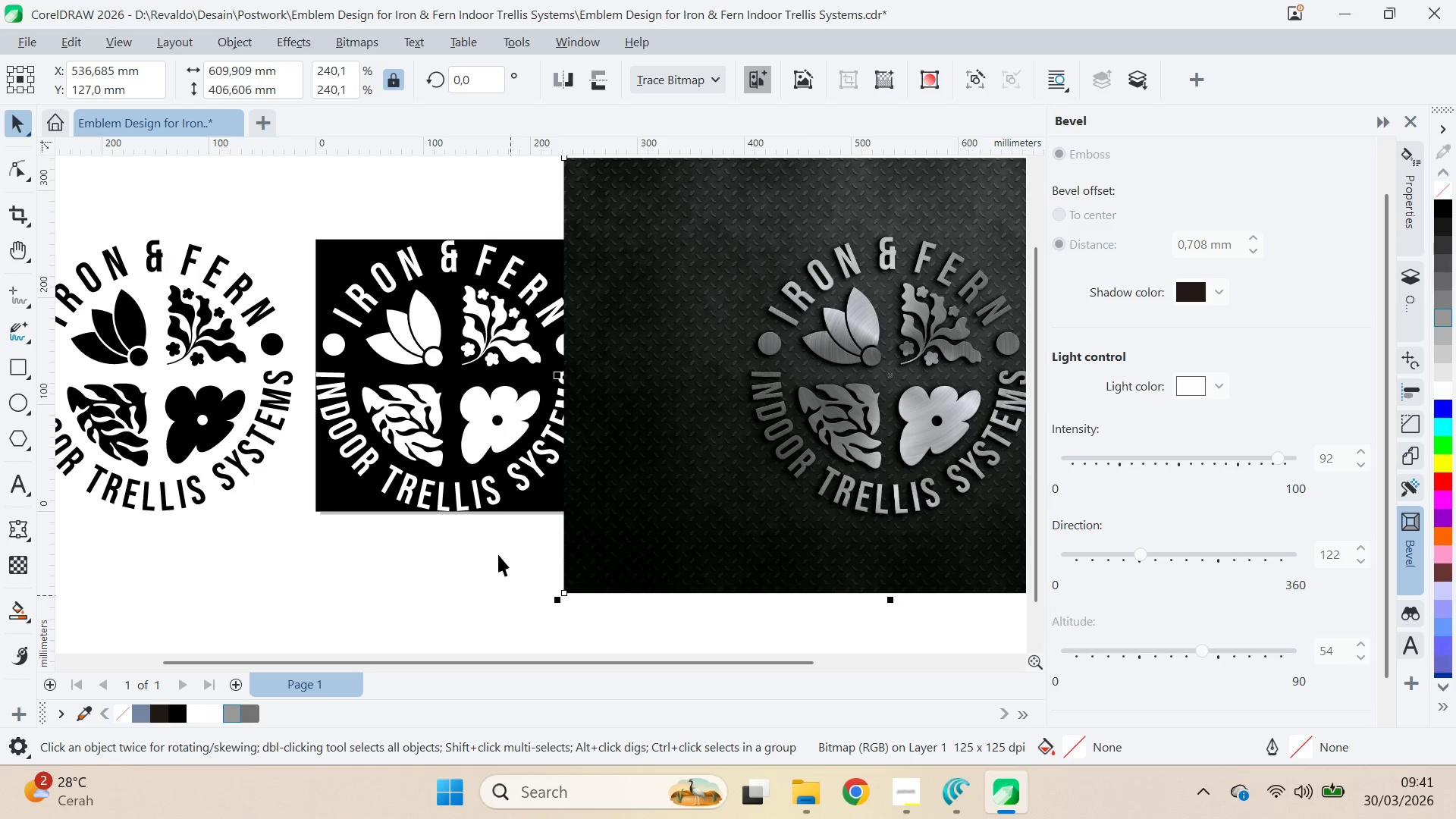 
hold_key(key=ShiftLeft, duration=0.52)
 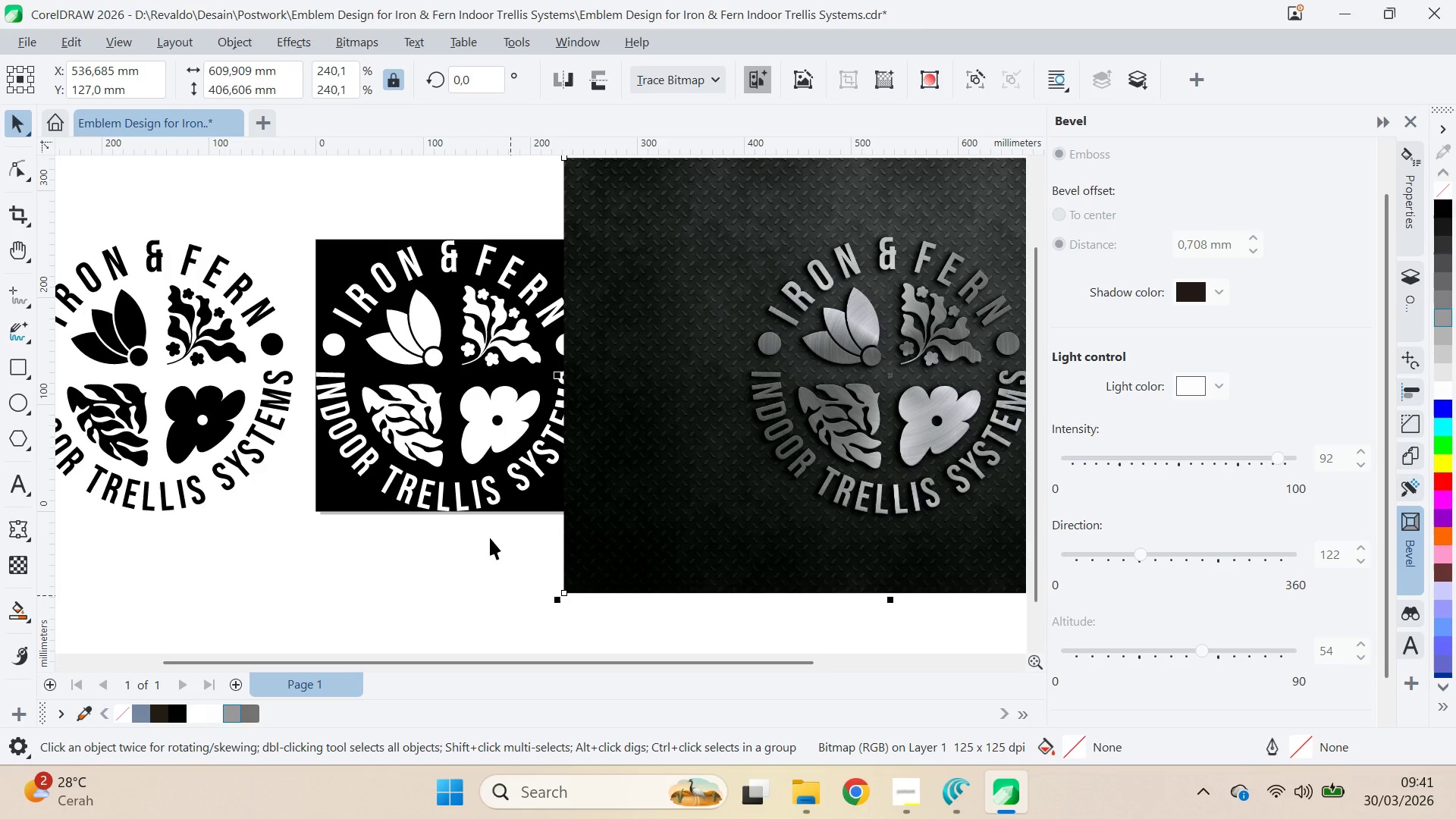 
hold_key(key=ShiftLeft, duration=1.92)
left_click_drag(start_coordinate=[526, 500], to_coordinate=[623, 518])
 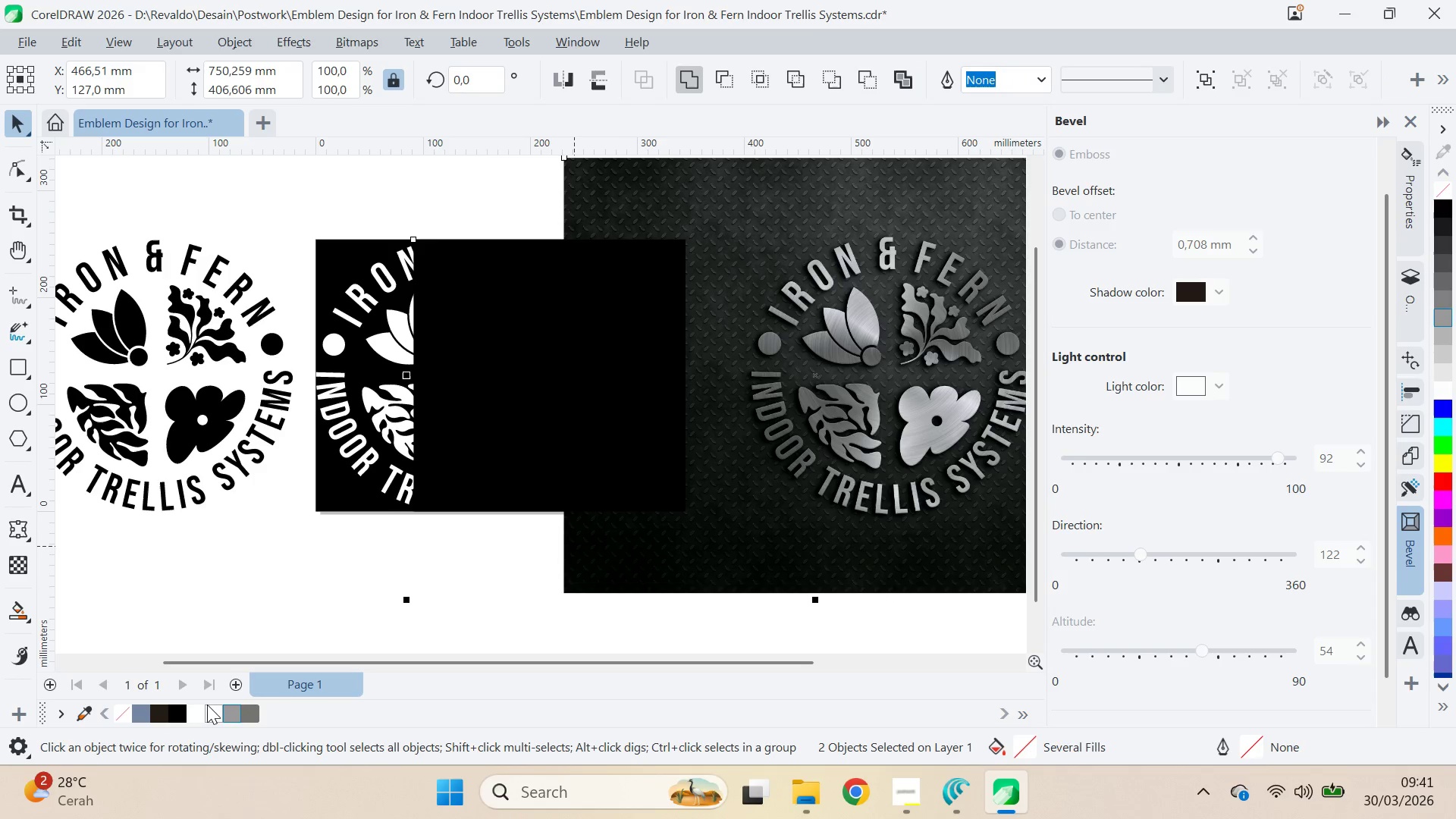 
right_click([623, 518])
 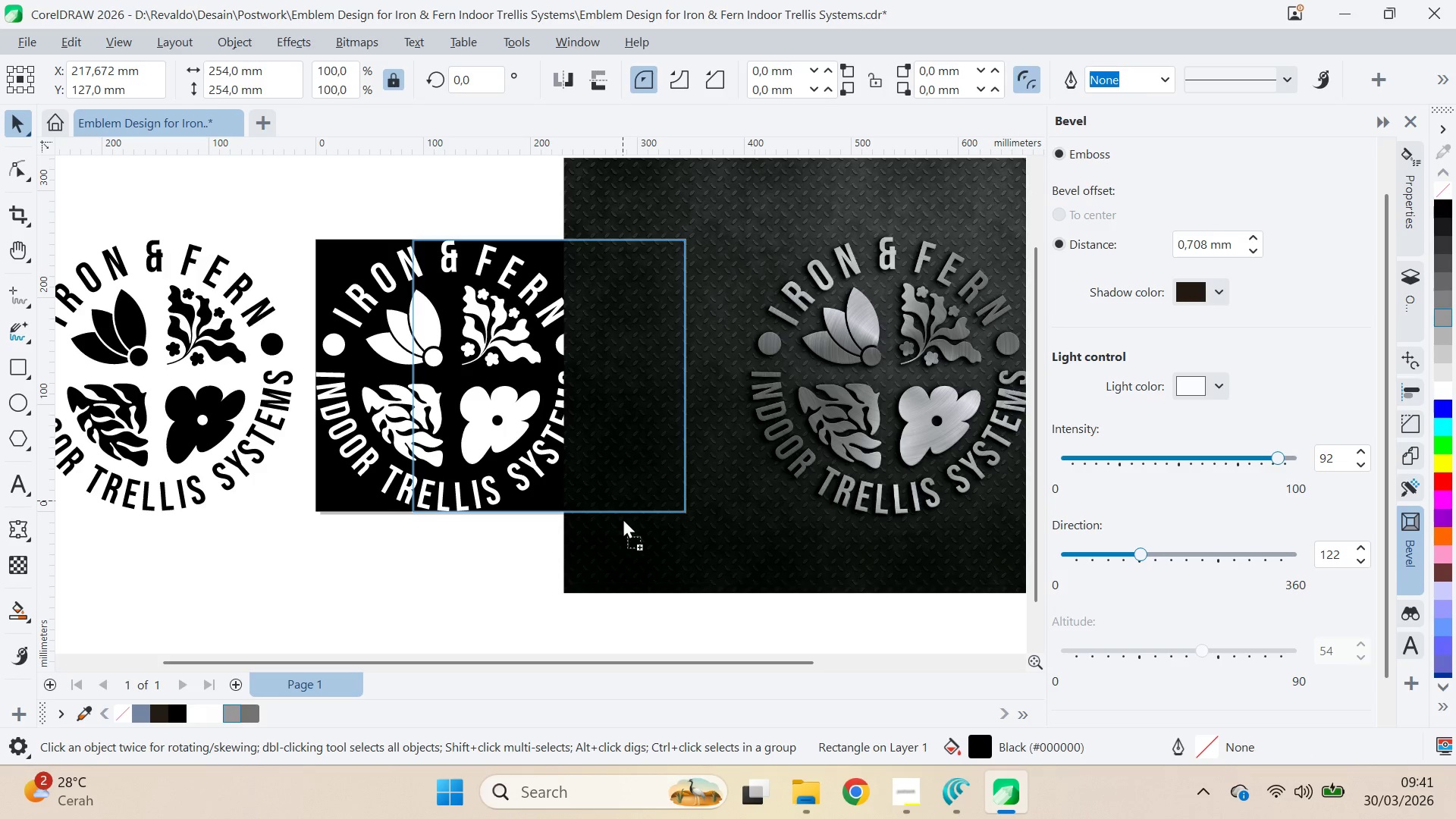 
left_click([623, 518])
 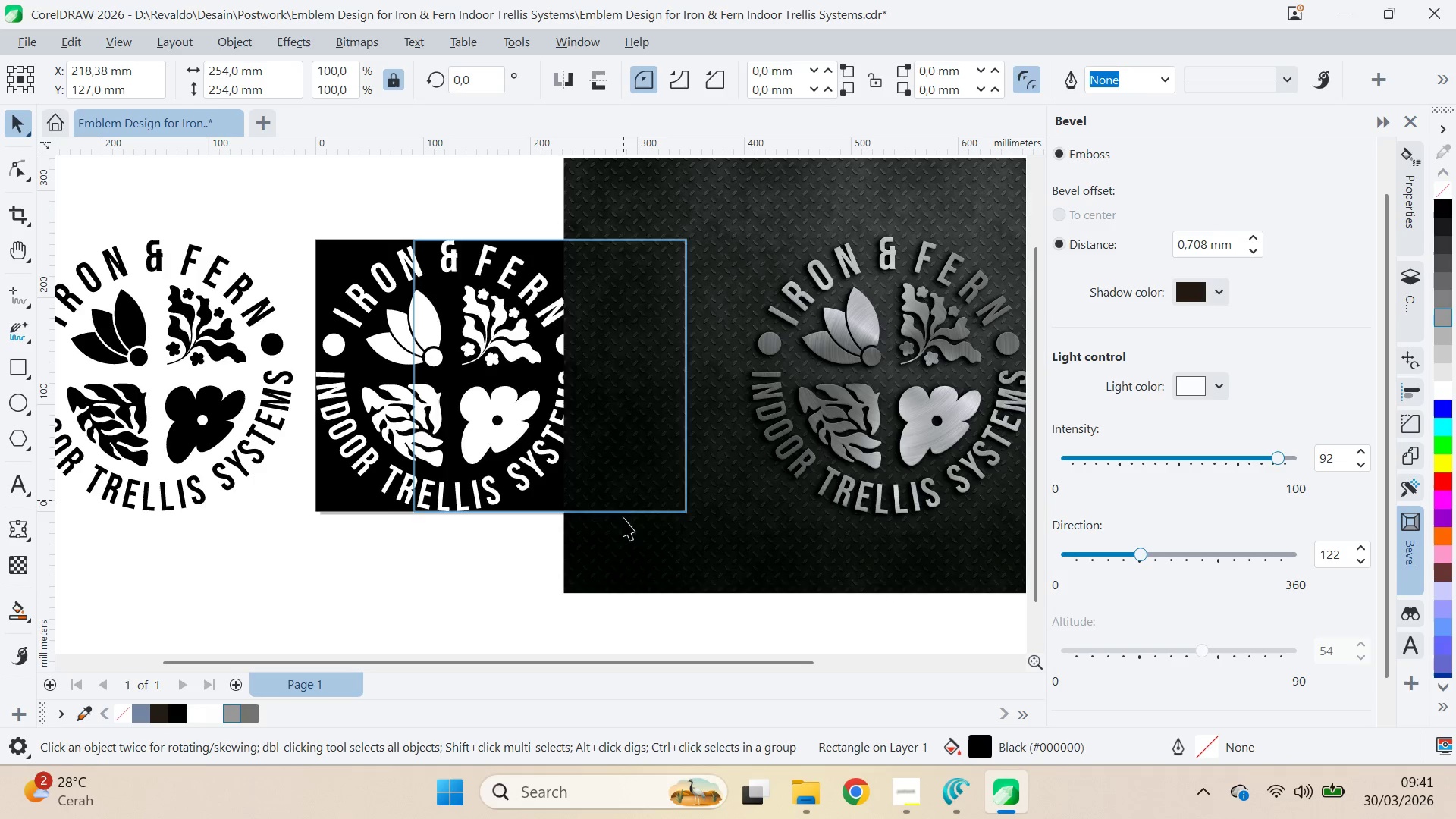 
key(Shift+ShiftLeft)
 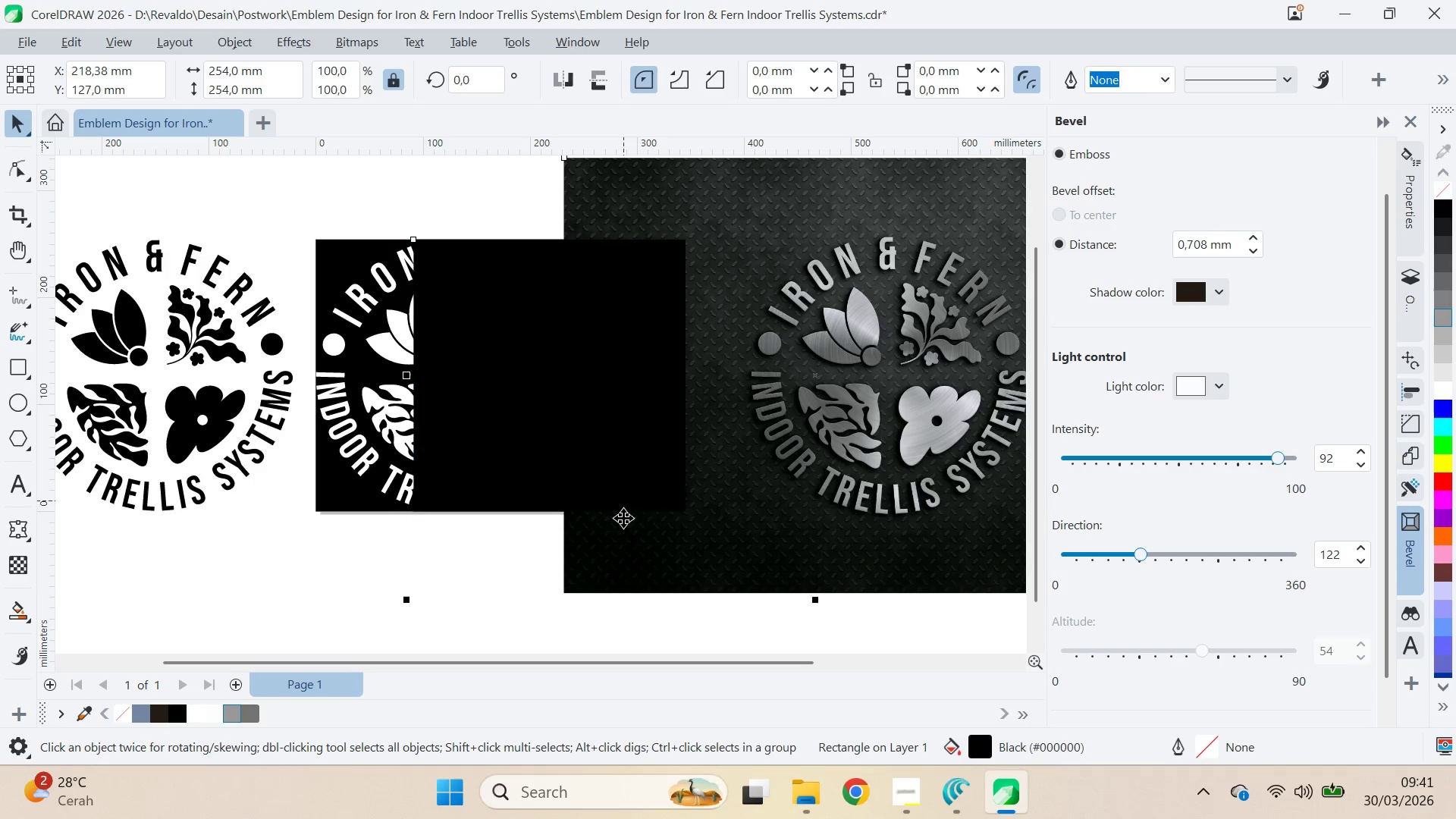 
key(Shift+ShiftLeft)
 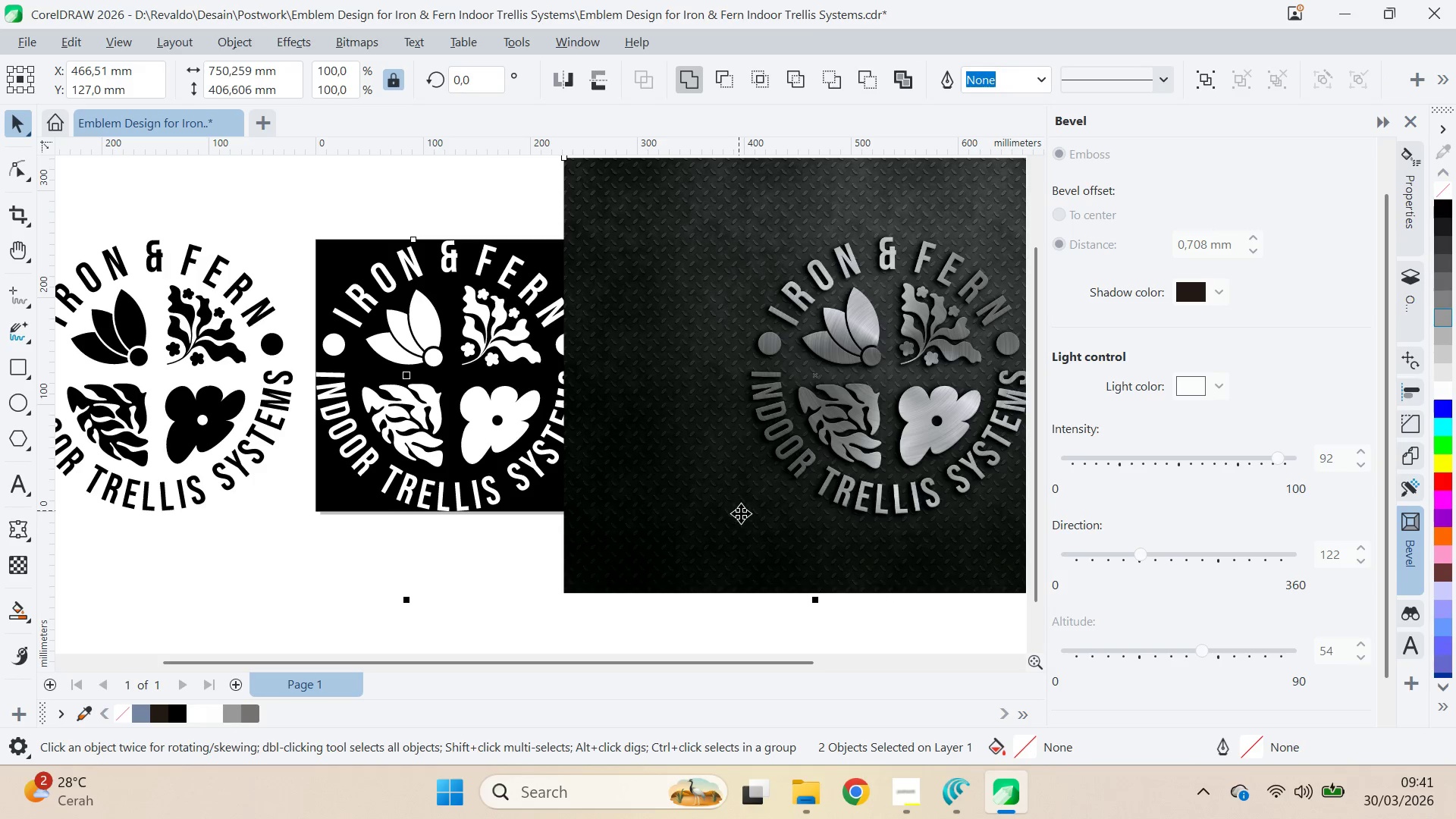 
right_click([180, 704])
 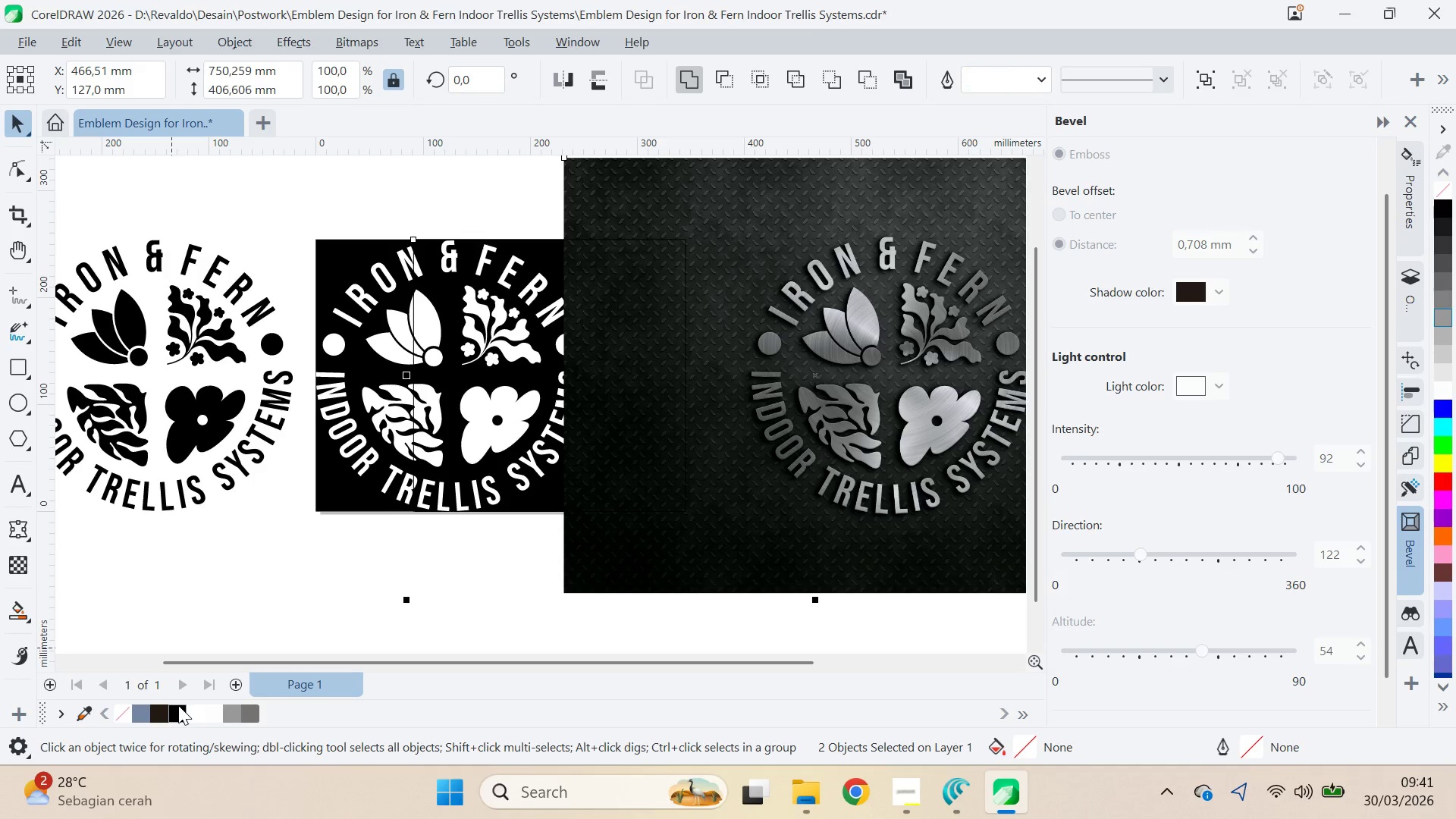 
key(Control+ControlLeft)
 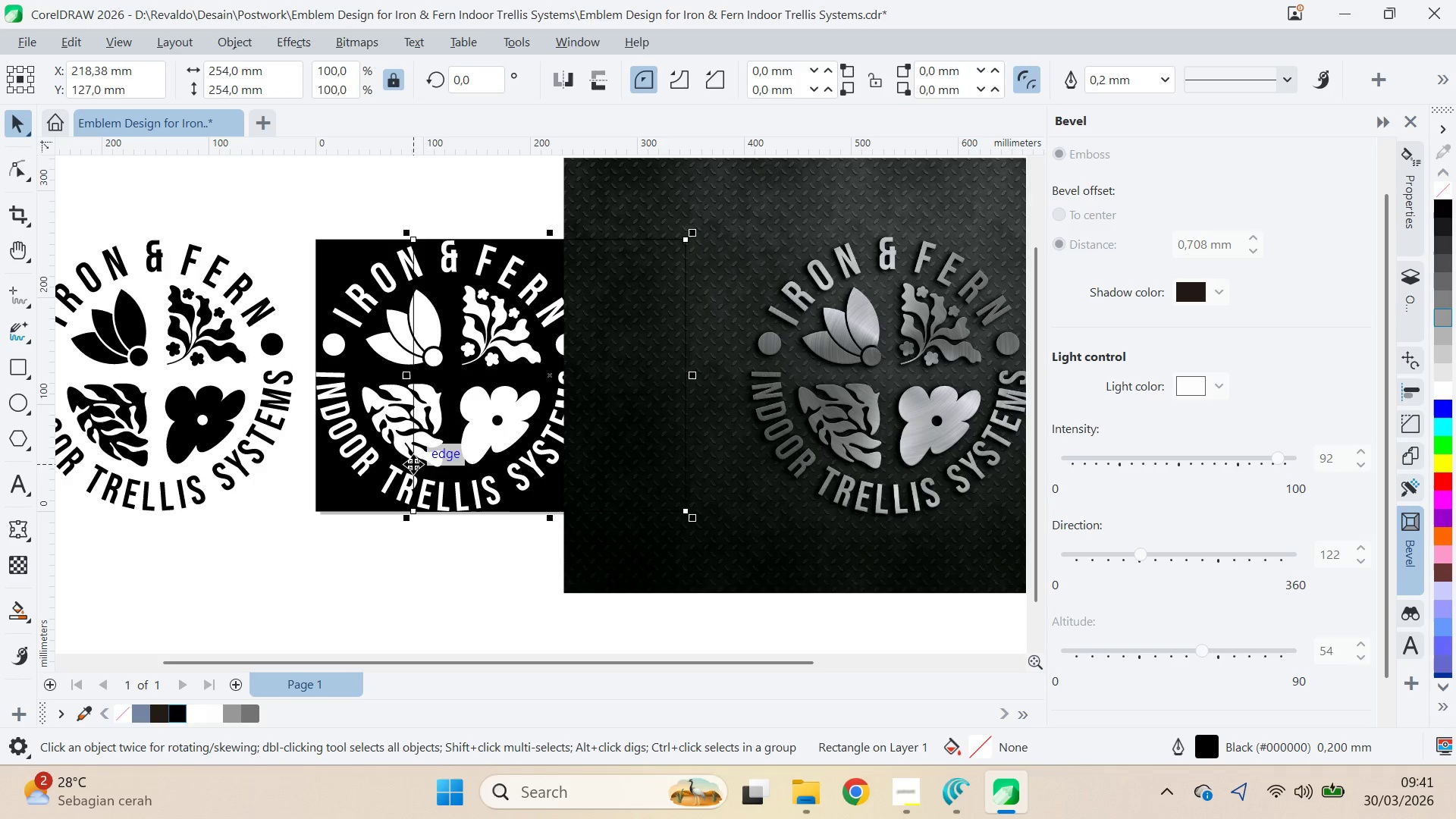 
key(Shift+ShiftLeft)
 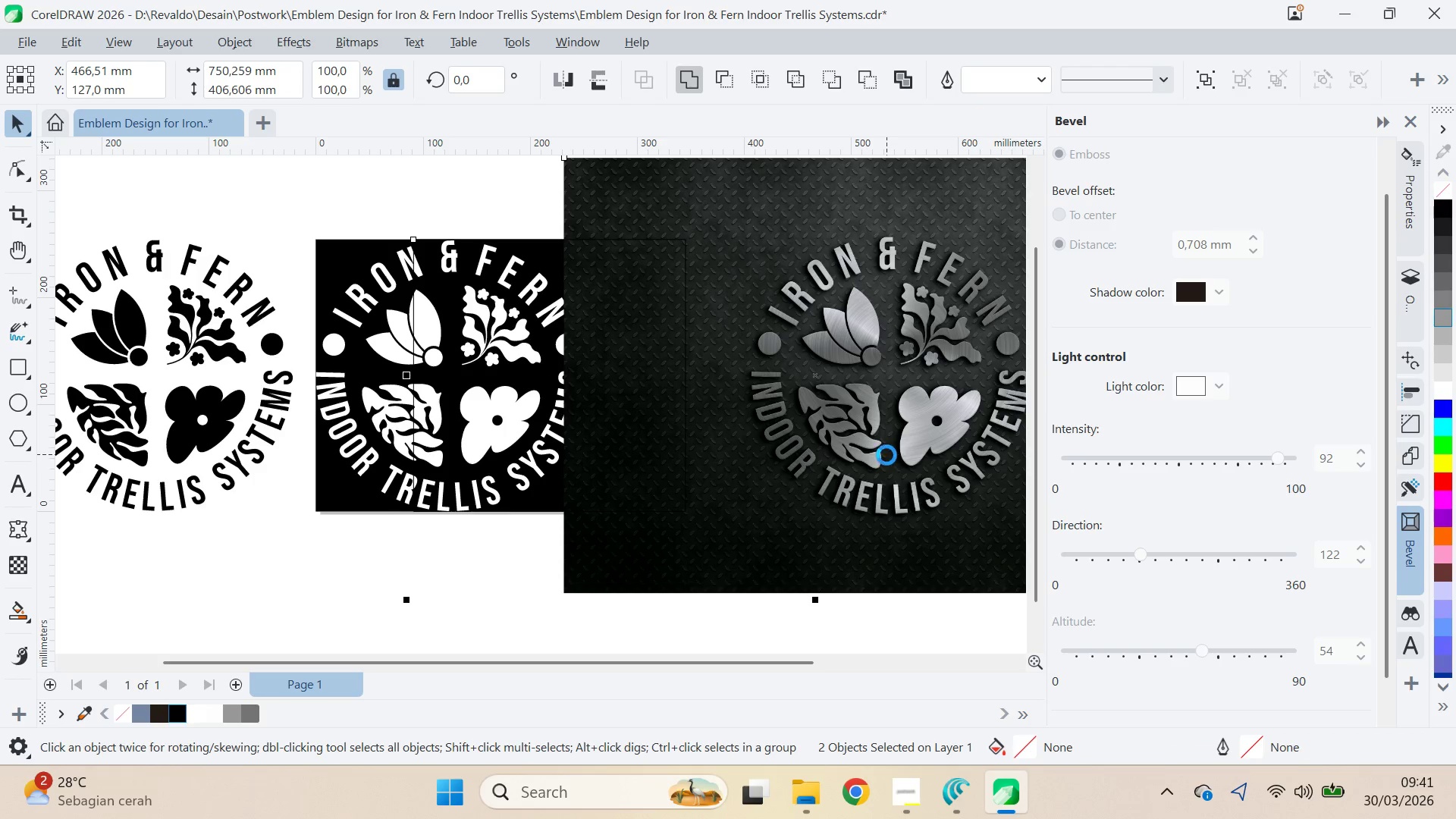 
hold_key(key=C, duration=0.33)
 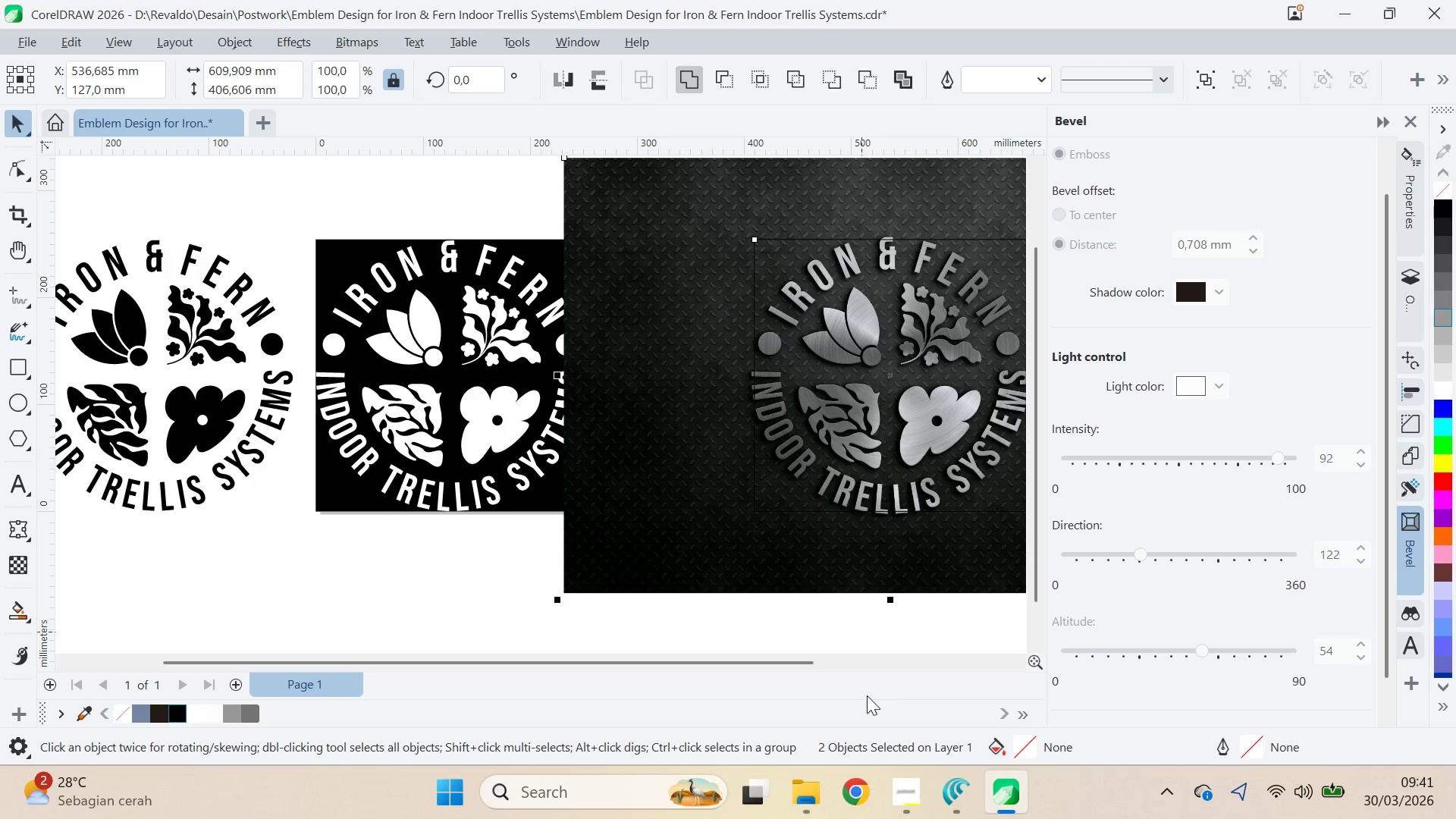 
key(E)
 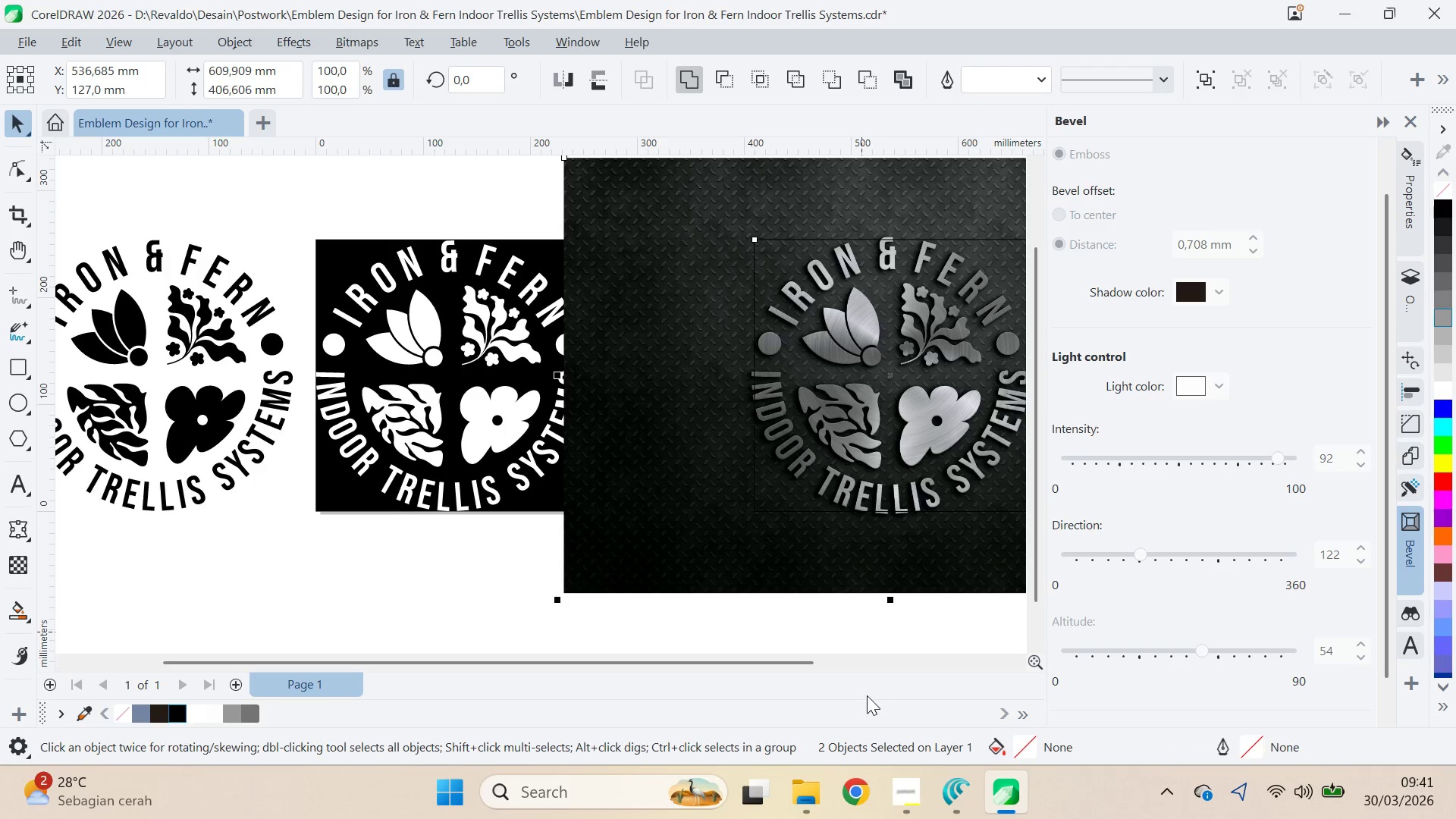 
type(qv)
 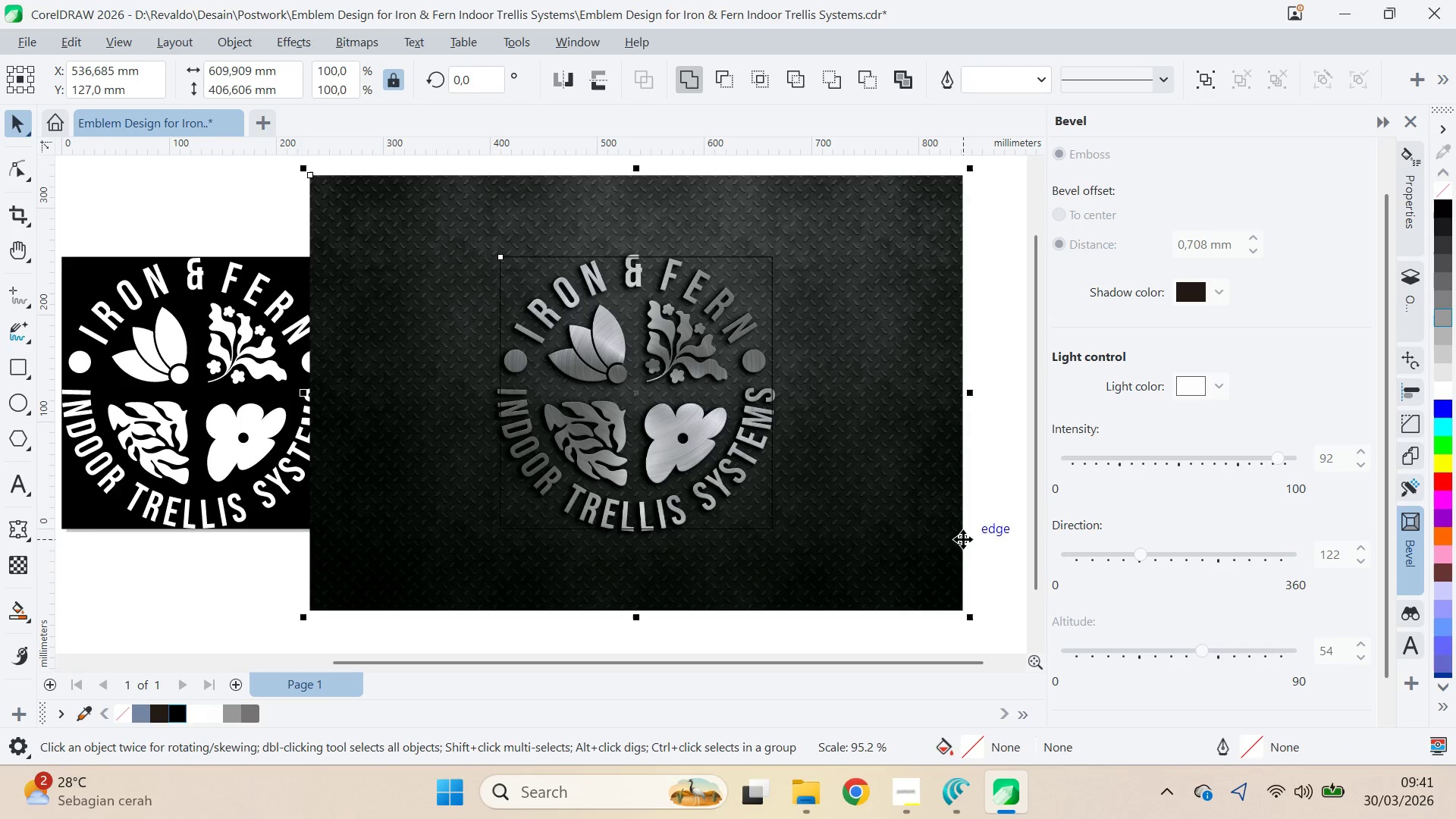 
left_click_drag(start_coordinate=[886, 685], to_coordinate=[760, 648])
 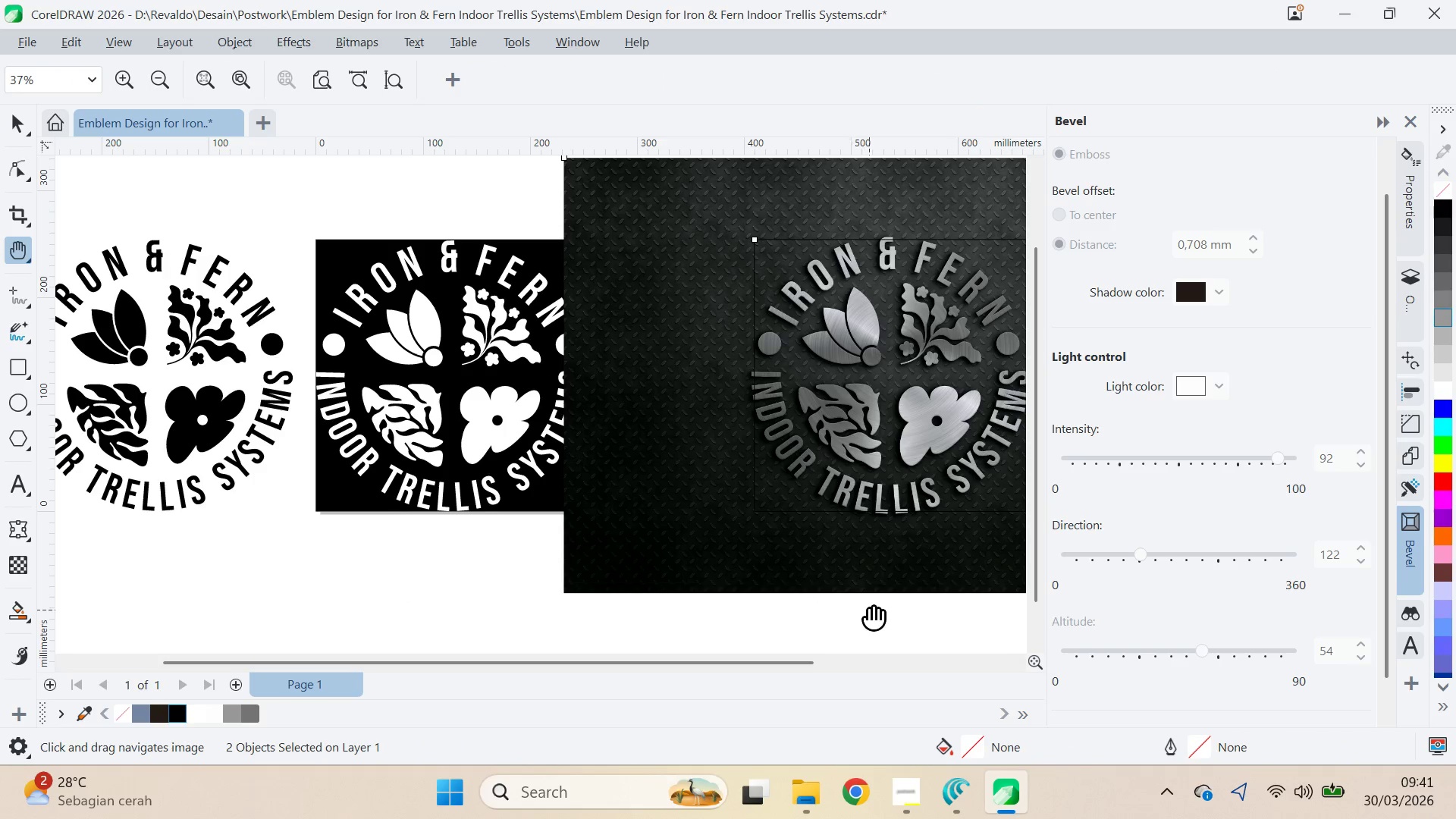 
left_click_drag(start_coordinate=[867, 607], to_coordinate=[613, 624])
 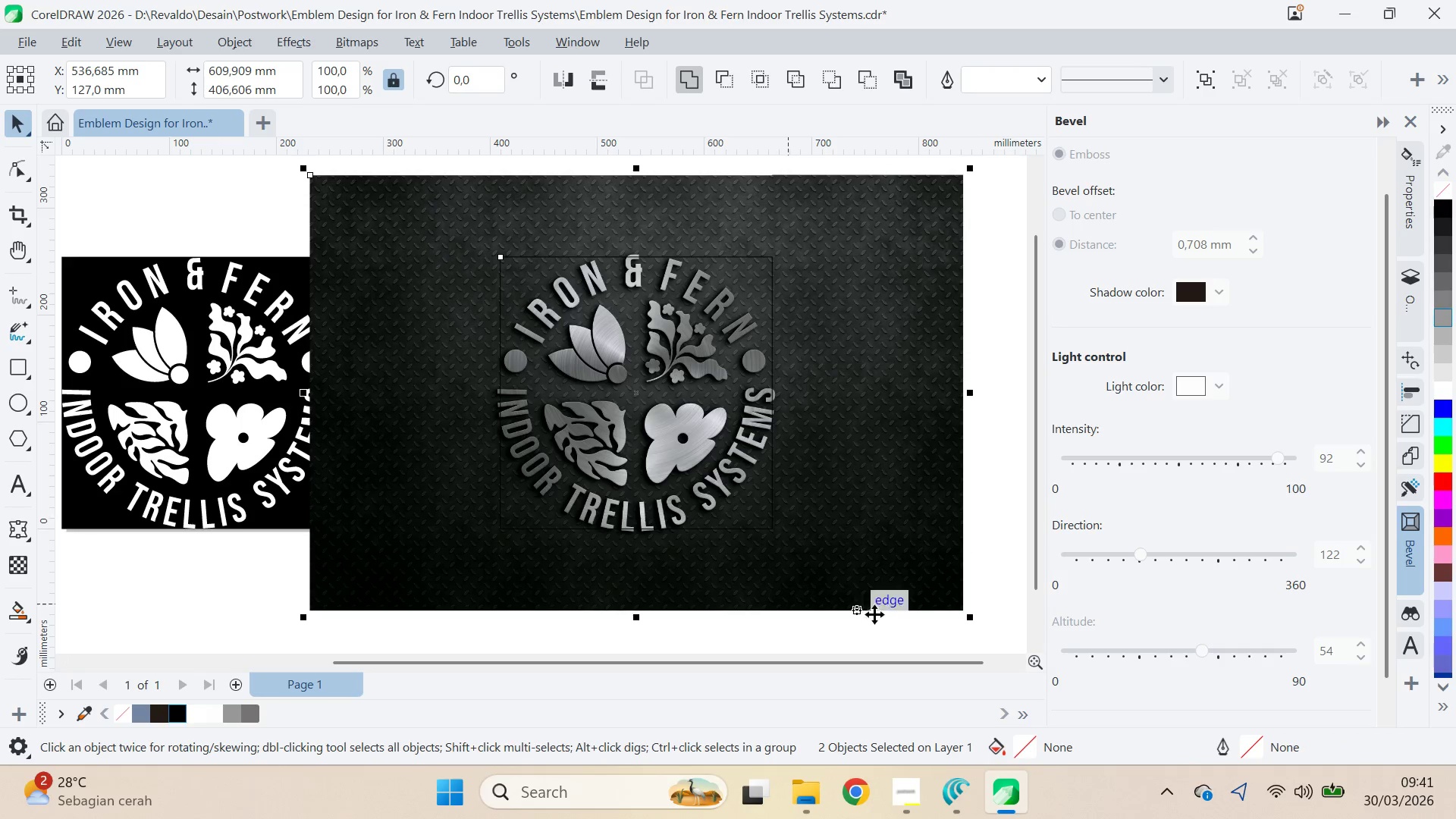 
left_click_drag(start_coordinate=[971, 617], to_coordinate=[955, 612])
 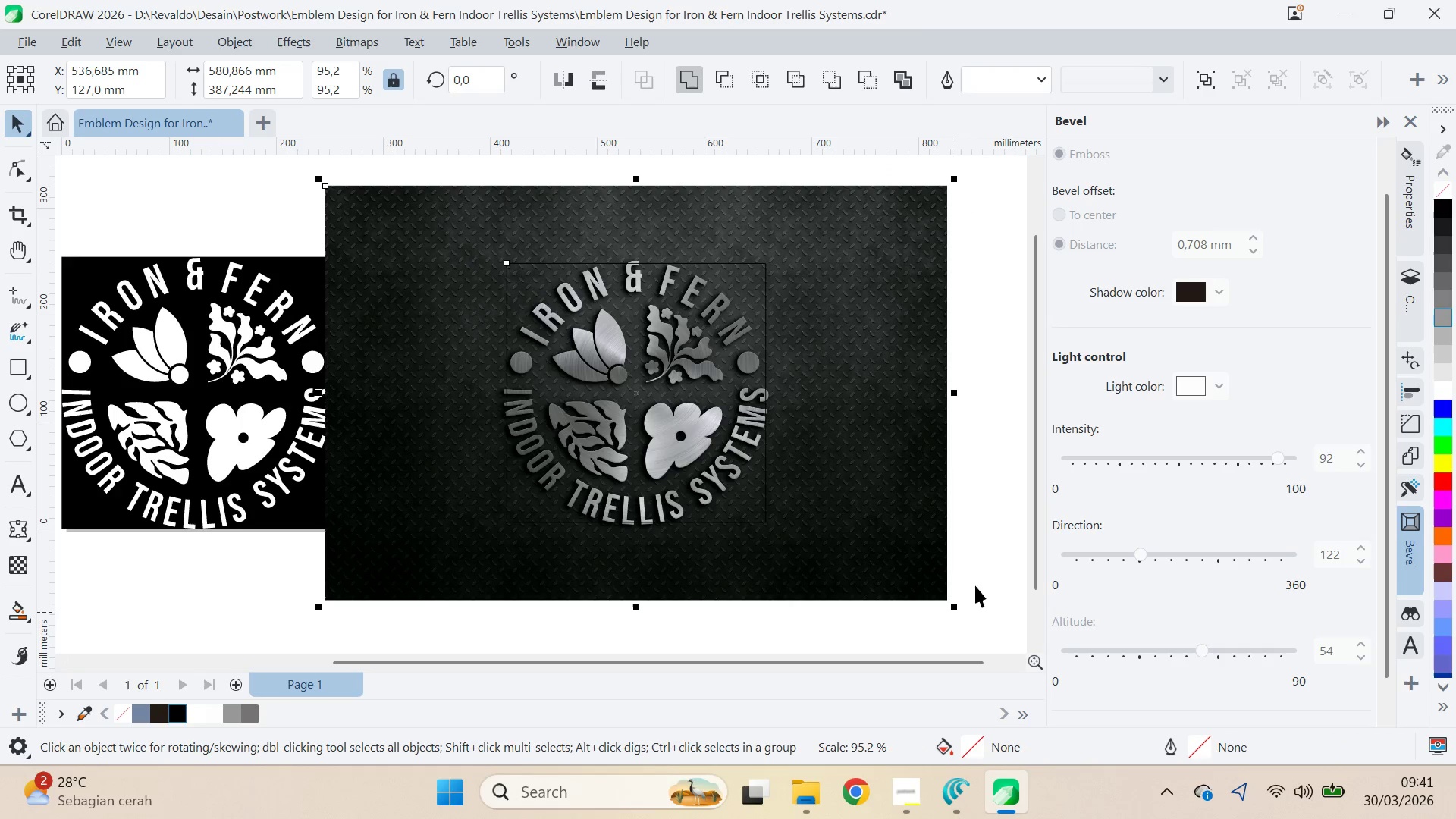 
key(Control+Z)
 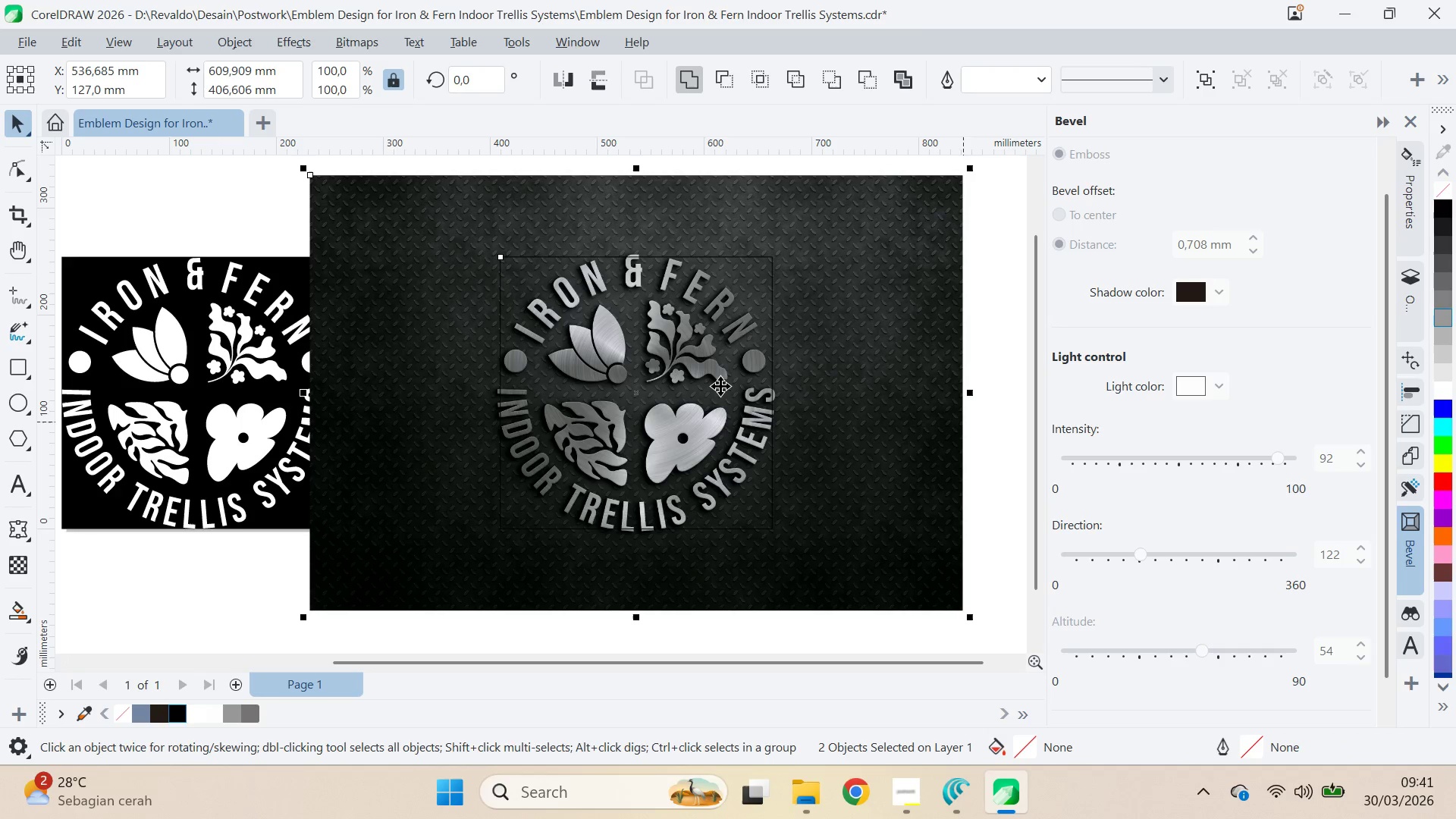 
left_click([720, 384])
 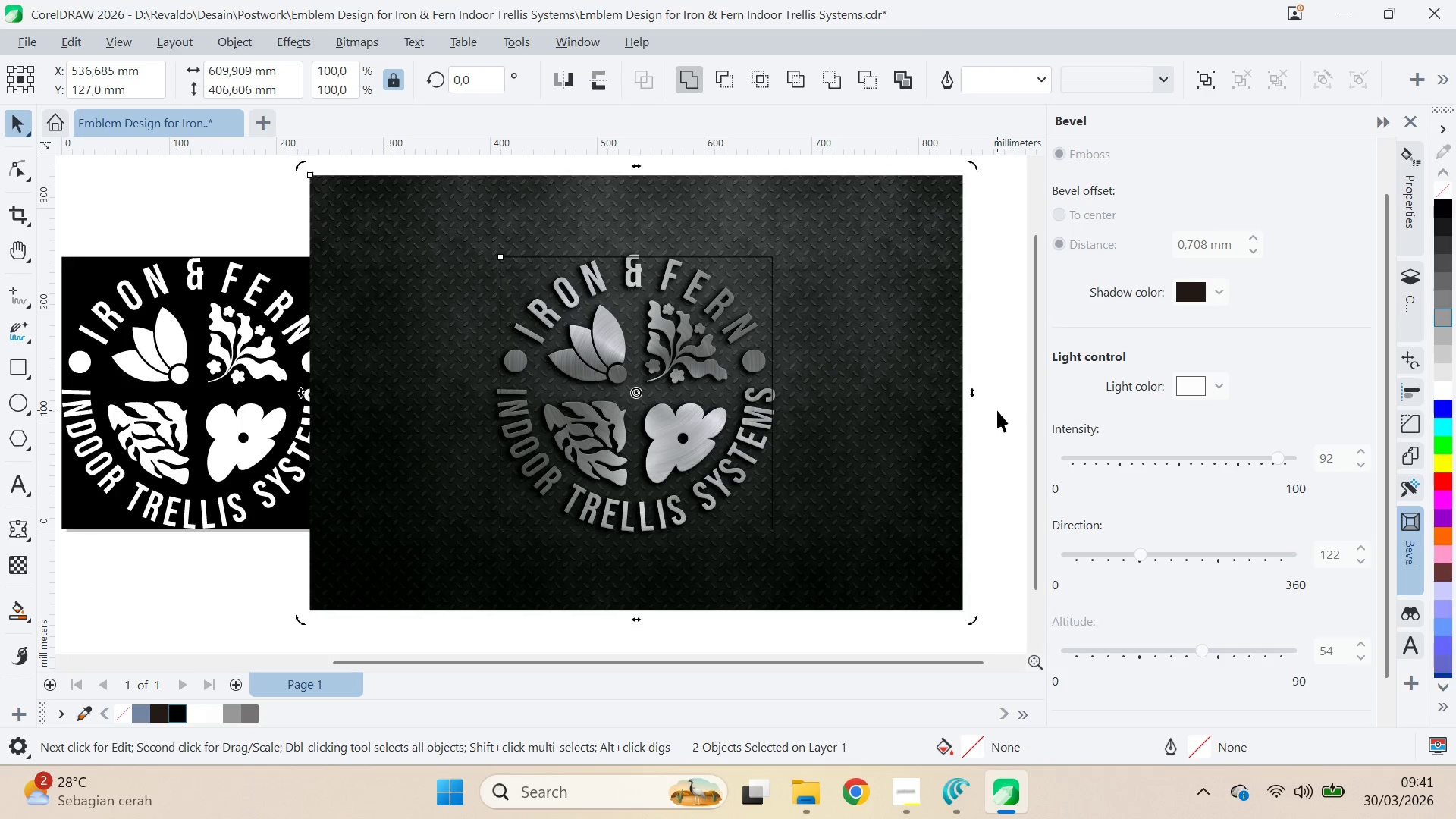 
double_click([897, 398])
 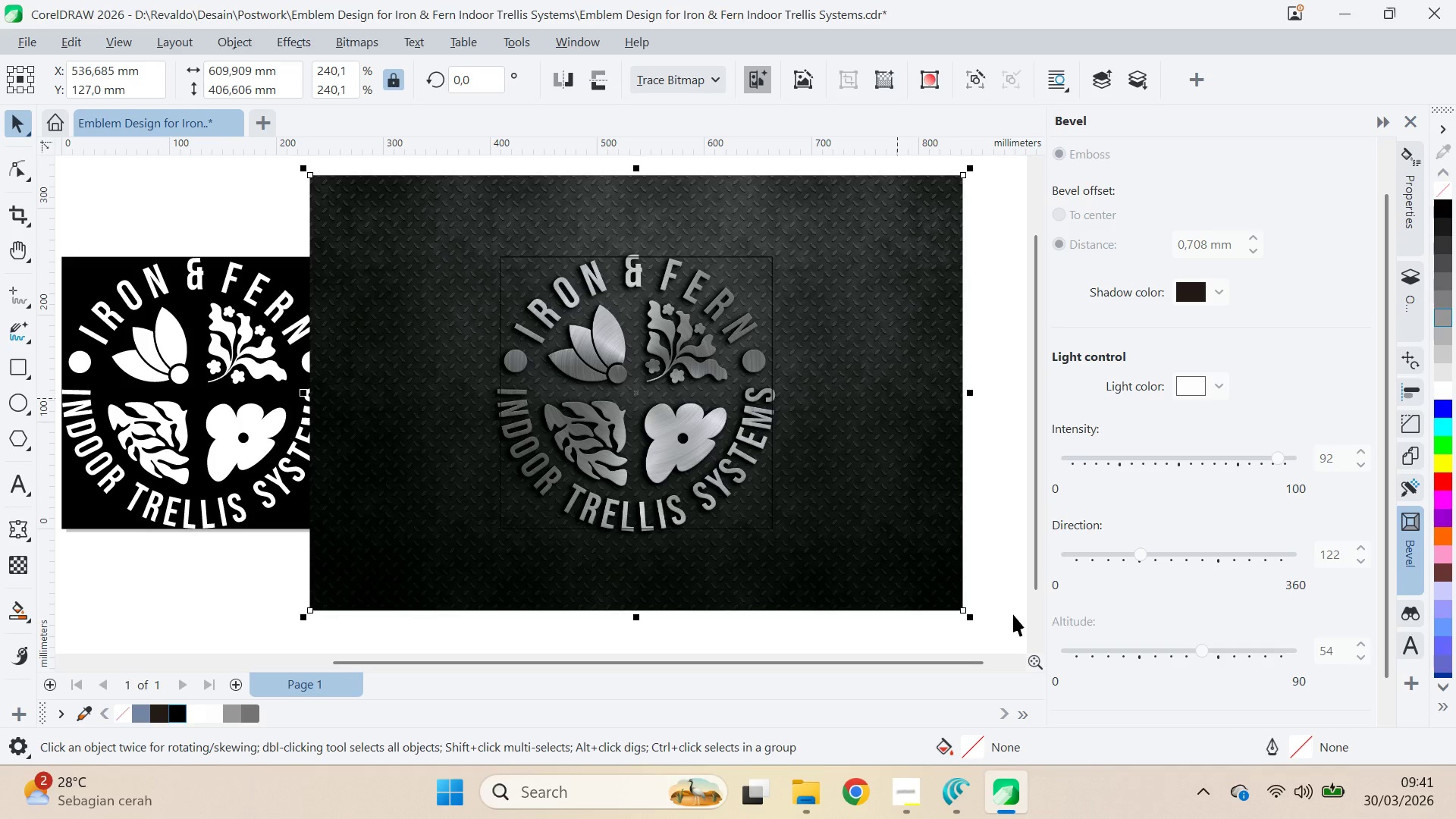 
hold_key(key=ShiftLeft, duration=1.5)
left_click_drag(start_coordinate=[972, 621], to_coordinate=[962, 614])
 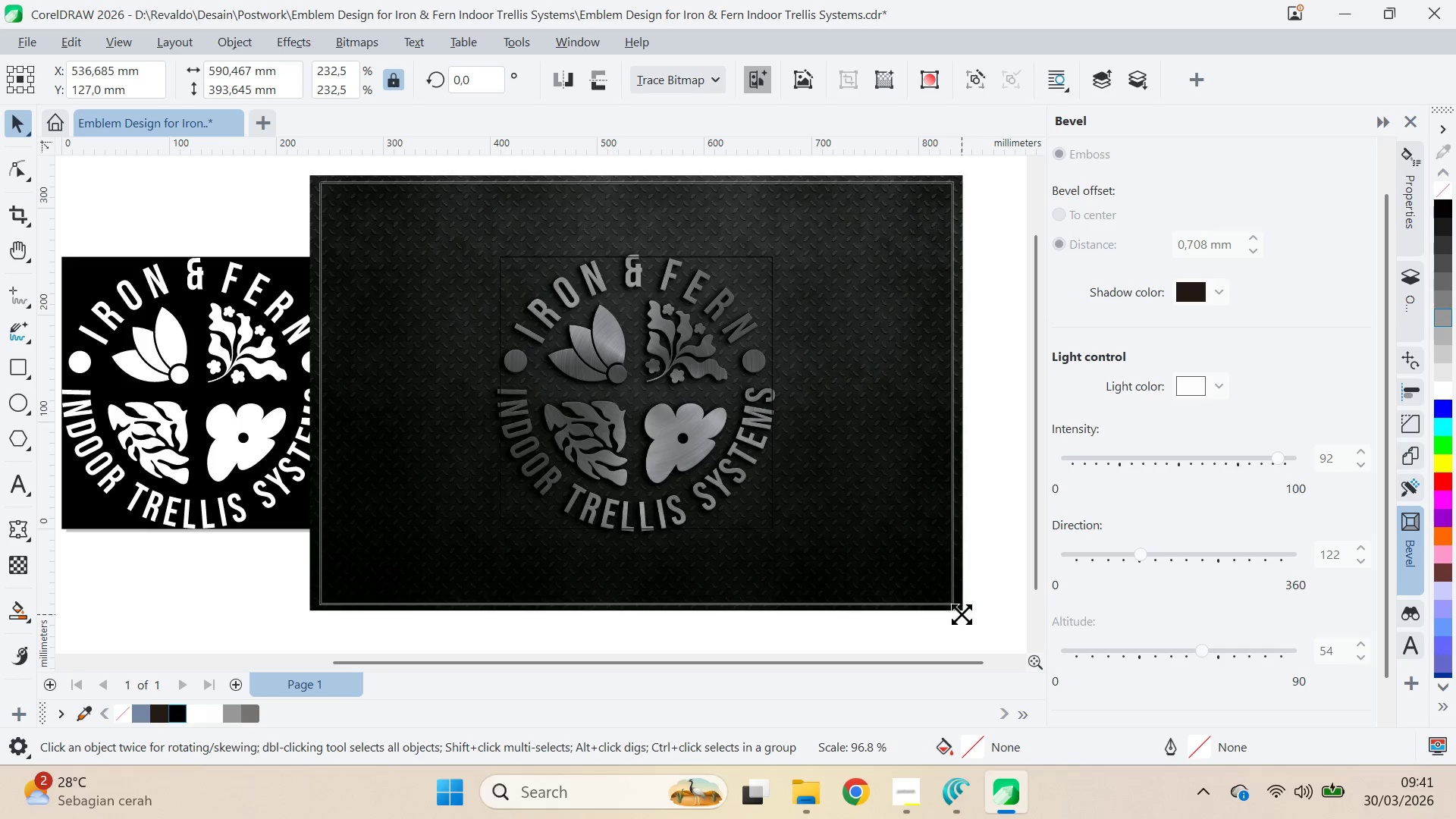 
key(Shift+ShiftLeft)
 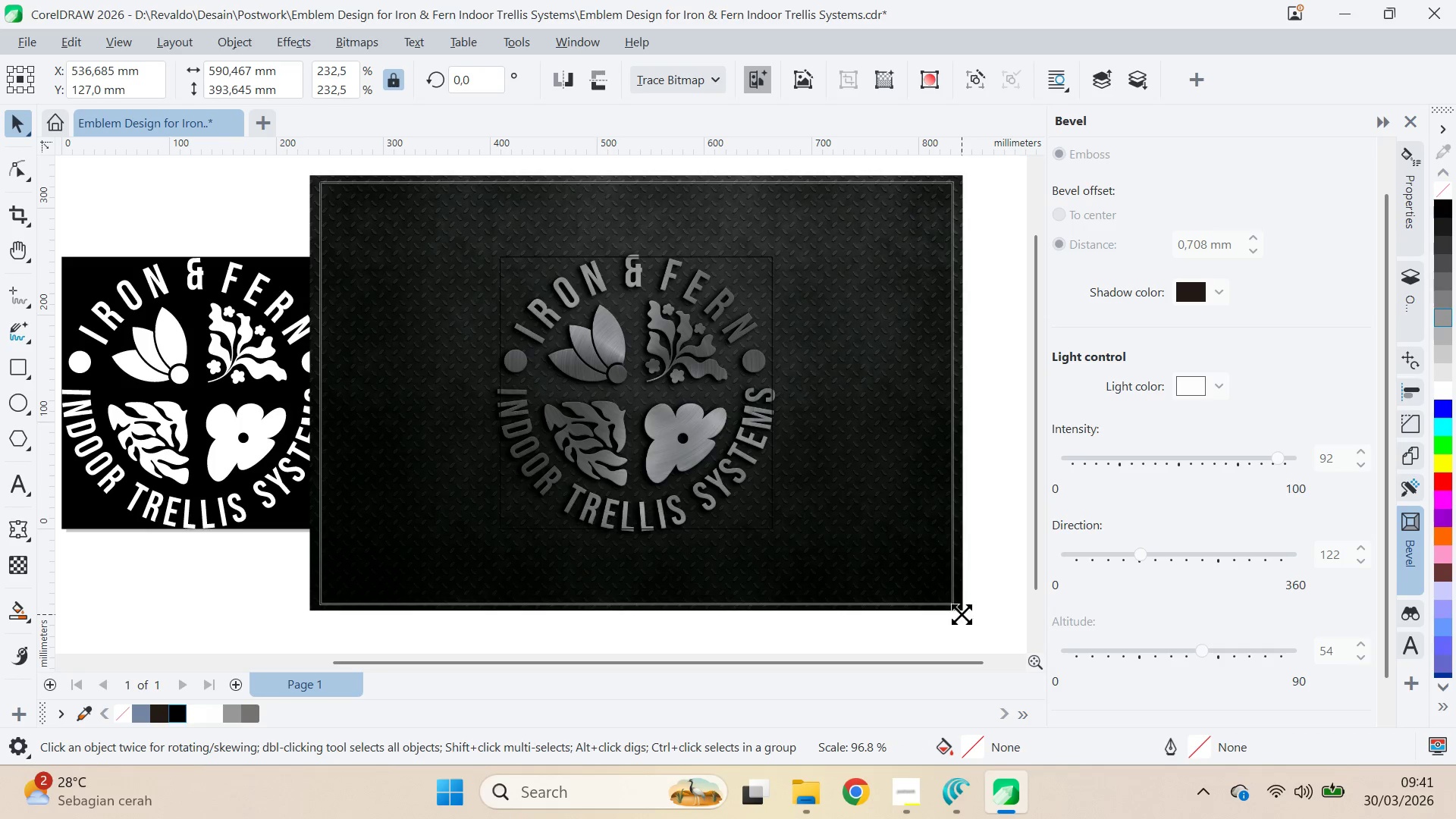 
key(Shift+ShiftLeft)
 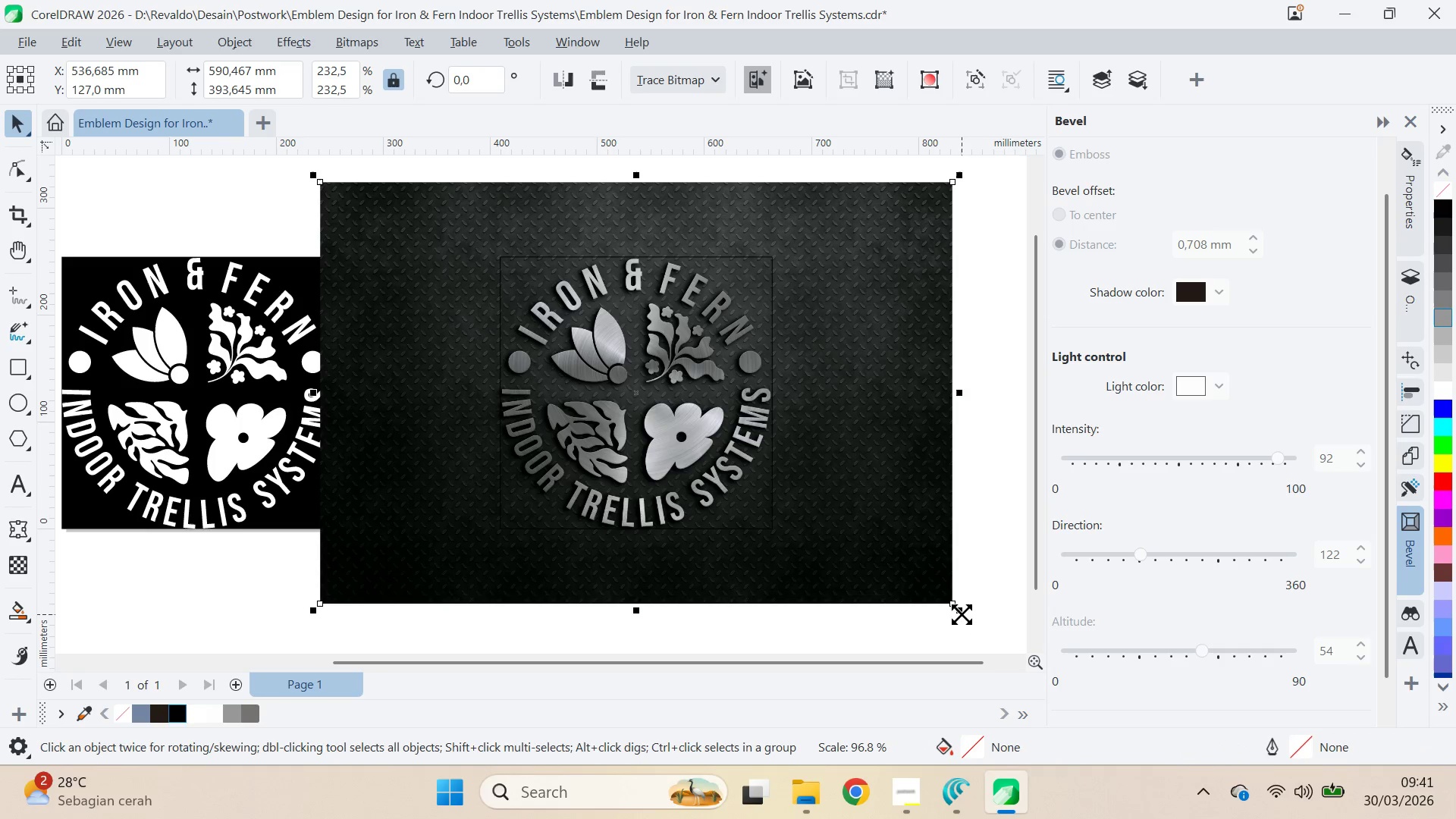 
key(Shift+ShiftLeft)
 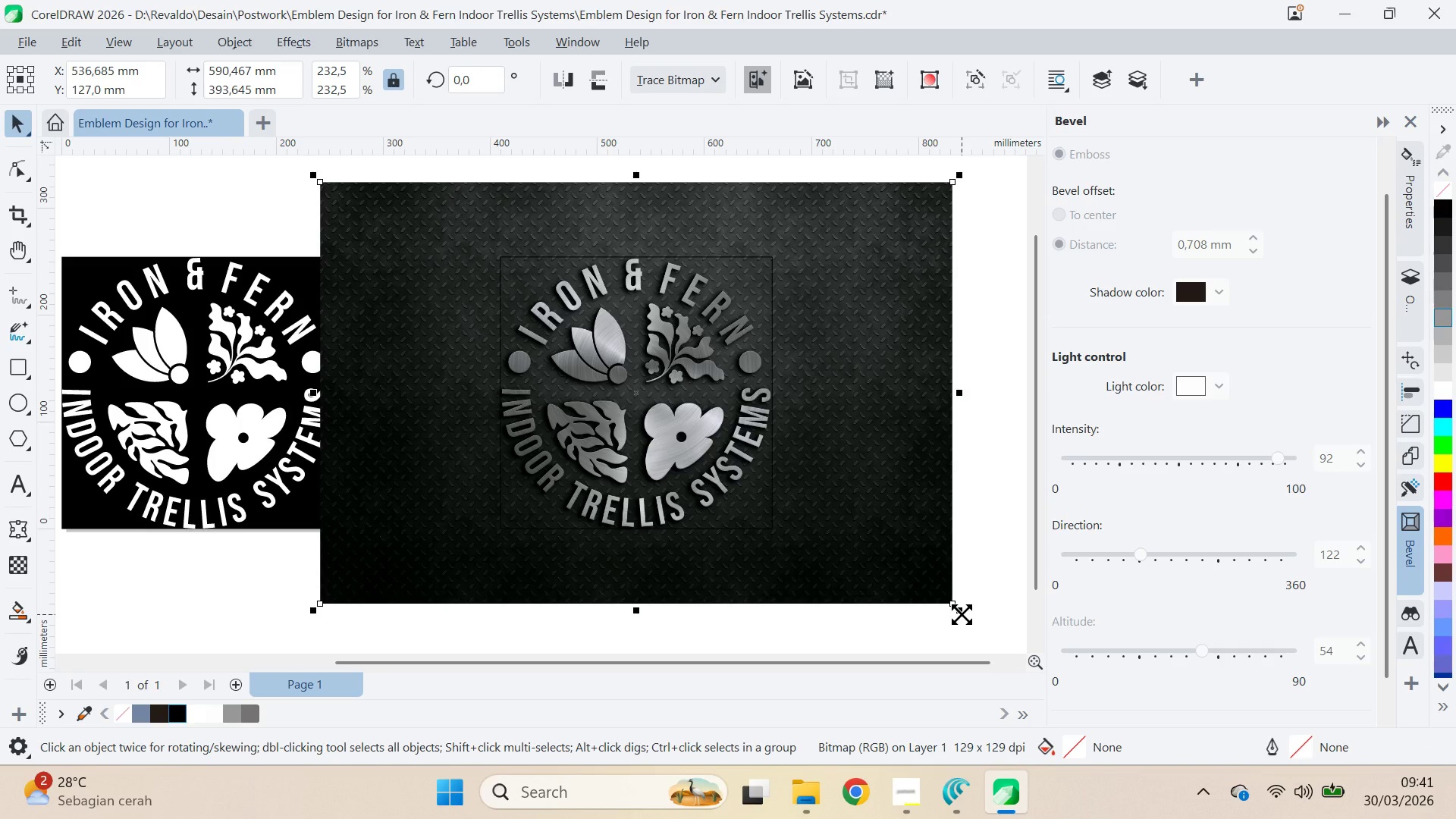 
hold_key(key=ShiftLeft, duration=1.09)
left_click_drag(start_coordinate=[962, 614], to_coordinate=[946, 601])
 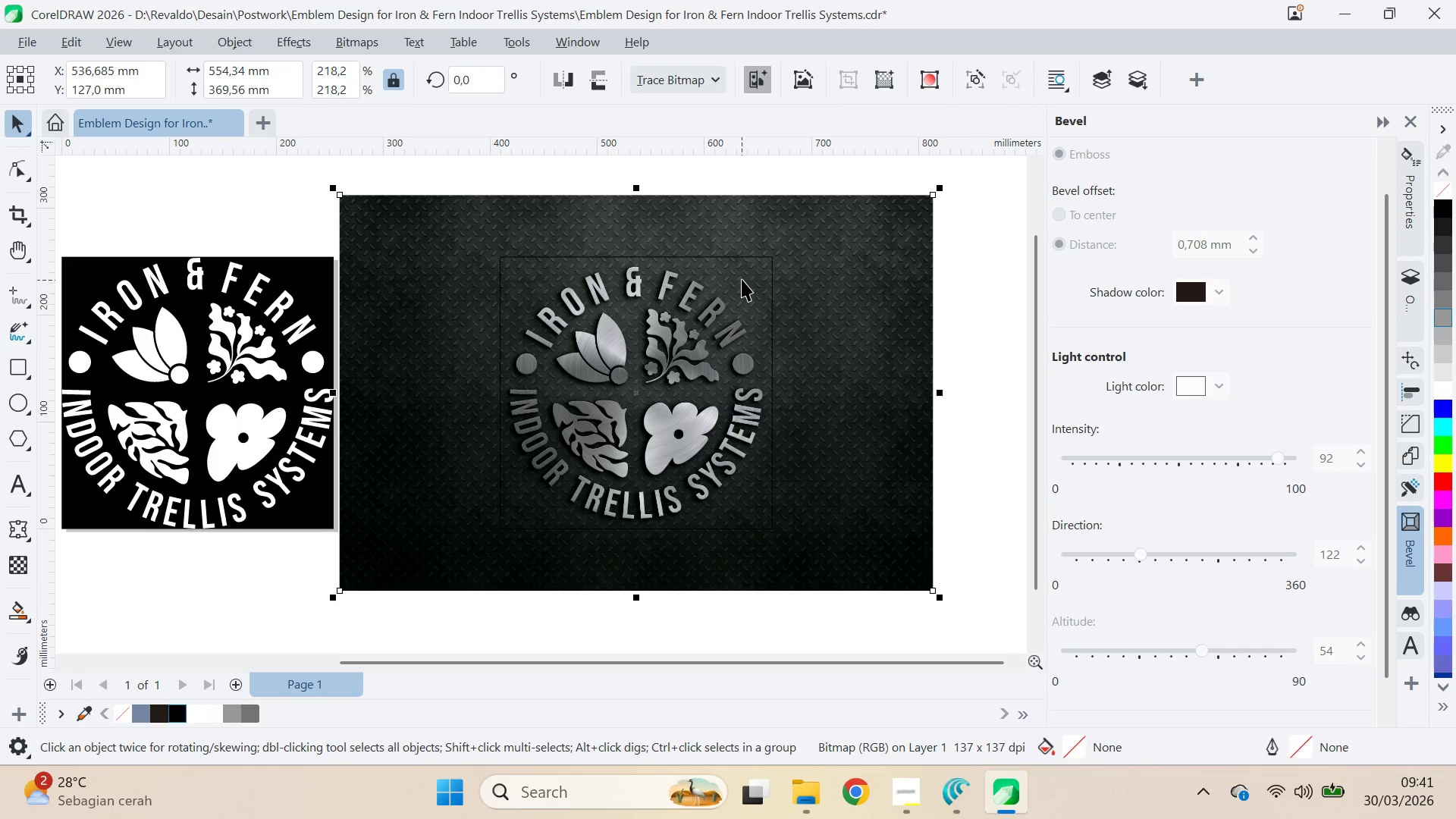 
hold_key(key=ShiftLeft, duration=0.34)
double_click([883, 262])
 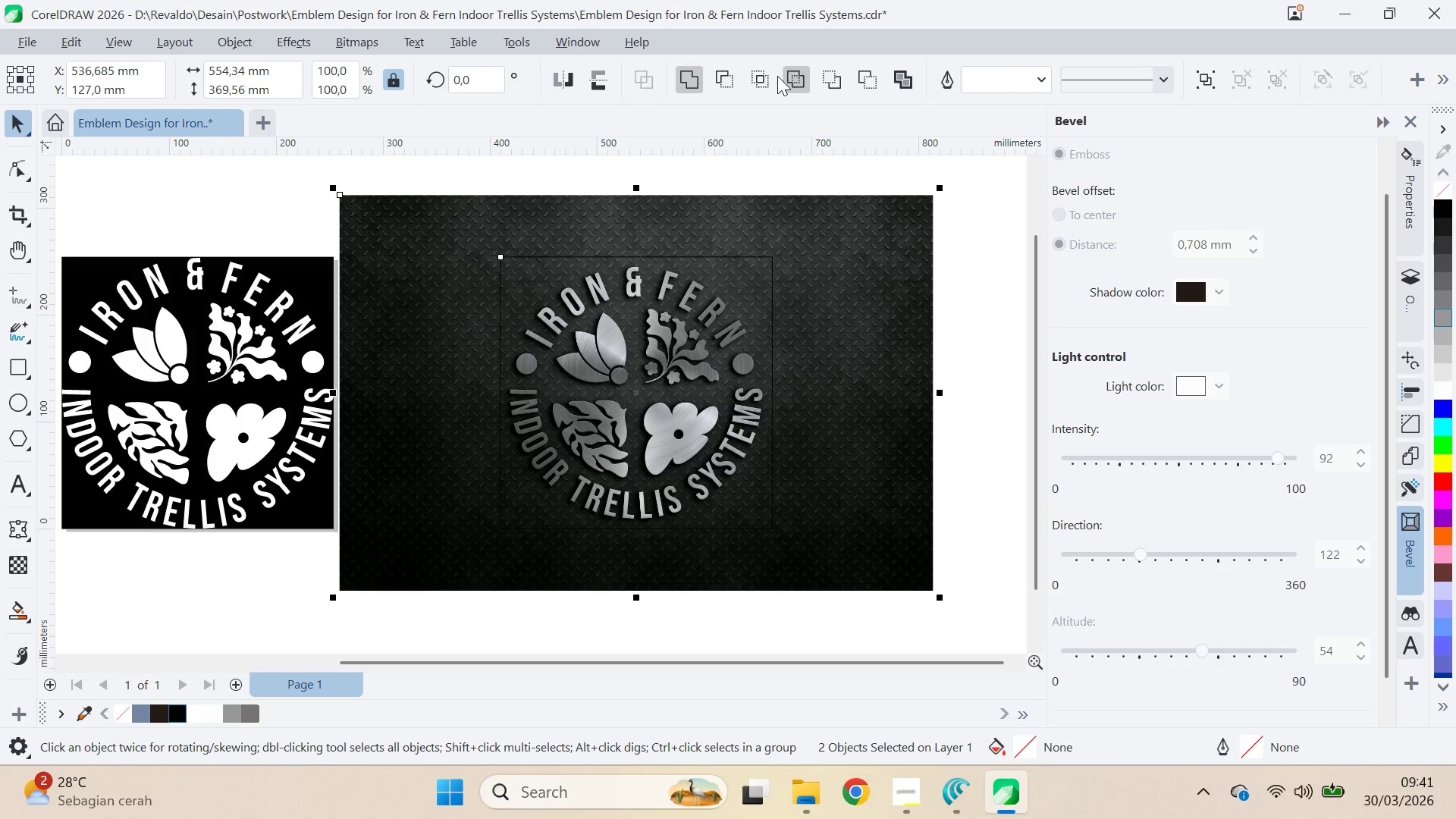 
left_click([770, 82])
 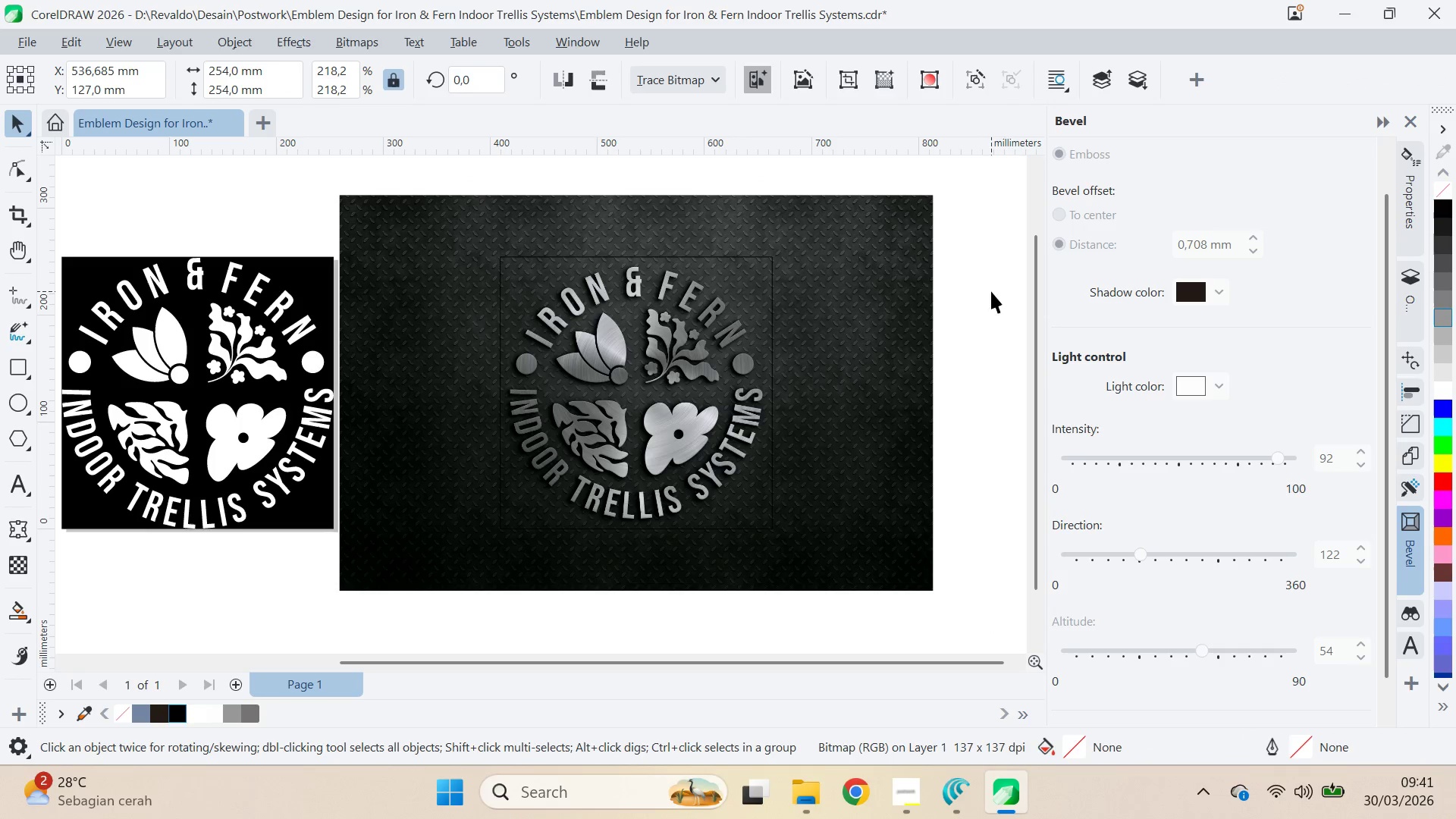 
double_click([860, 308])
 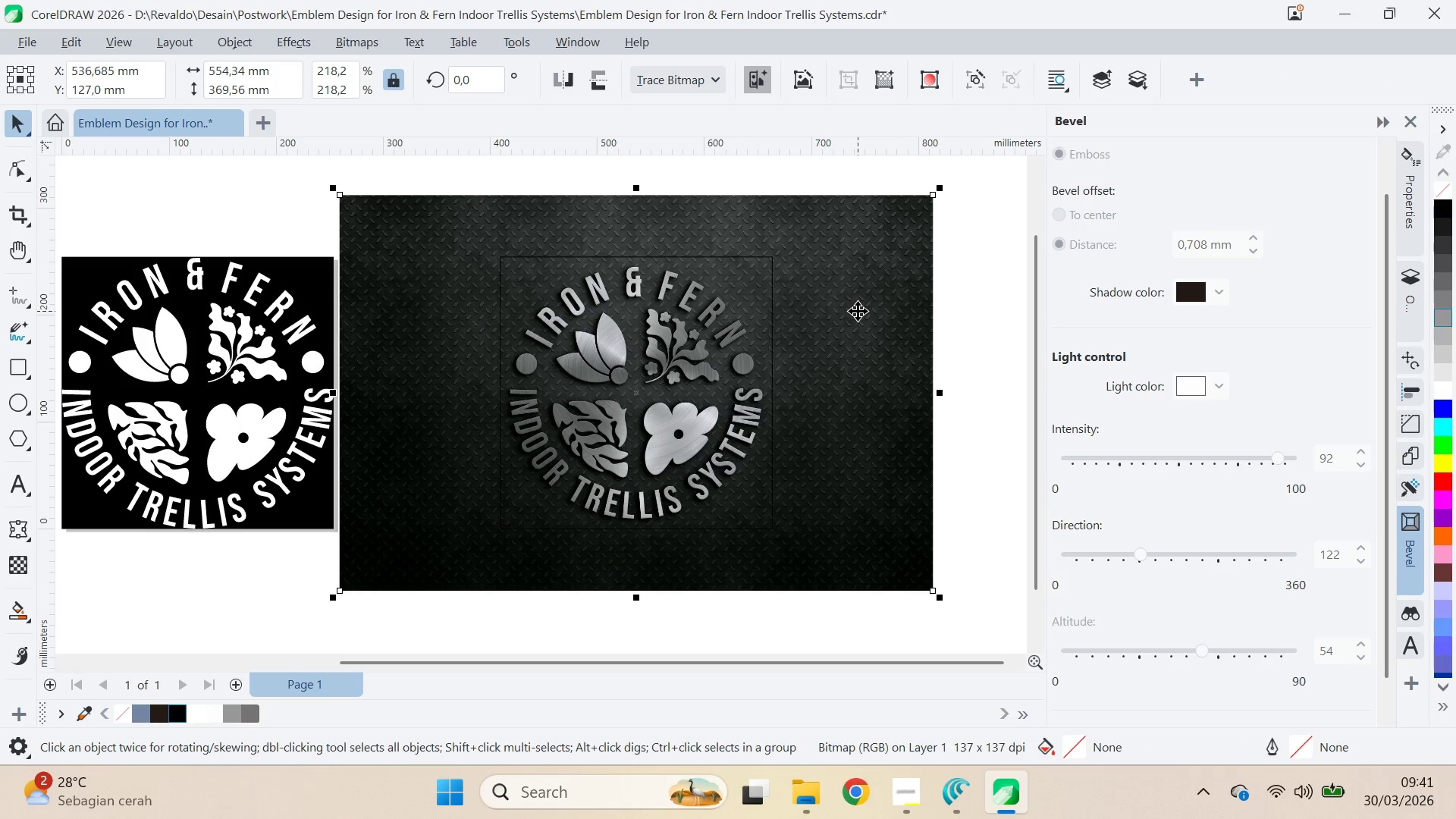 
key(Delete)
 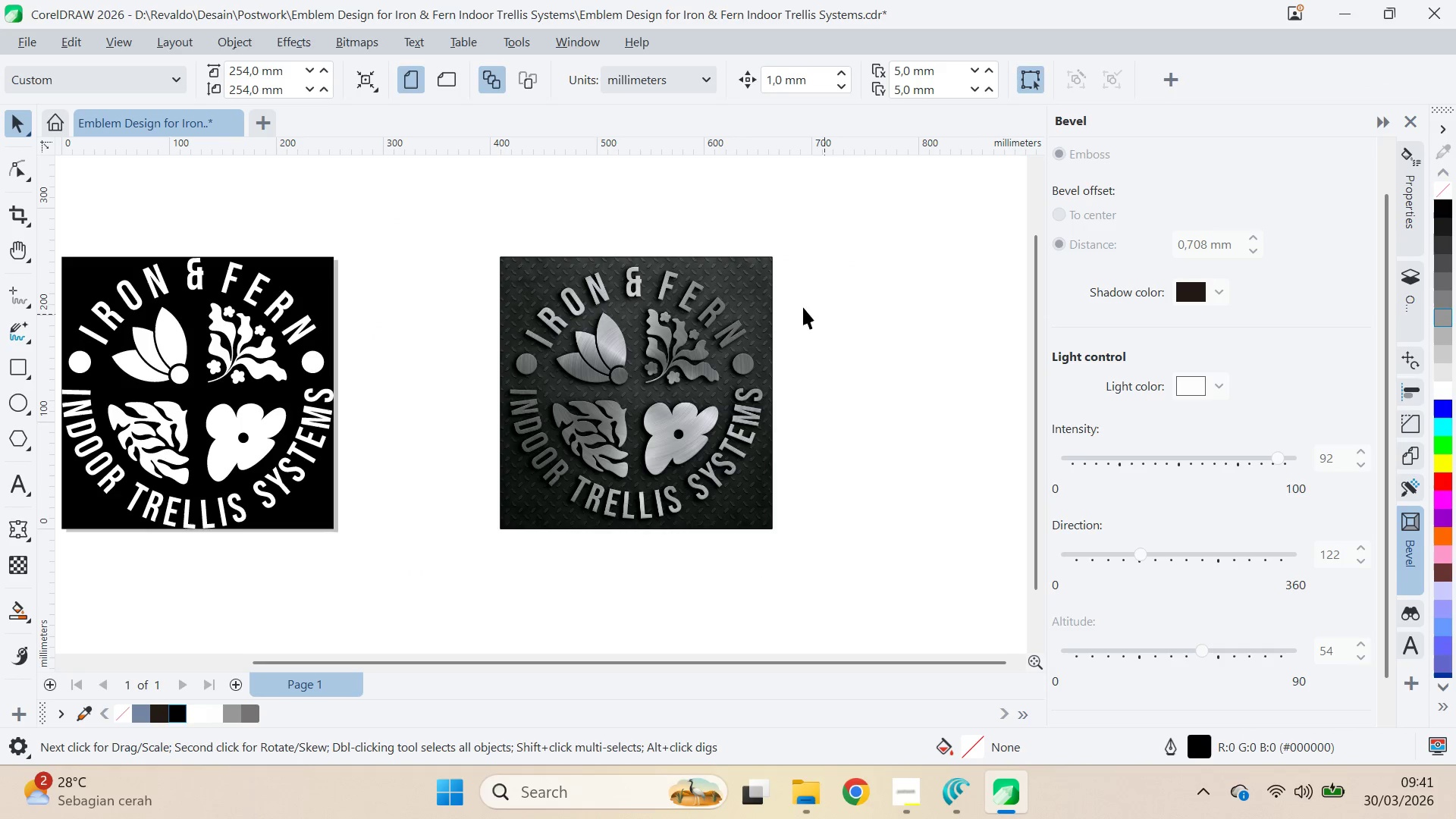 
left_click([773, 302])
 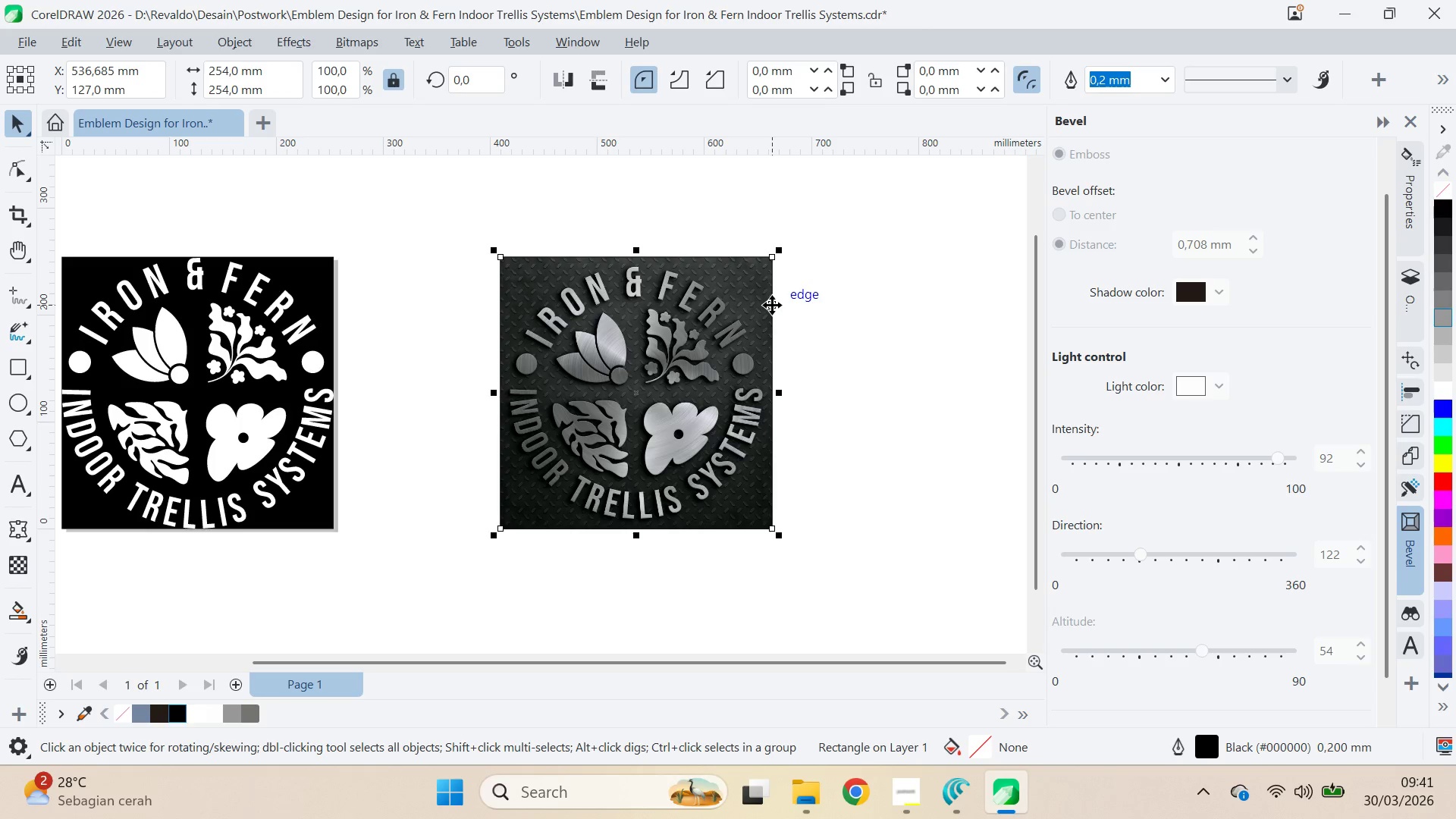 
key(Delete)
 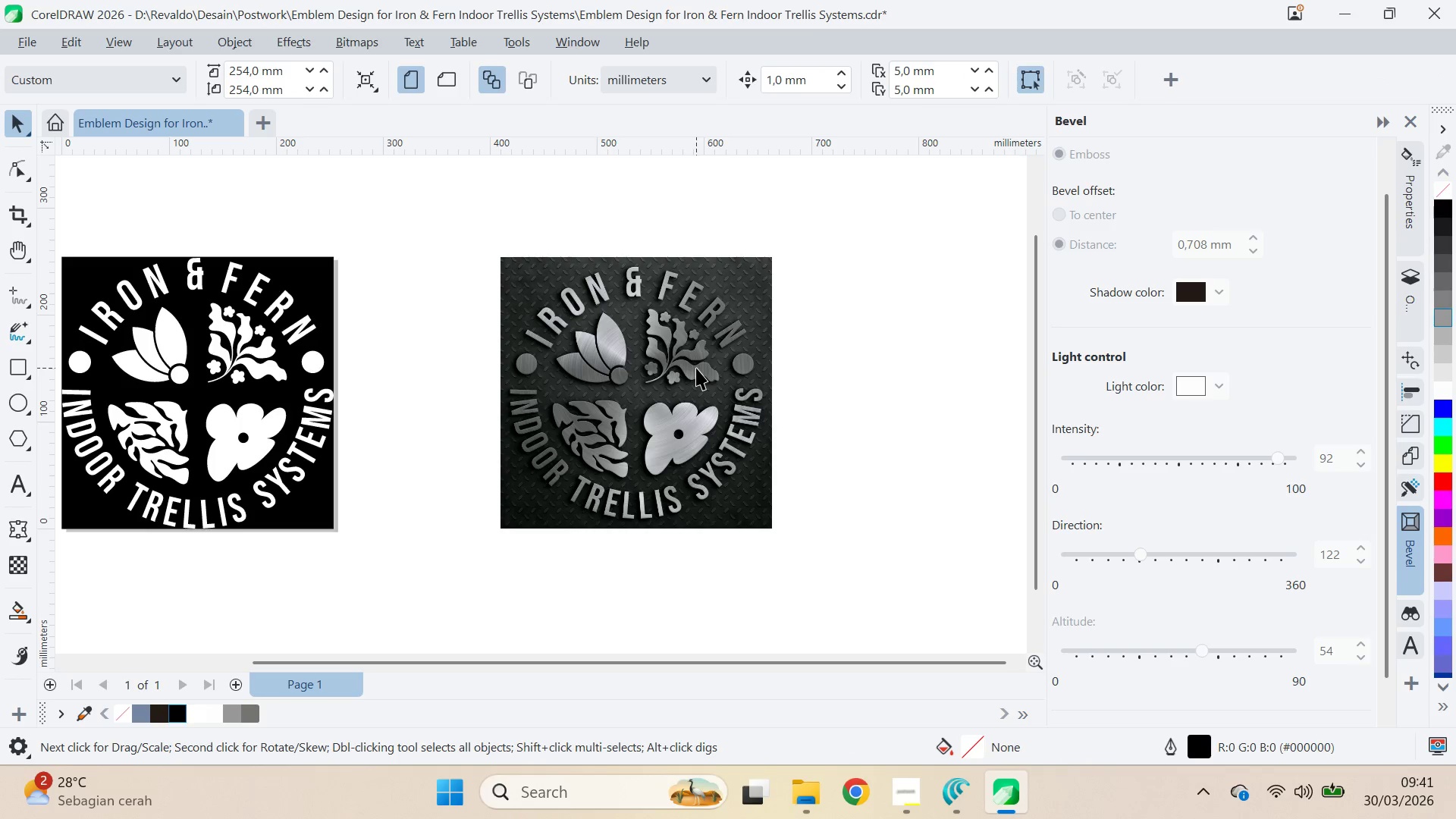 
left_click_drag(start_coordinate=[596, 414], to_coordinate=[483, 414])
 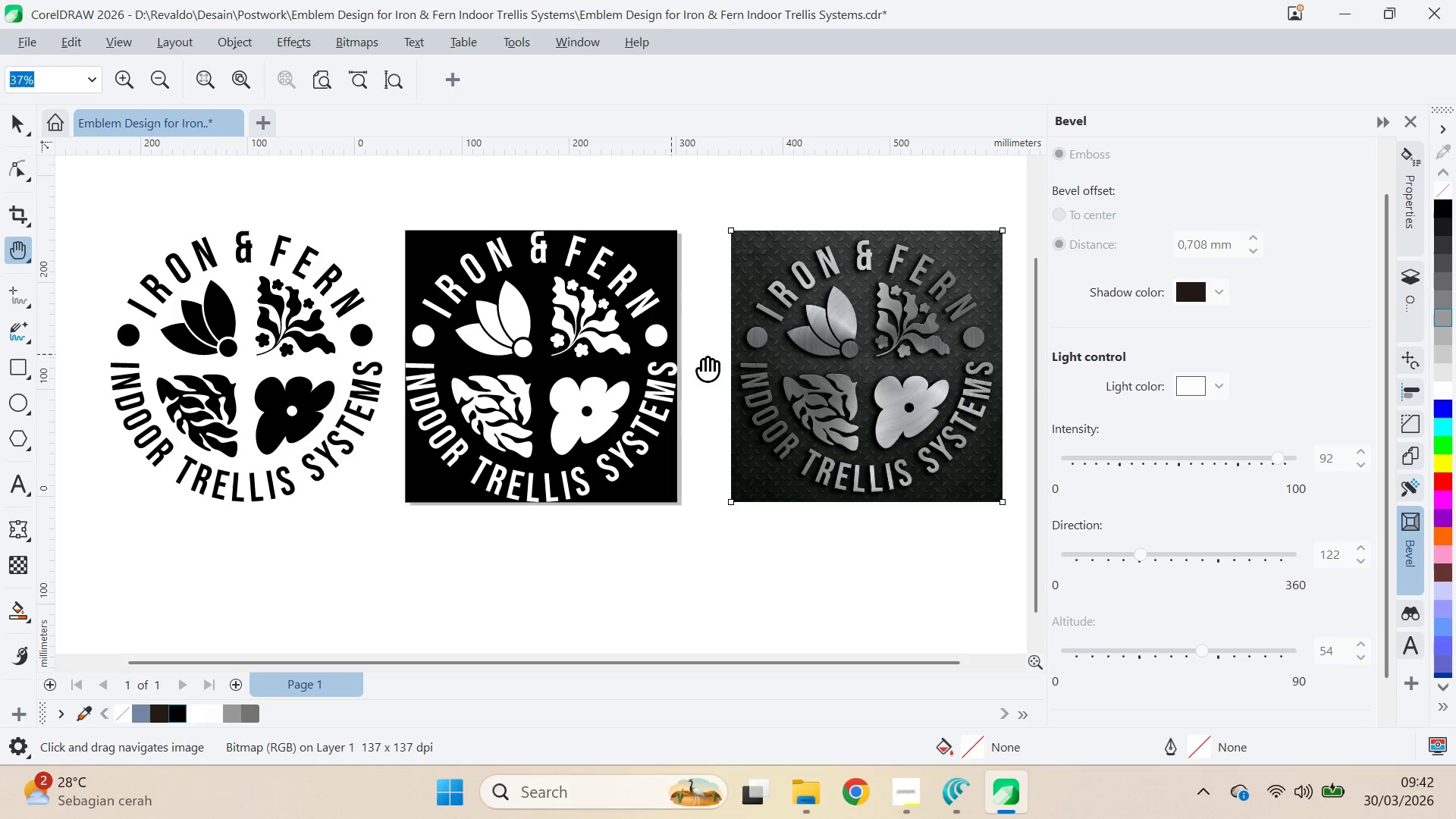 
hold_key(key=ShiftLeft, duration=0.5)
 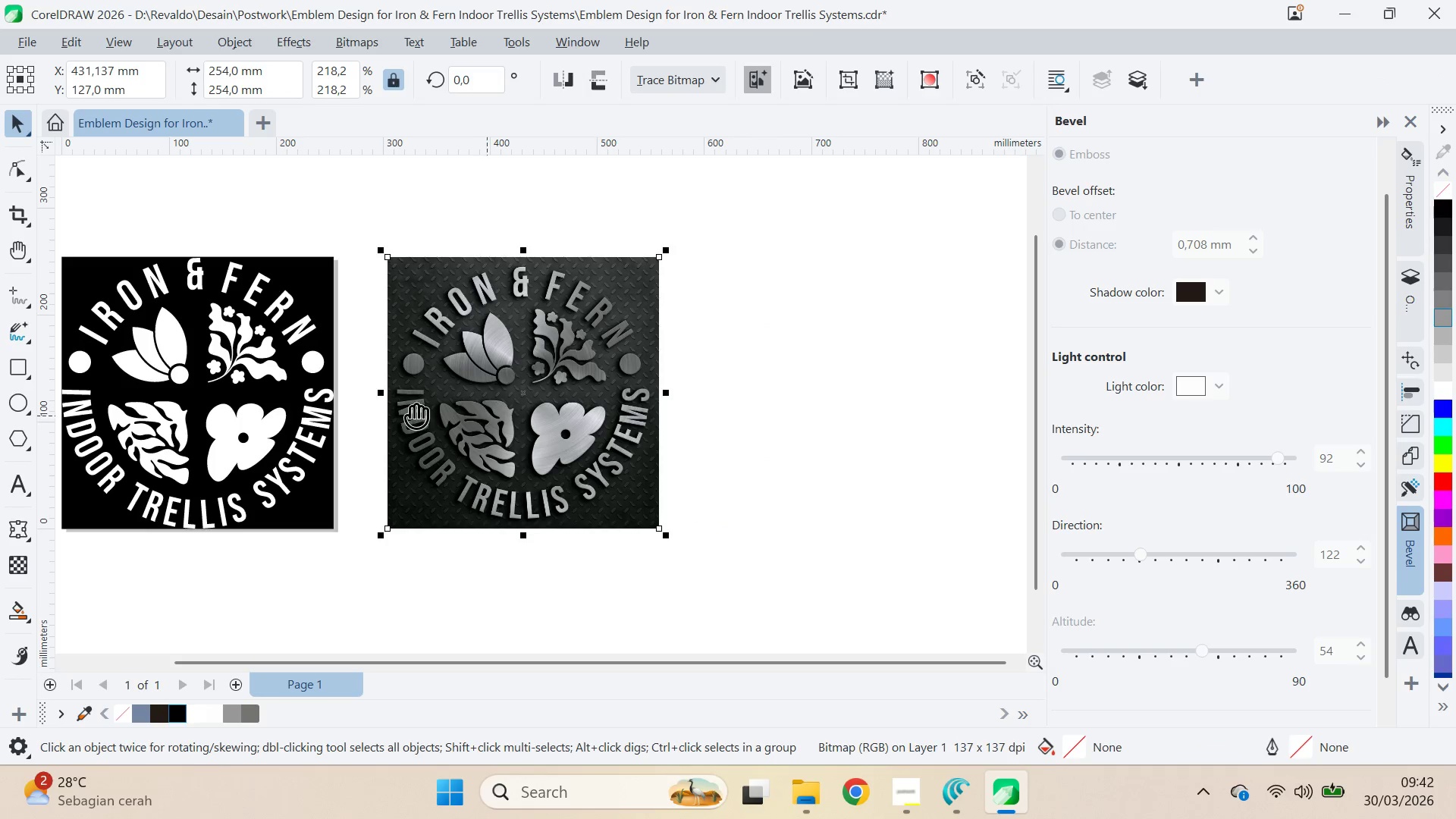 
type(qvq)
 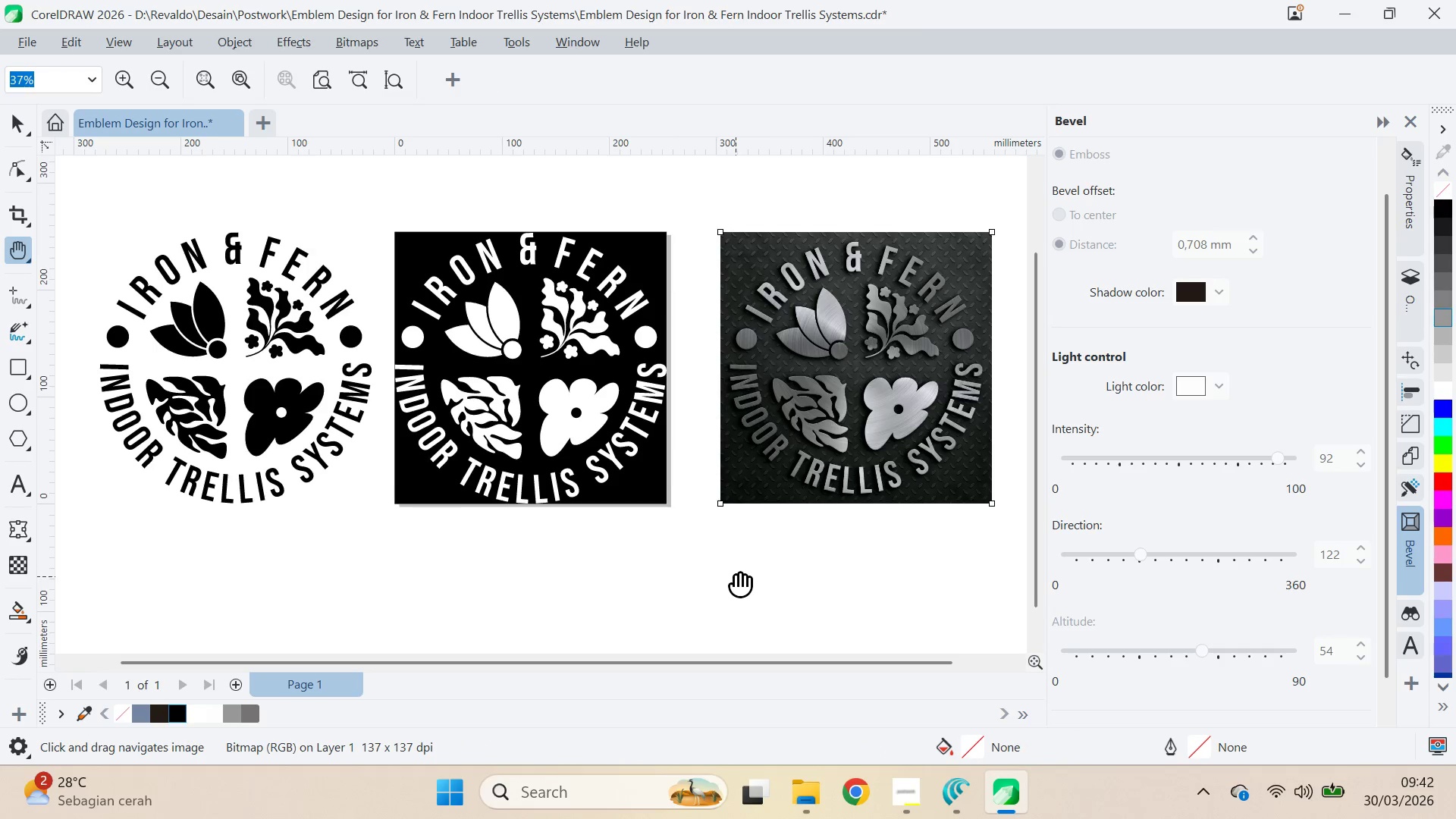 
left_click_drag(start_coordinate=[356, 387], to_coordinate=[739, 375])
 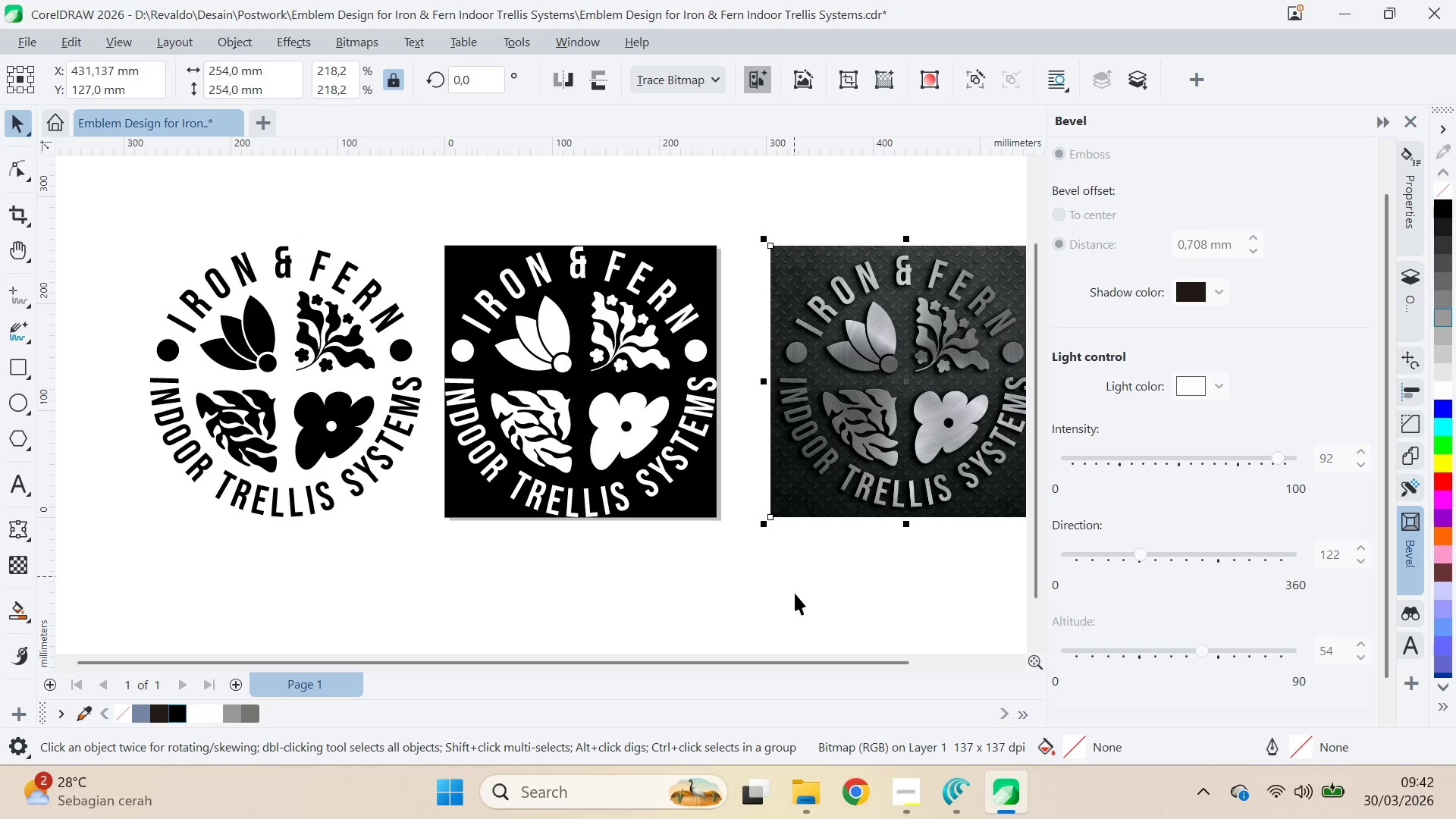 
left_click_drag(start_coordinate=[788, 586], to_coordinate=[738, 573])
 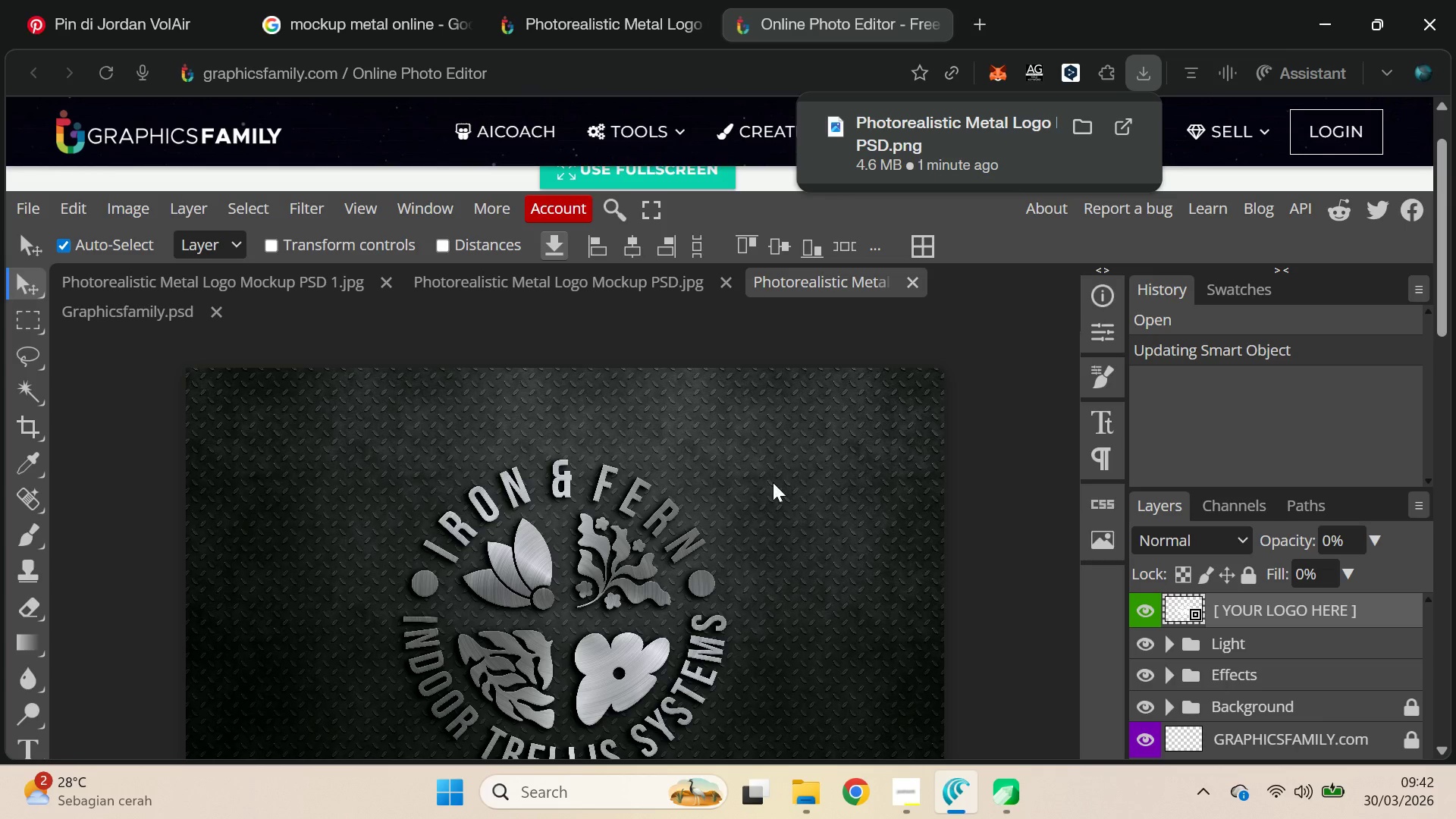 
key(Alt+AltLeft)
 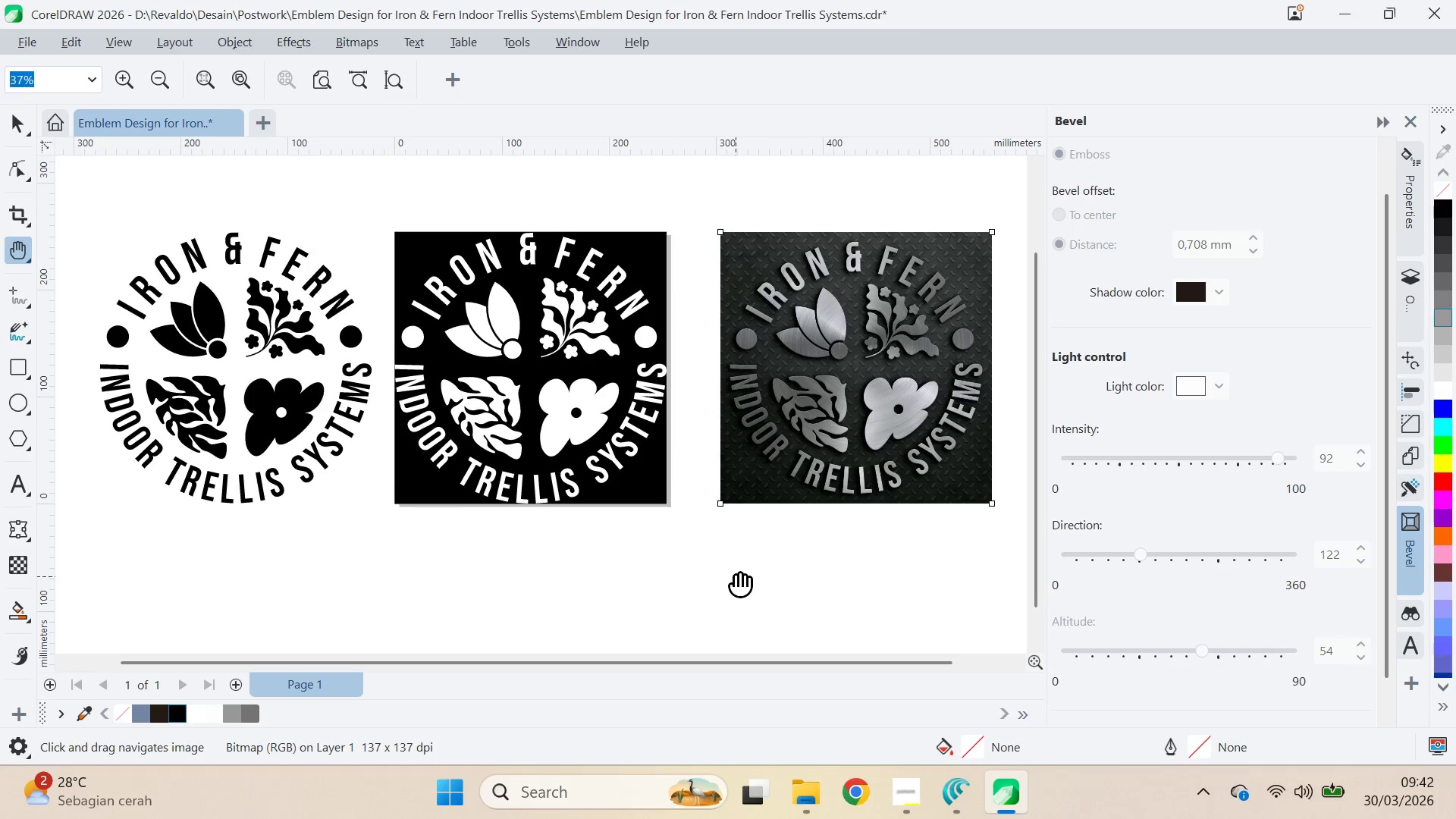 
key(Alt+Tab)
 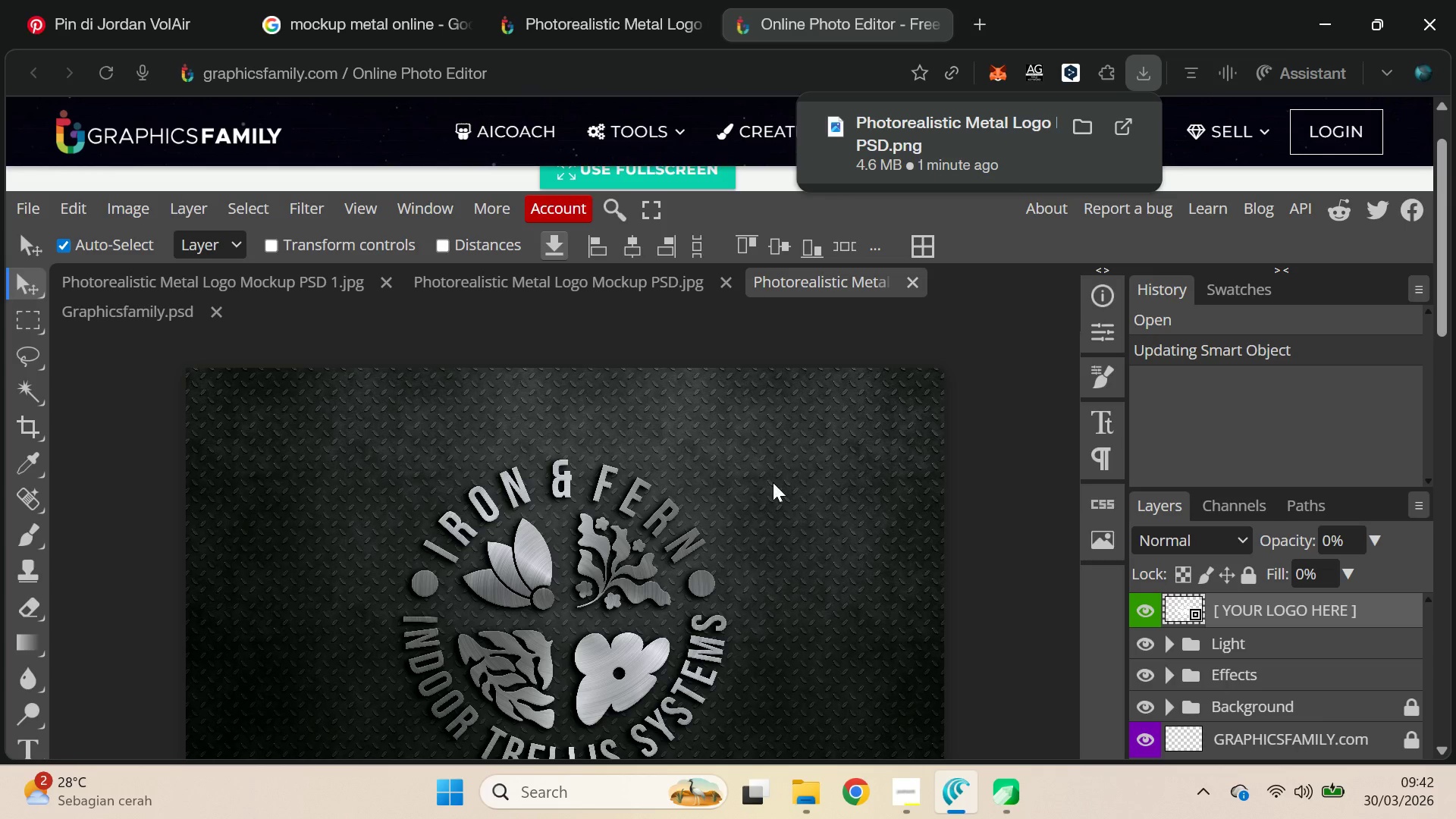 
key(Alt+AltLeft)
 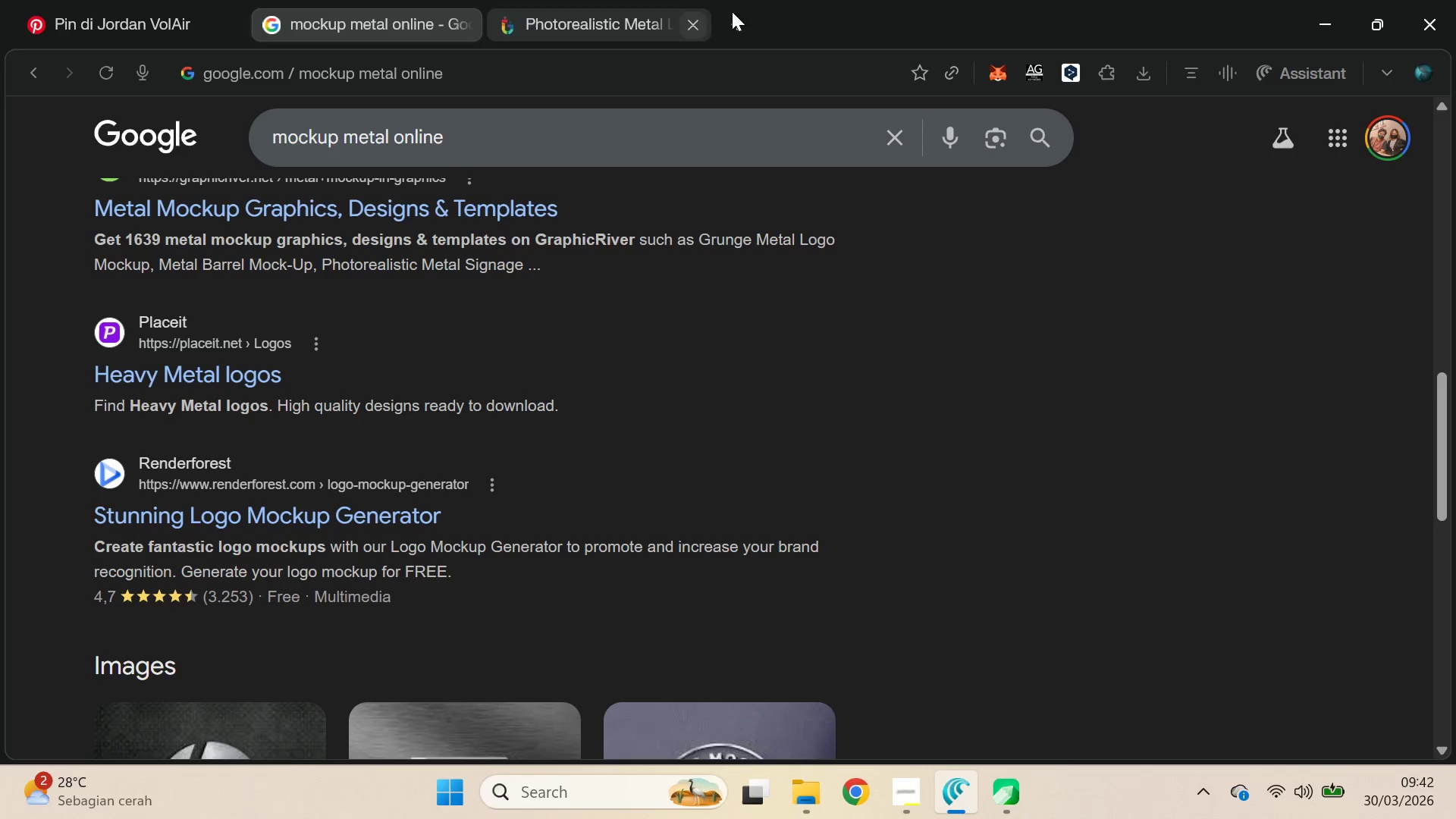 
key(Alt+AltLeft)
 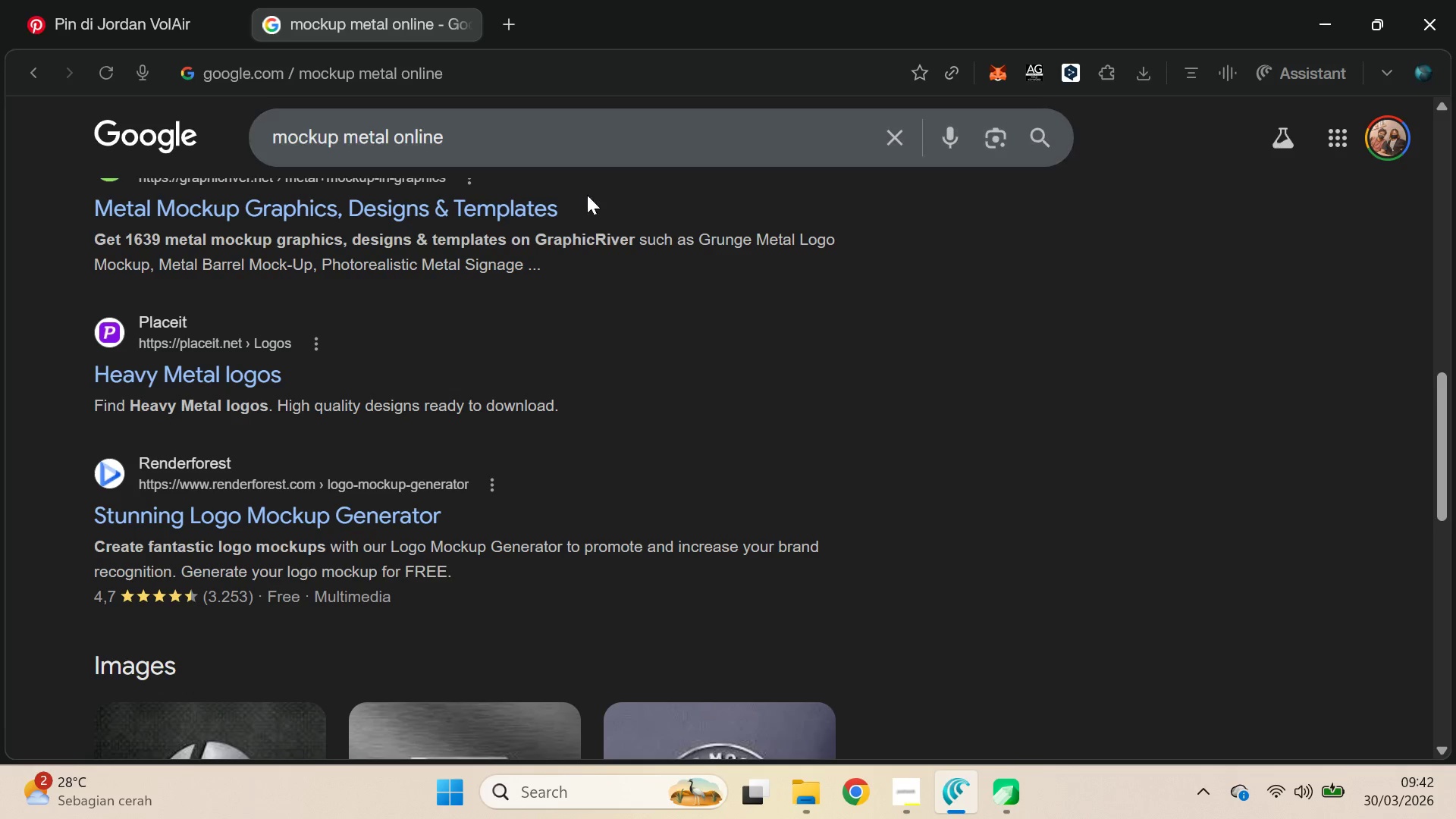 
key(Alt+Tab)
 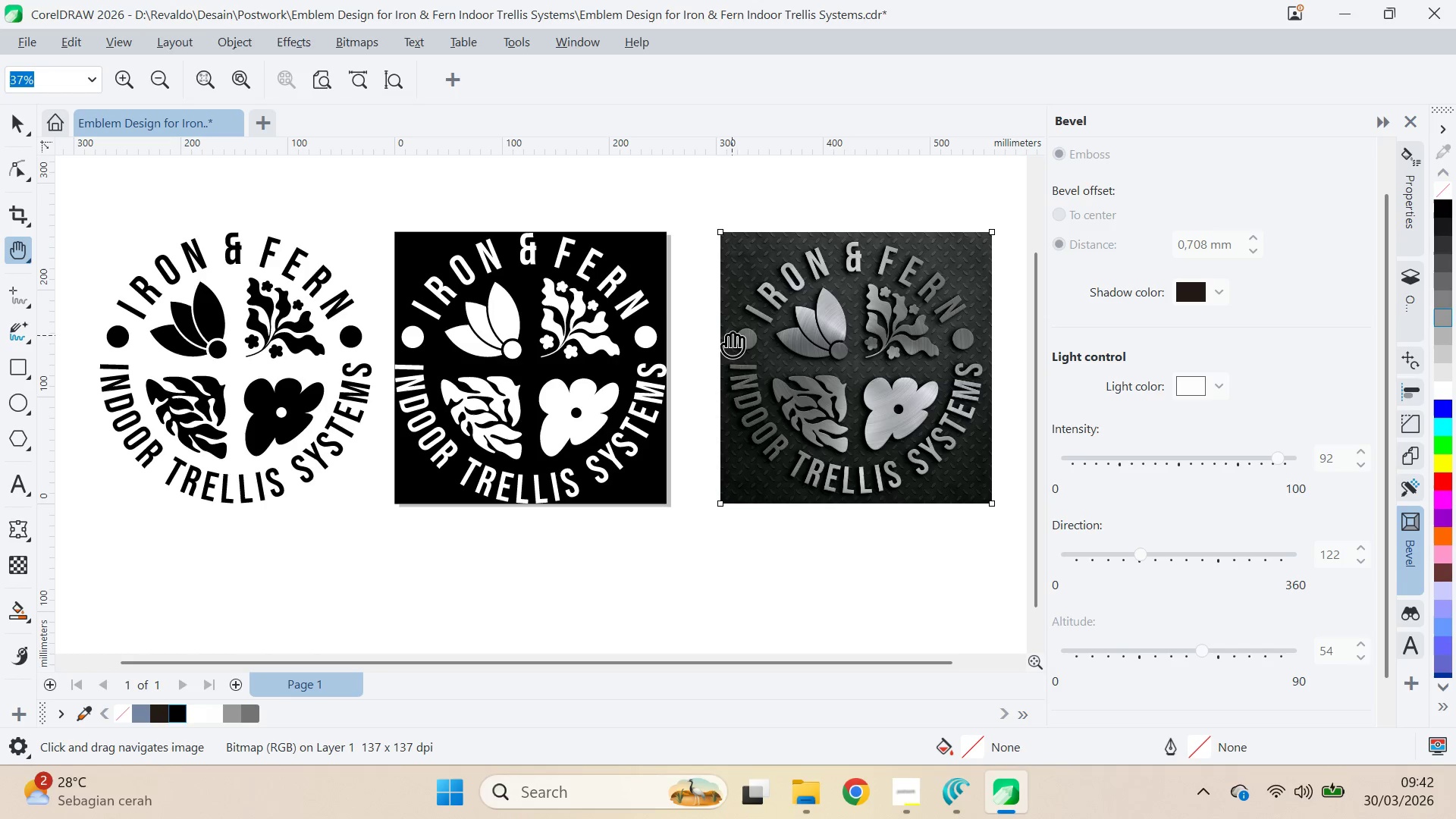 
left_click_drag(start_coordinate=[722, 343], to_coordinate=[714, 340])
 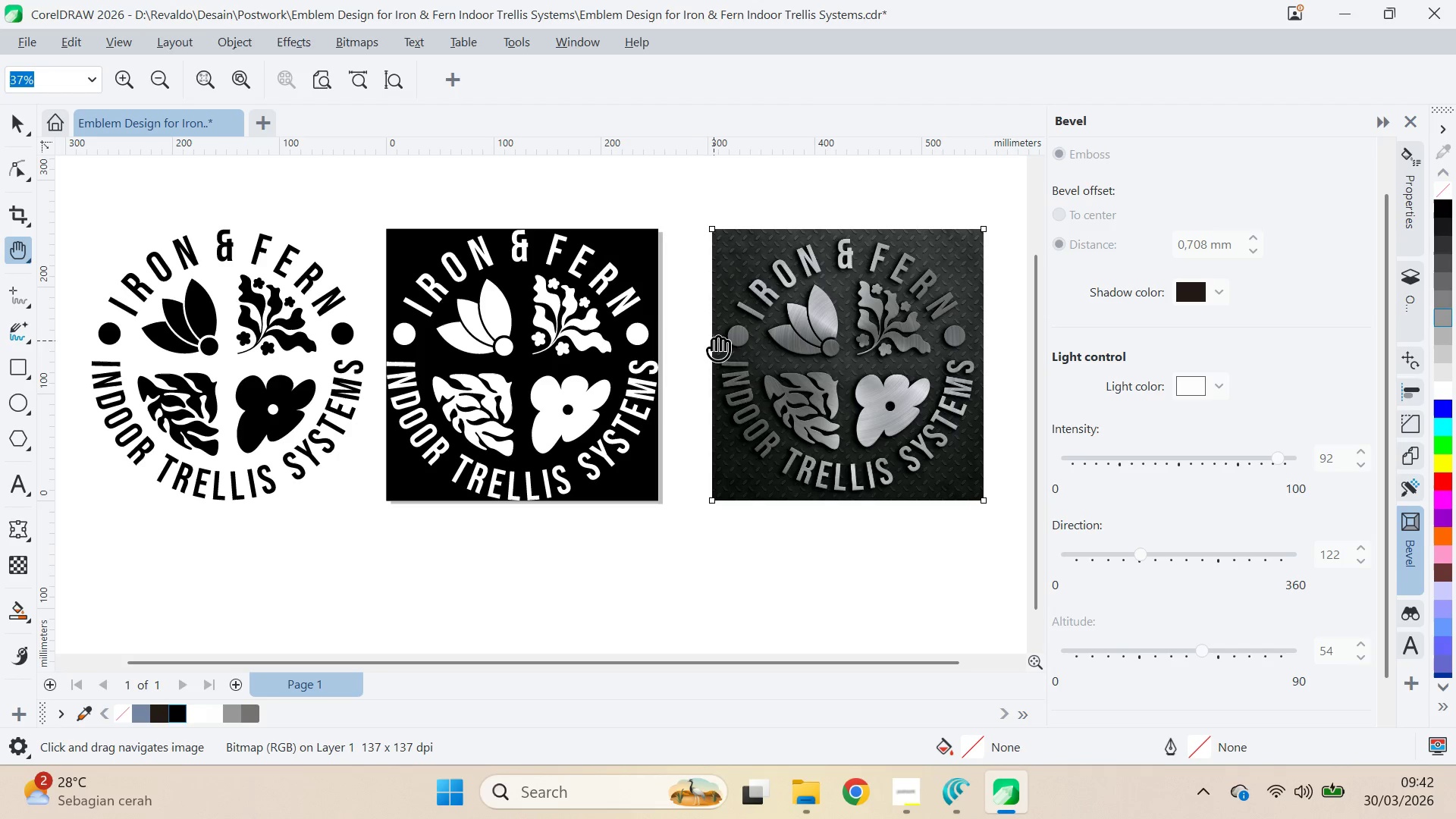 
key(Control+ControlLeft)
 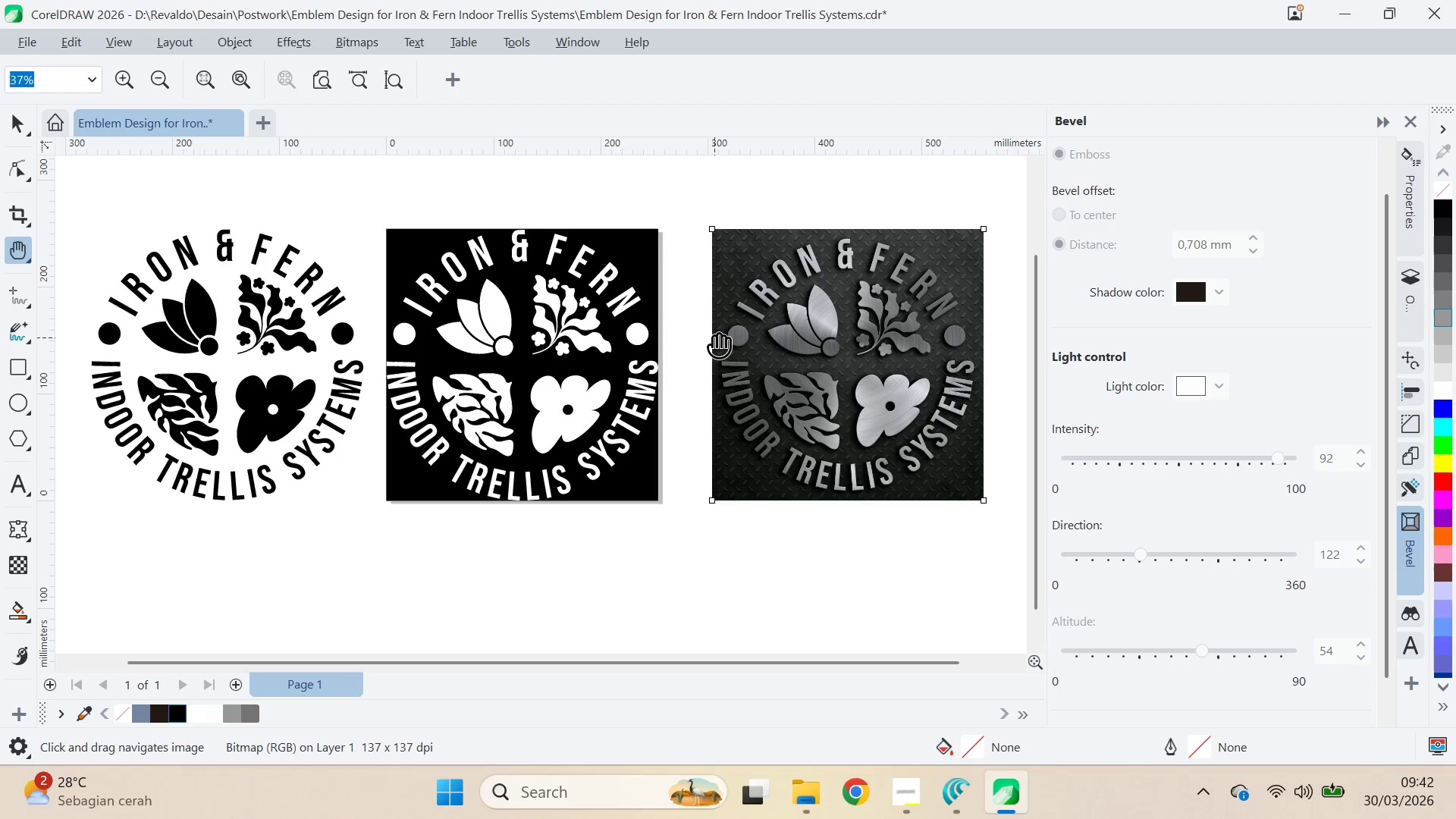 
key(Control+S)
 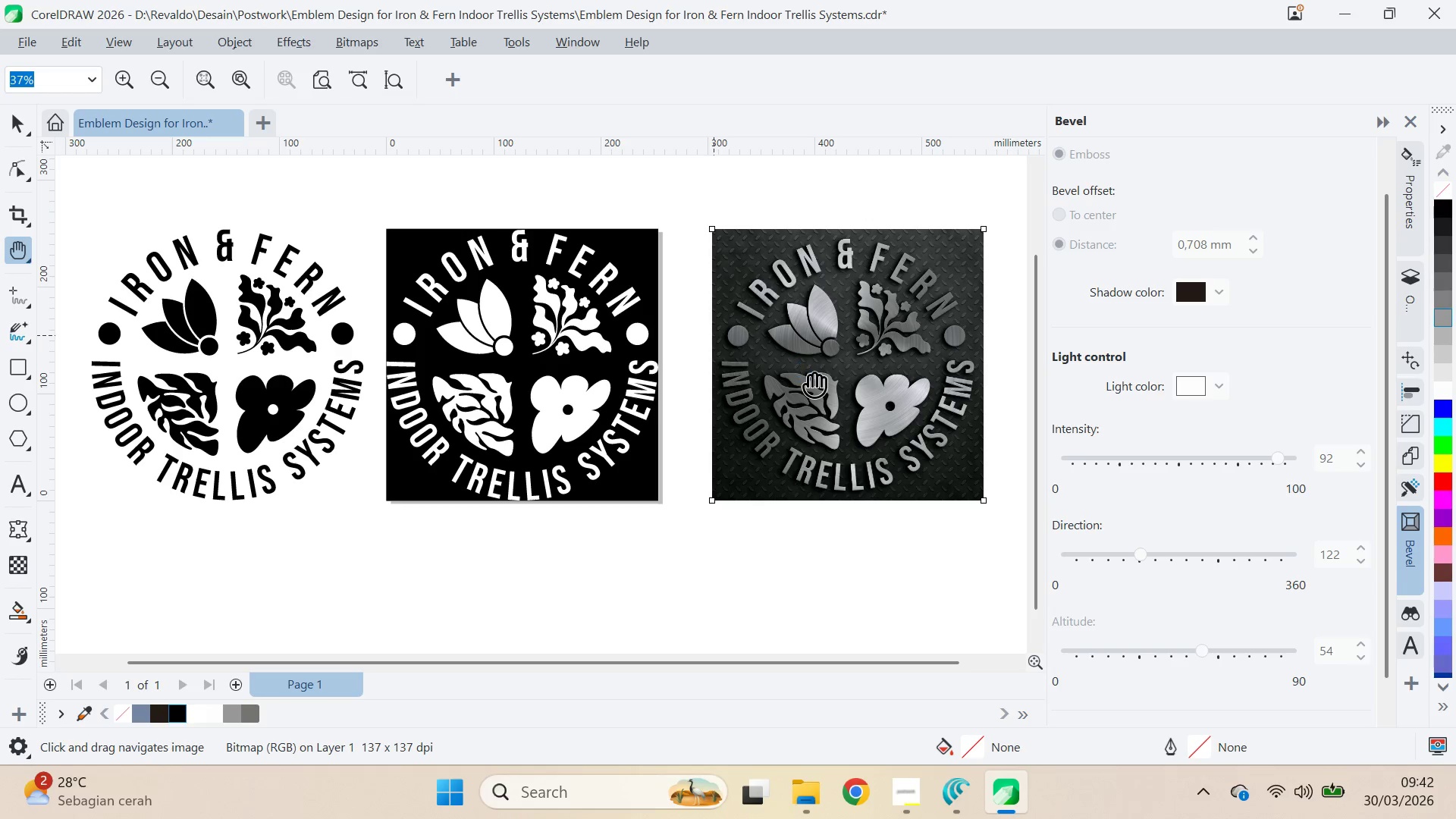 
key(V)
 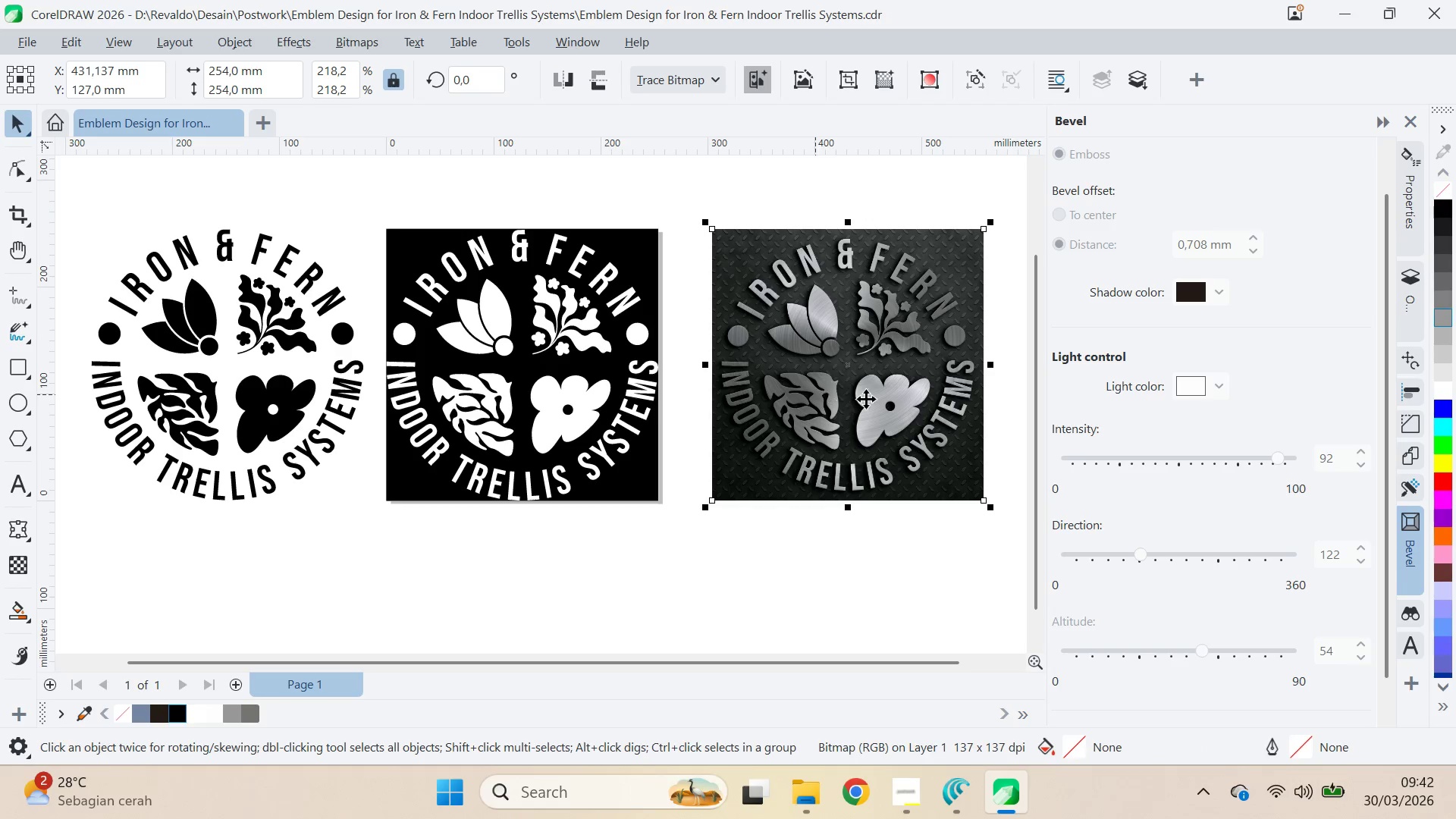 
left_click_drag(start_coordinate=[871, 397], to_coordinate=[846, 396])
 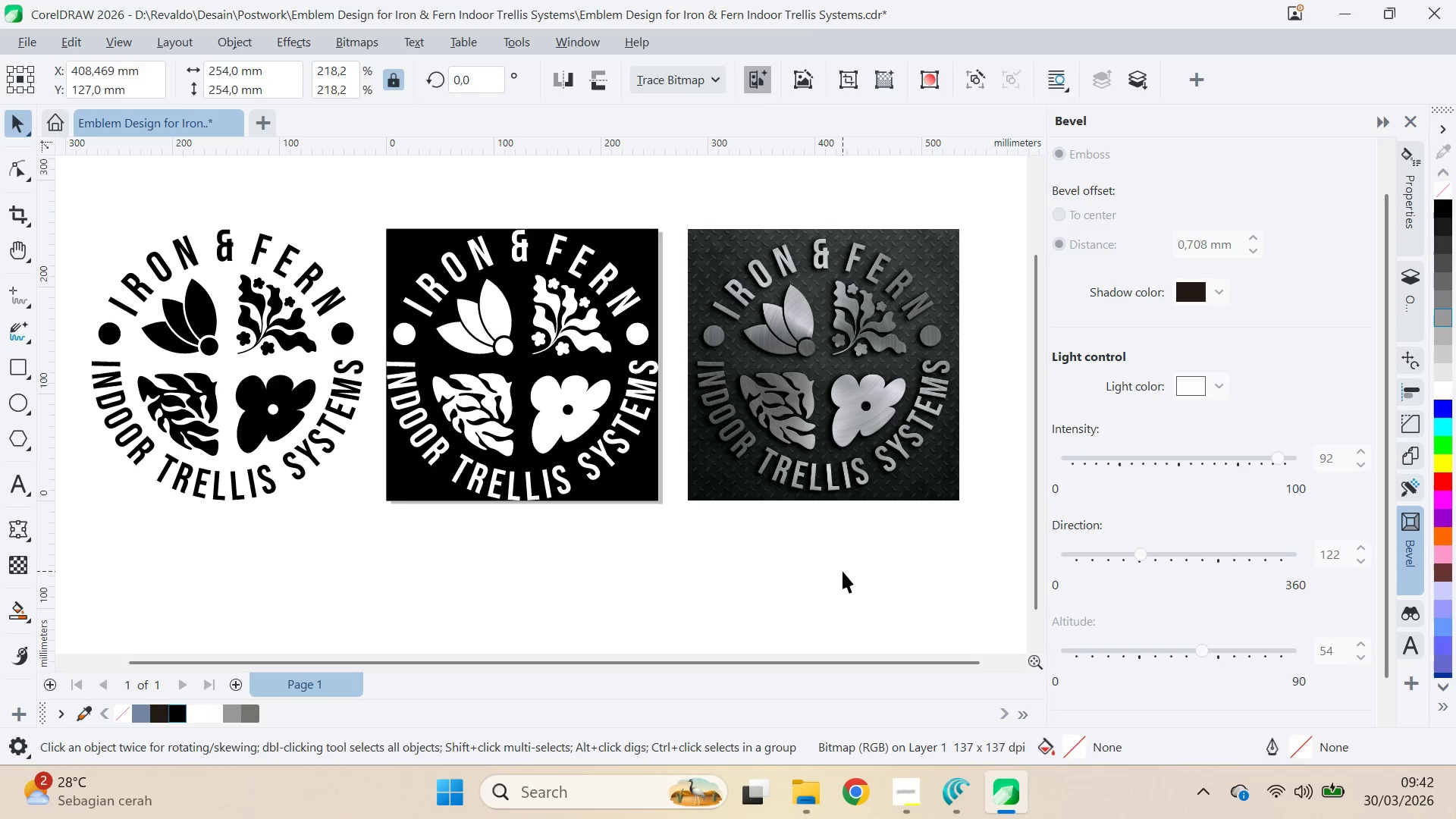 
hold_key(key=ShiftLeft, duration=0.7)
 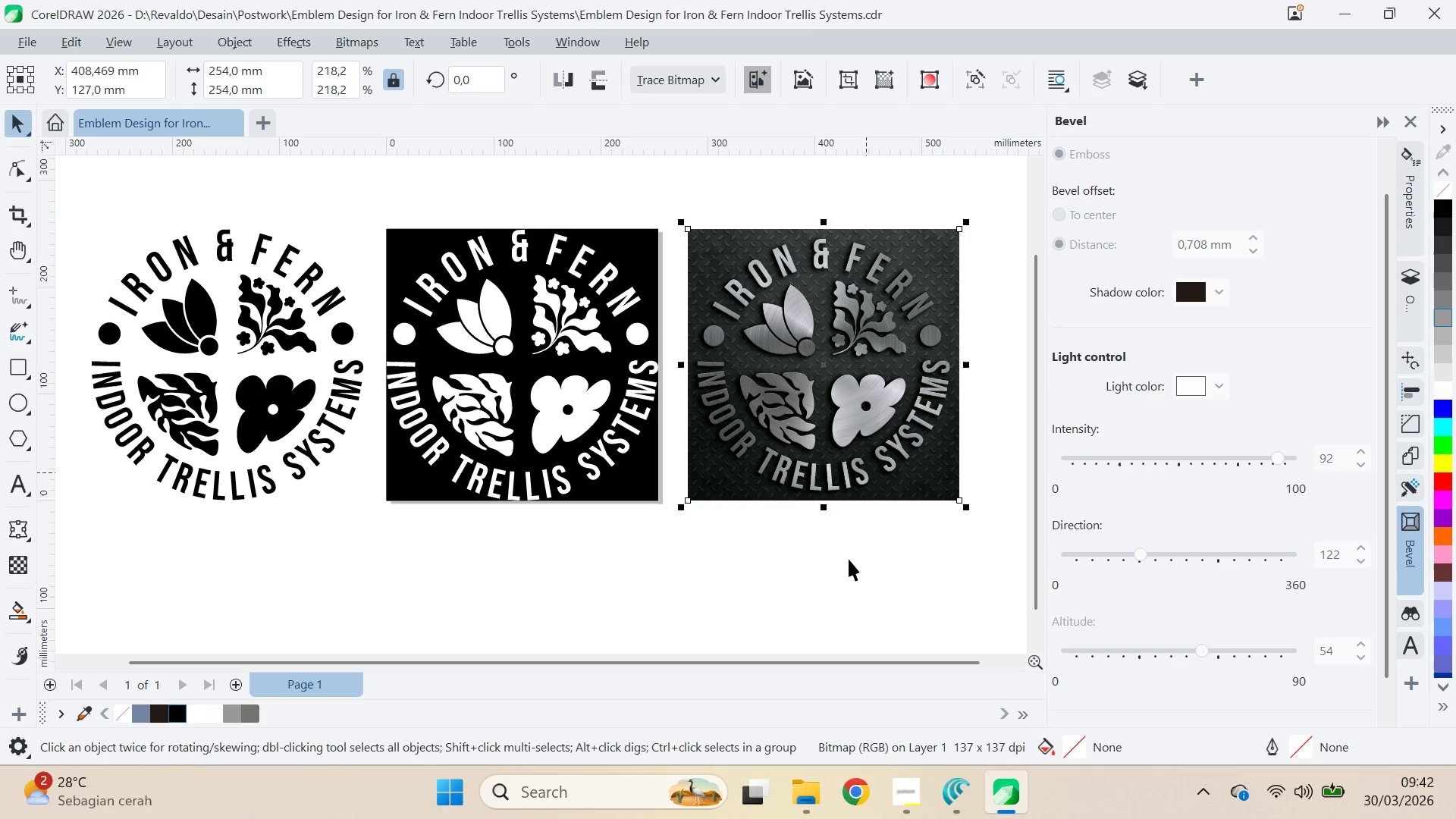 
left_click([843, 571])
 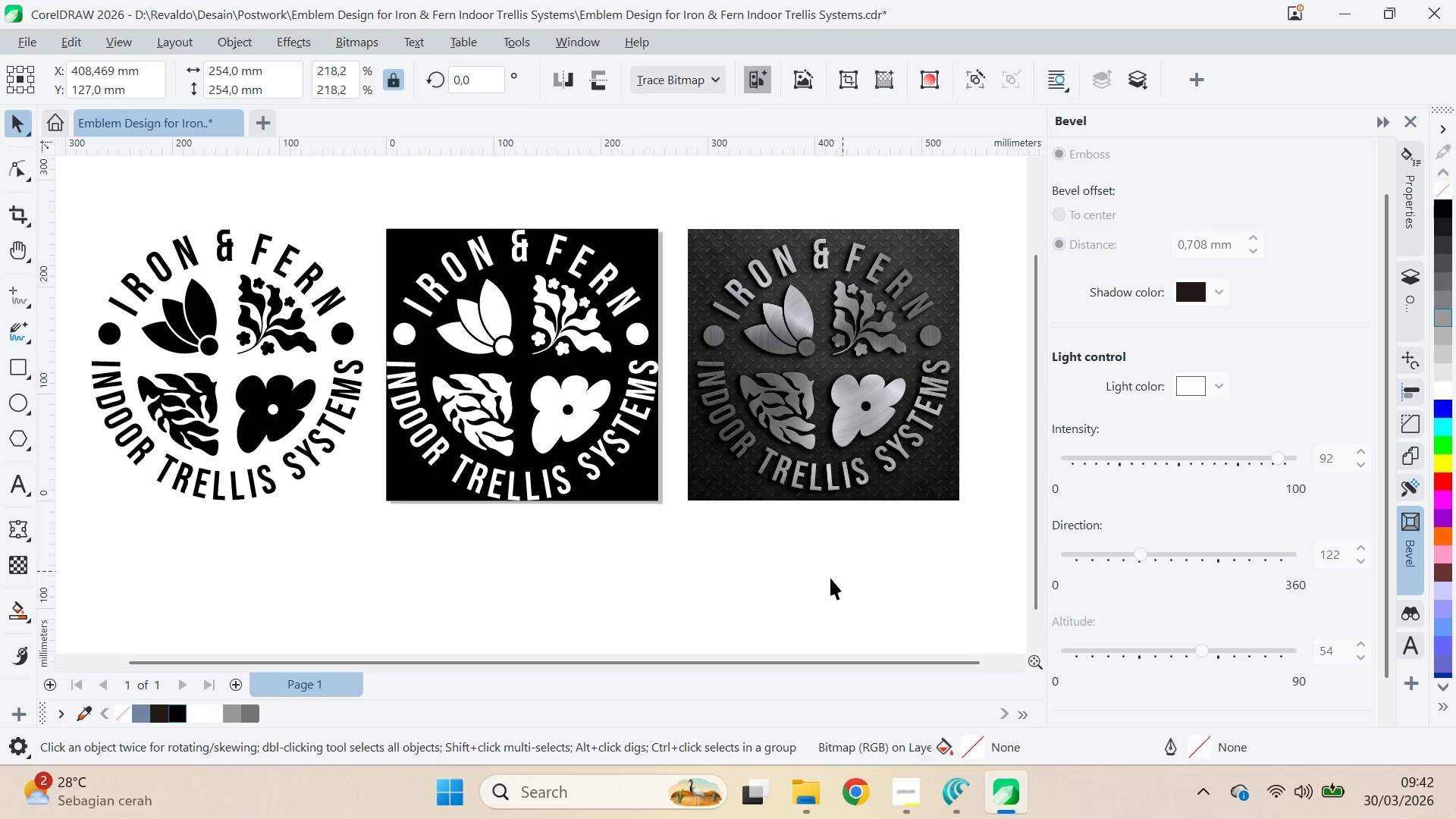 
type(qv)
 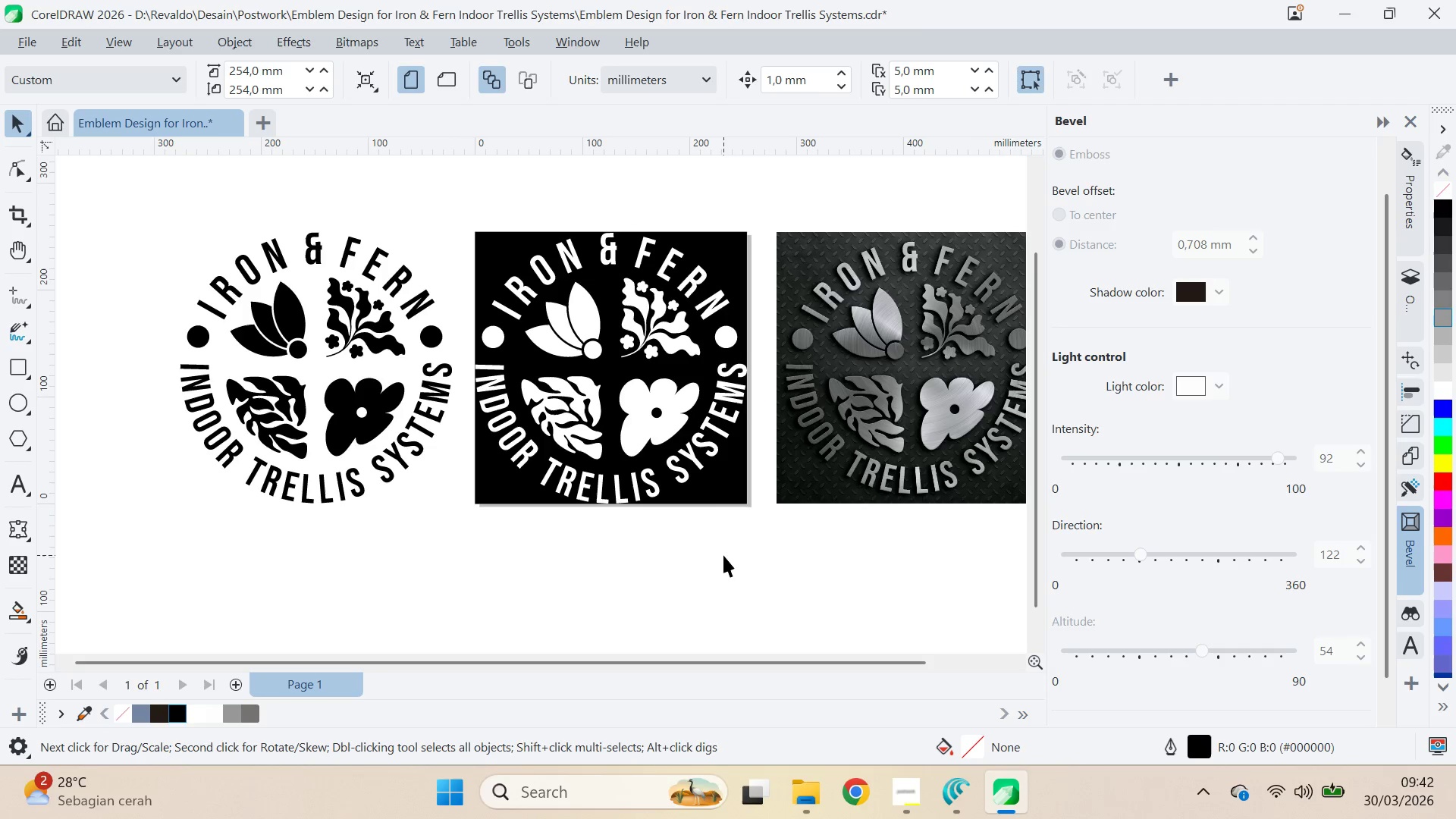 
left_click_drag(start_coordinate=[586, 535], to_coordinate=[675, 538])
 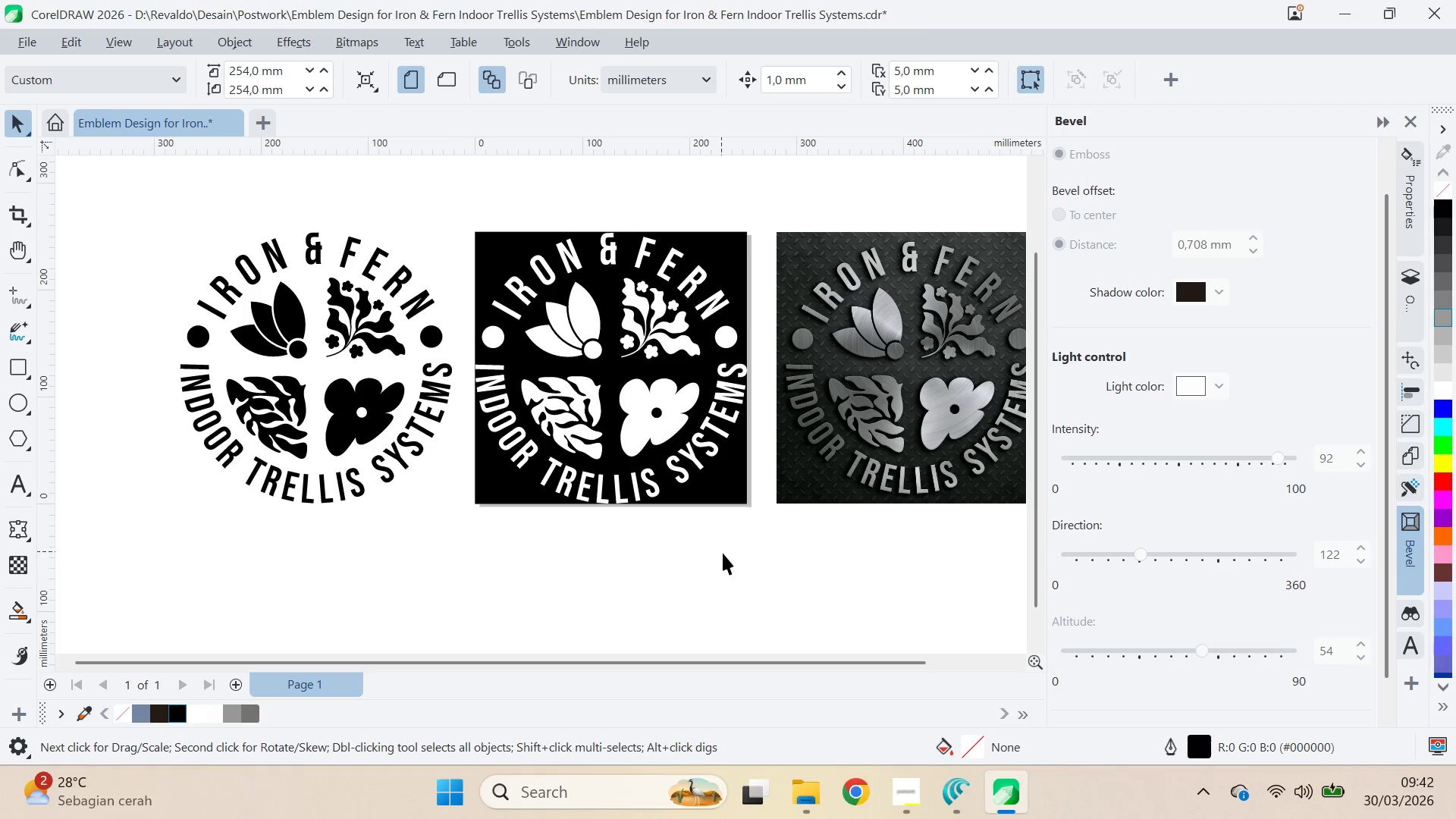 
key(Control+ControlLeft)
 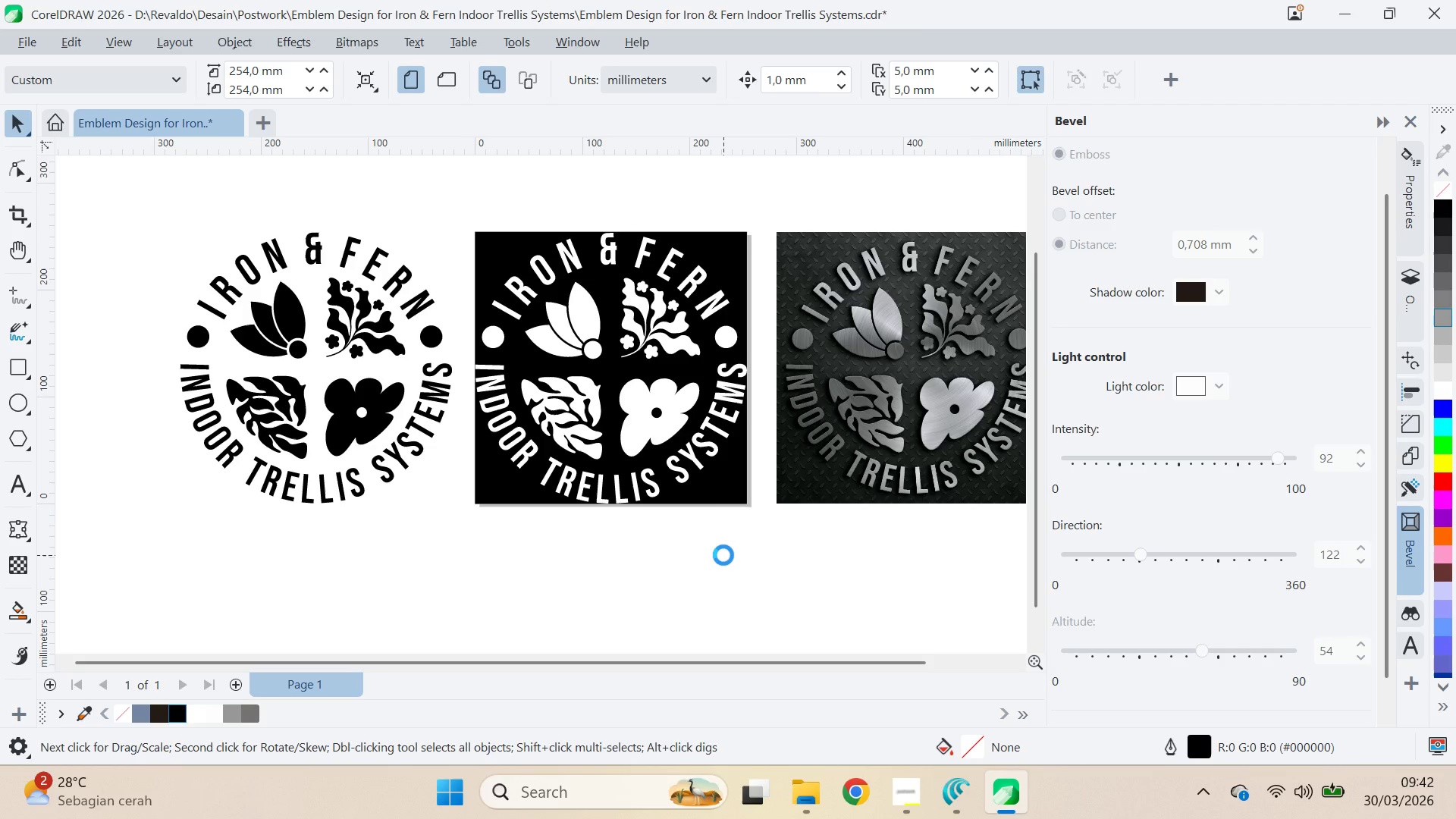 
key(Control+S)
 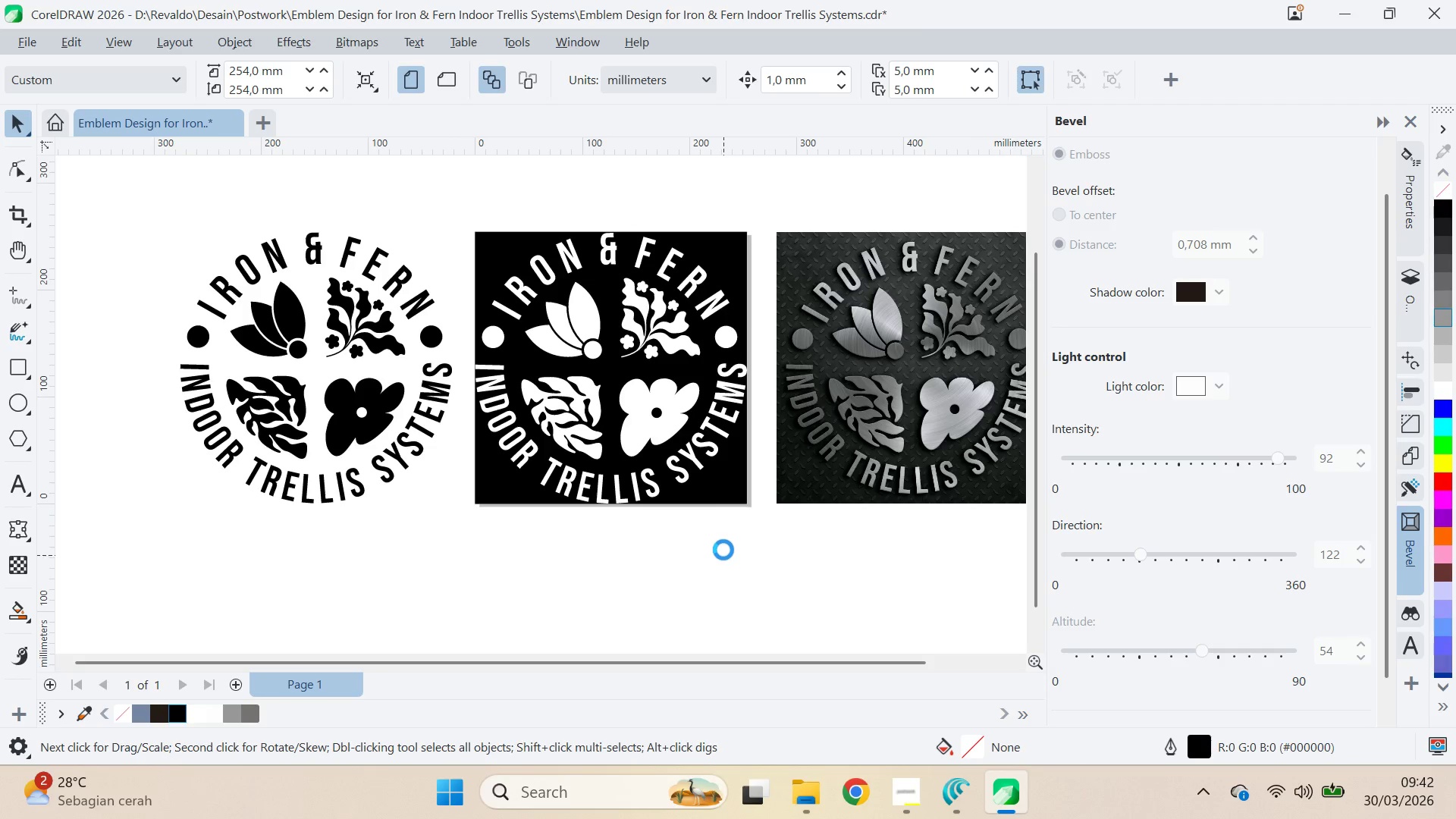 
key(Alt+Tab)
 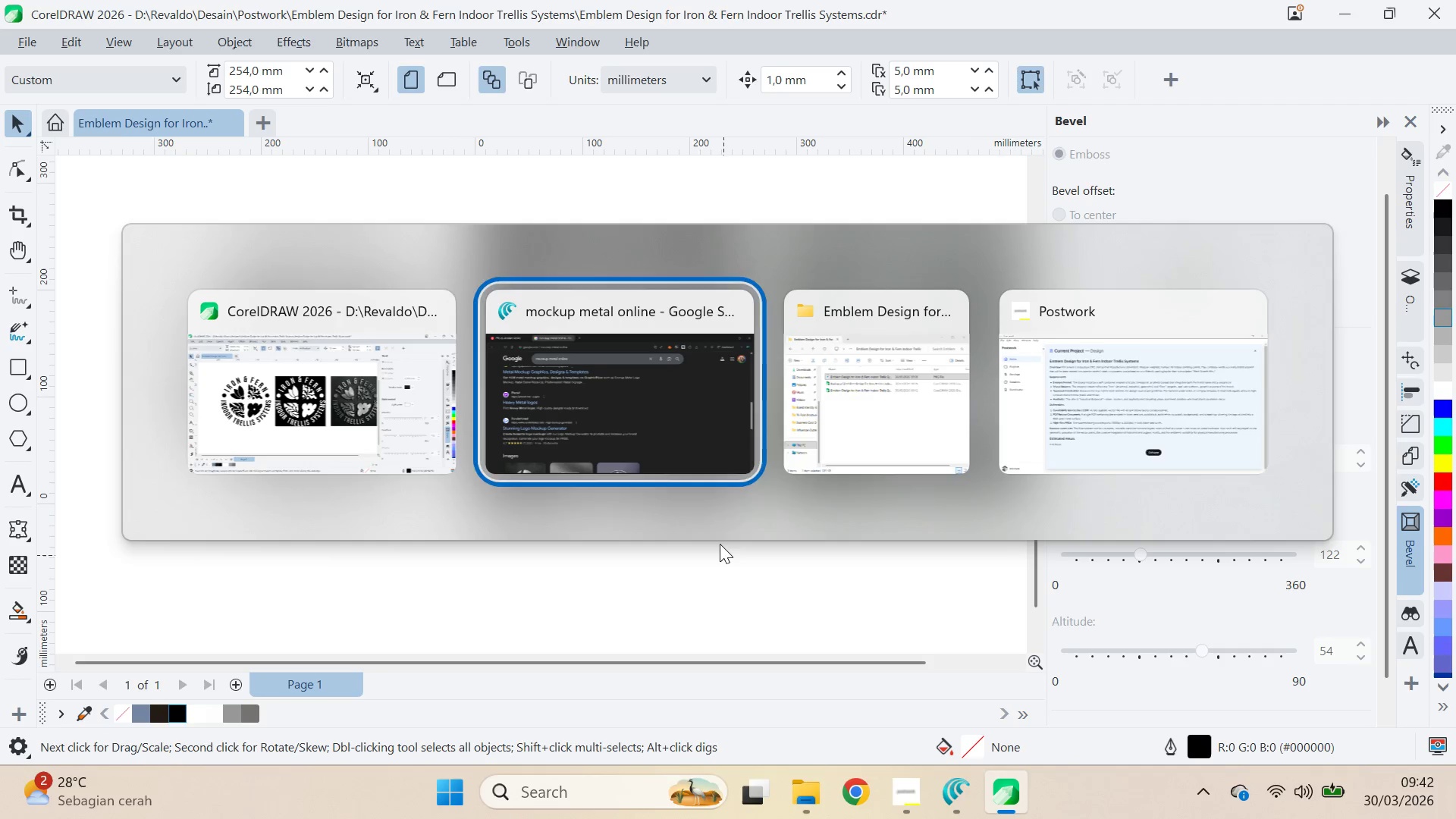 
key(Alt+Tab)
 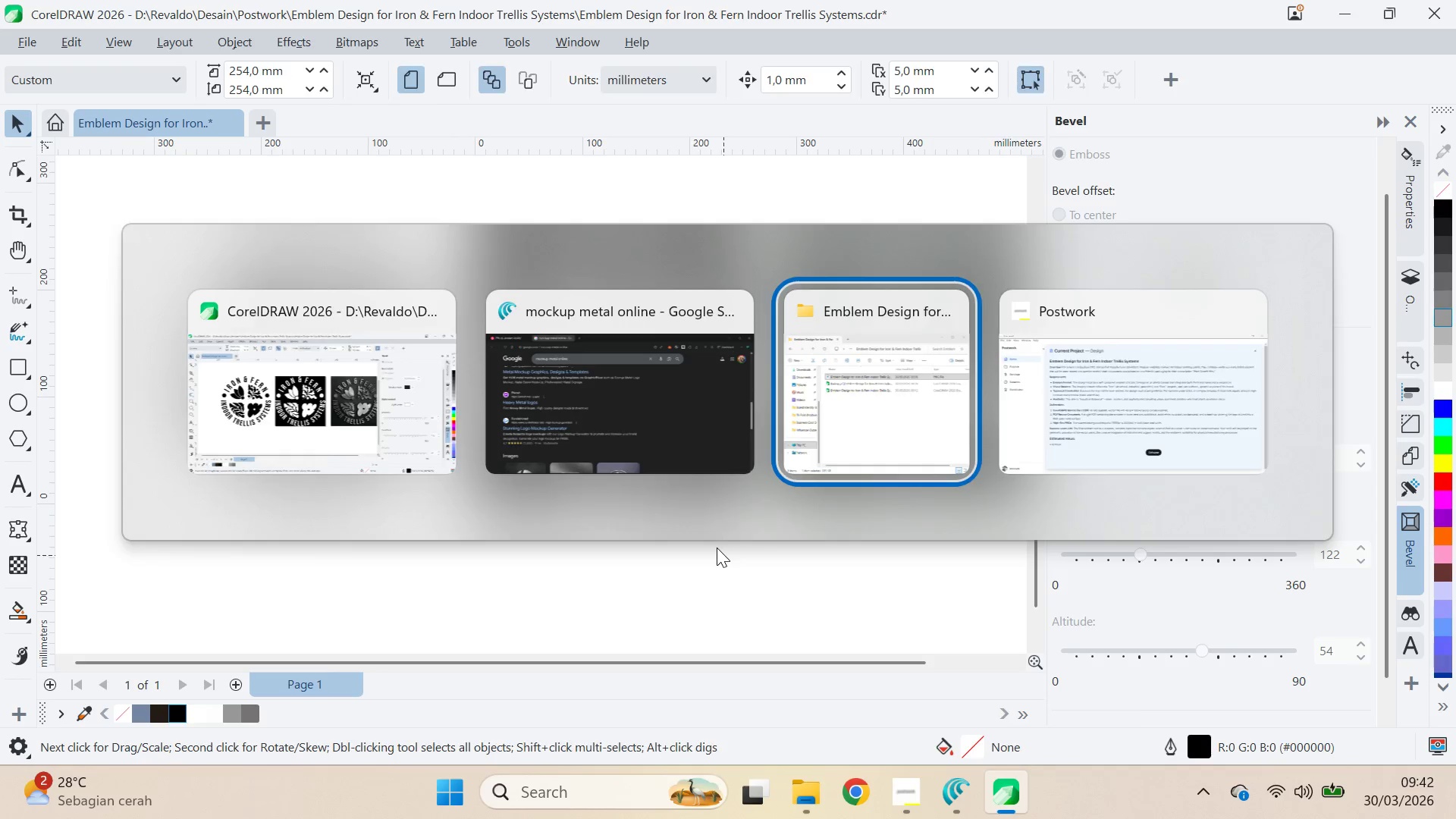 
key(Alt+AltLeft)
 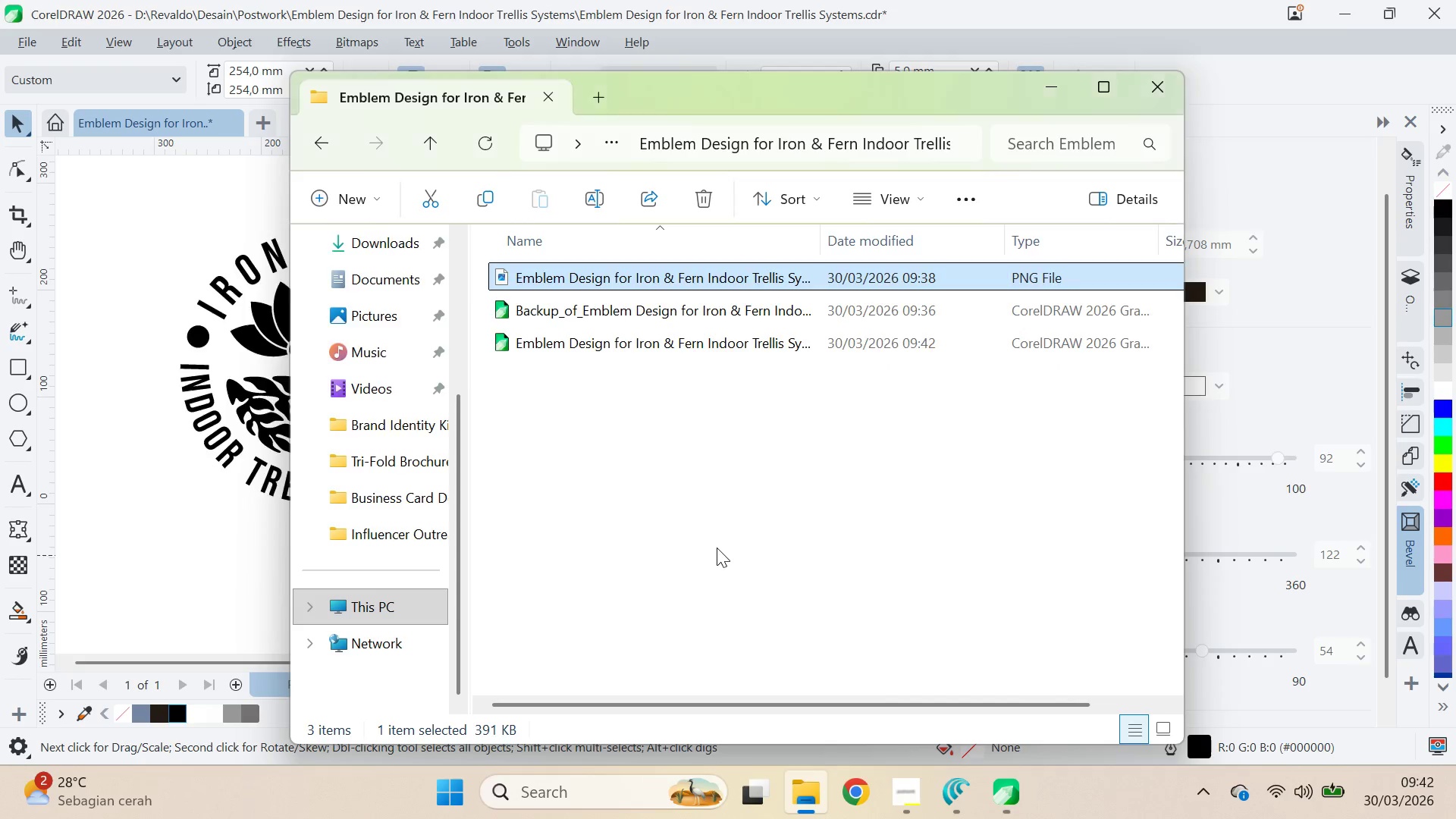 
key(Alt+Tab)
 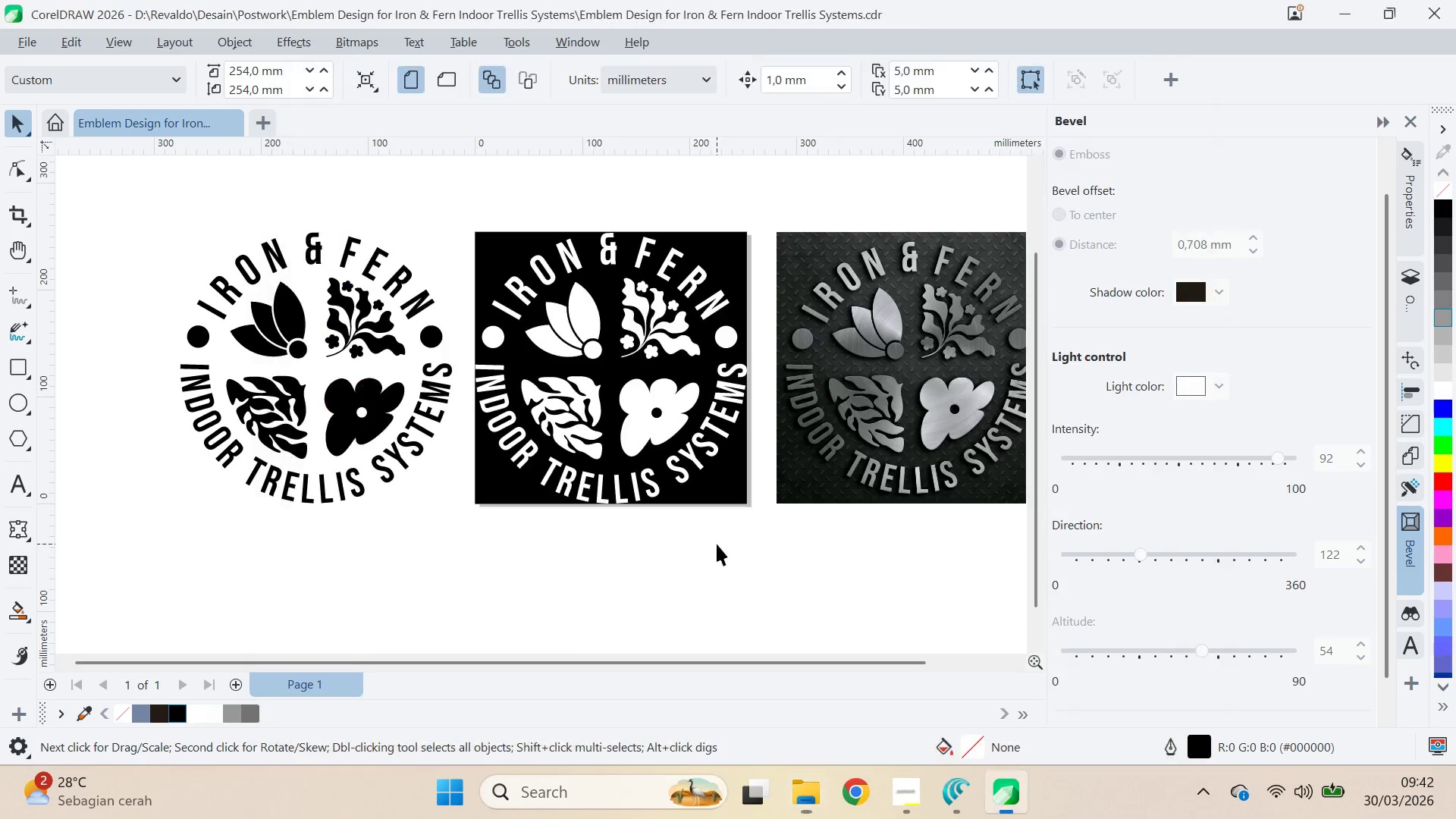 
key(Alt+Tab)
 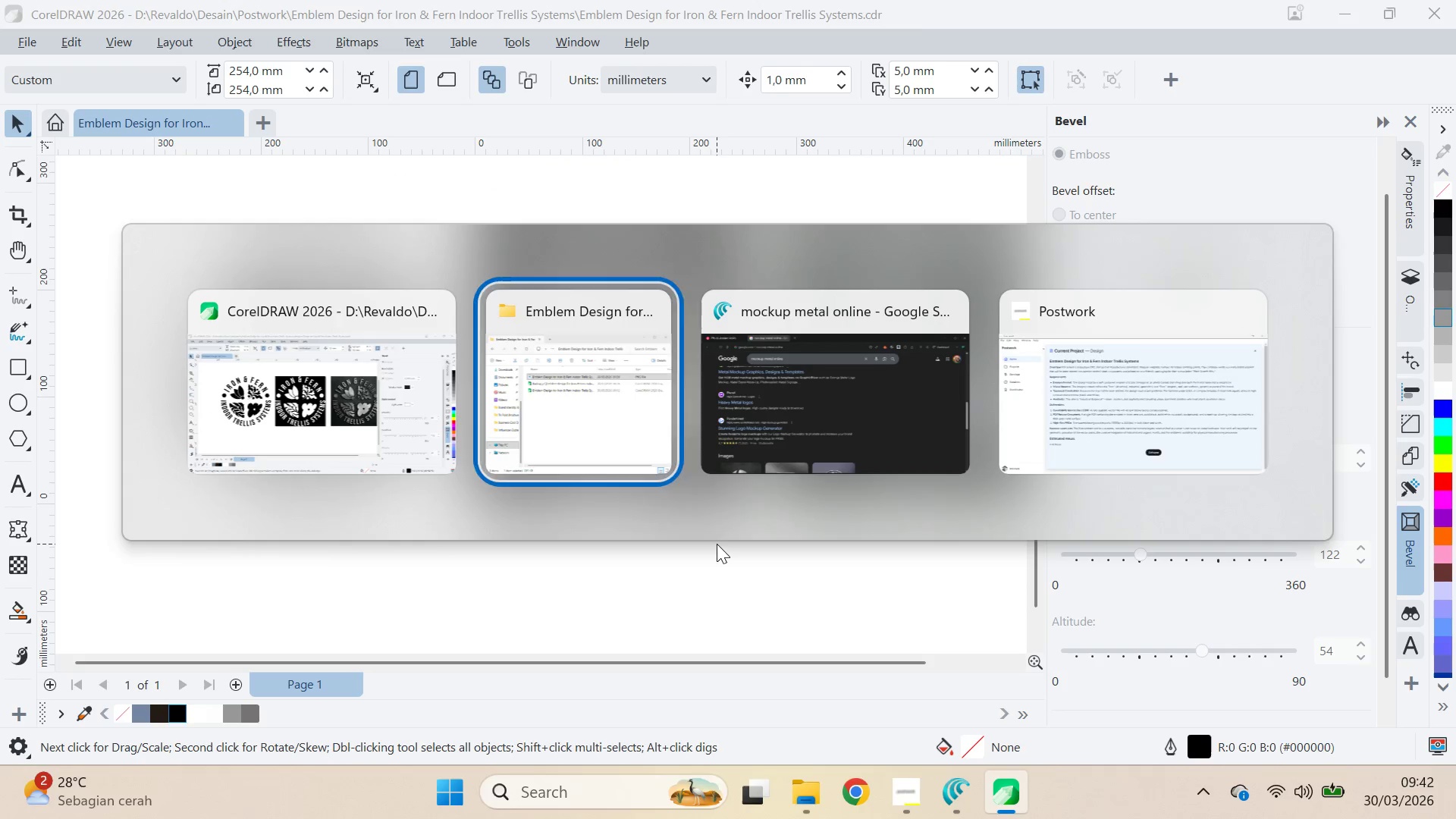 
key(Alt+Tab)
 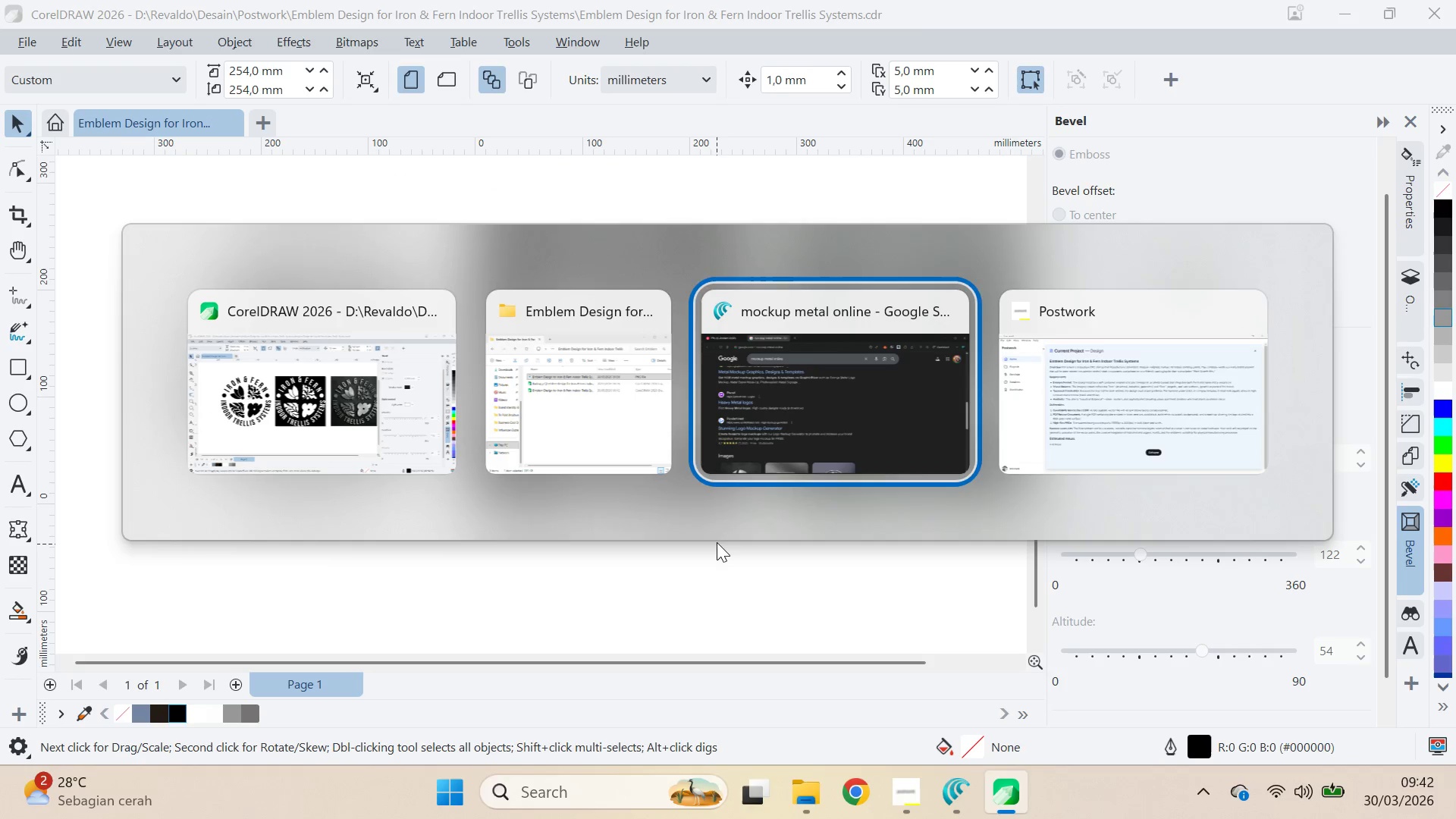 
key(Alt+Tab)